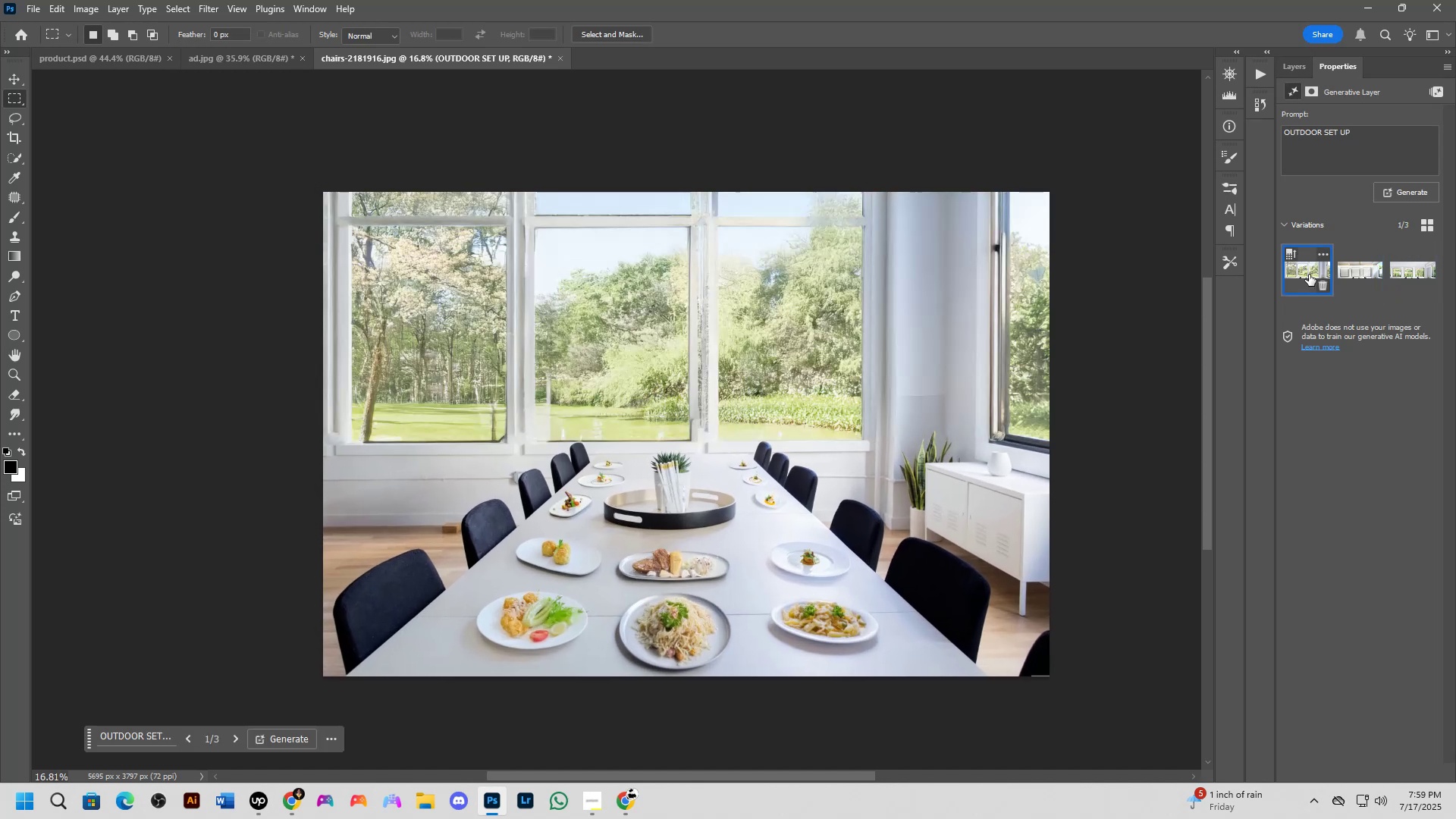 
left_click([1309, 275])
 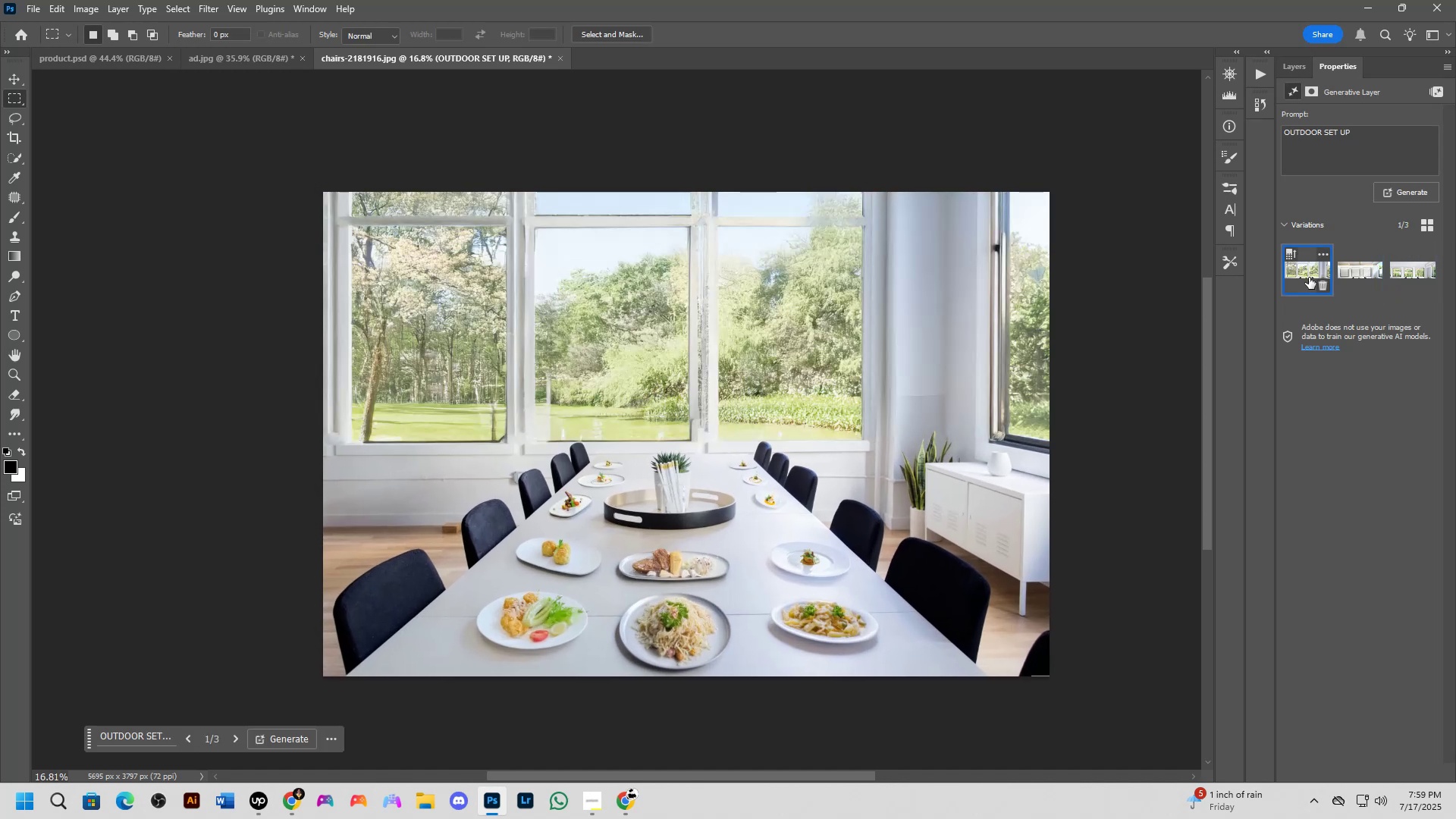 
scroll: coordinate [780, 505], scroll_direction: down, amount: 3.0
 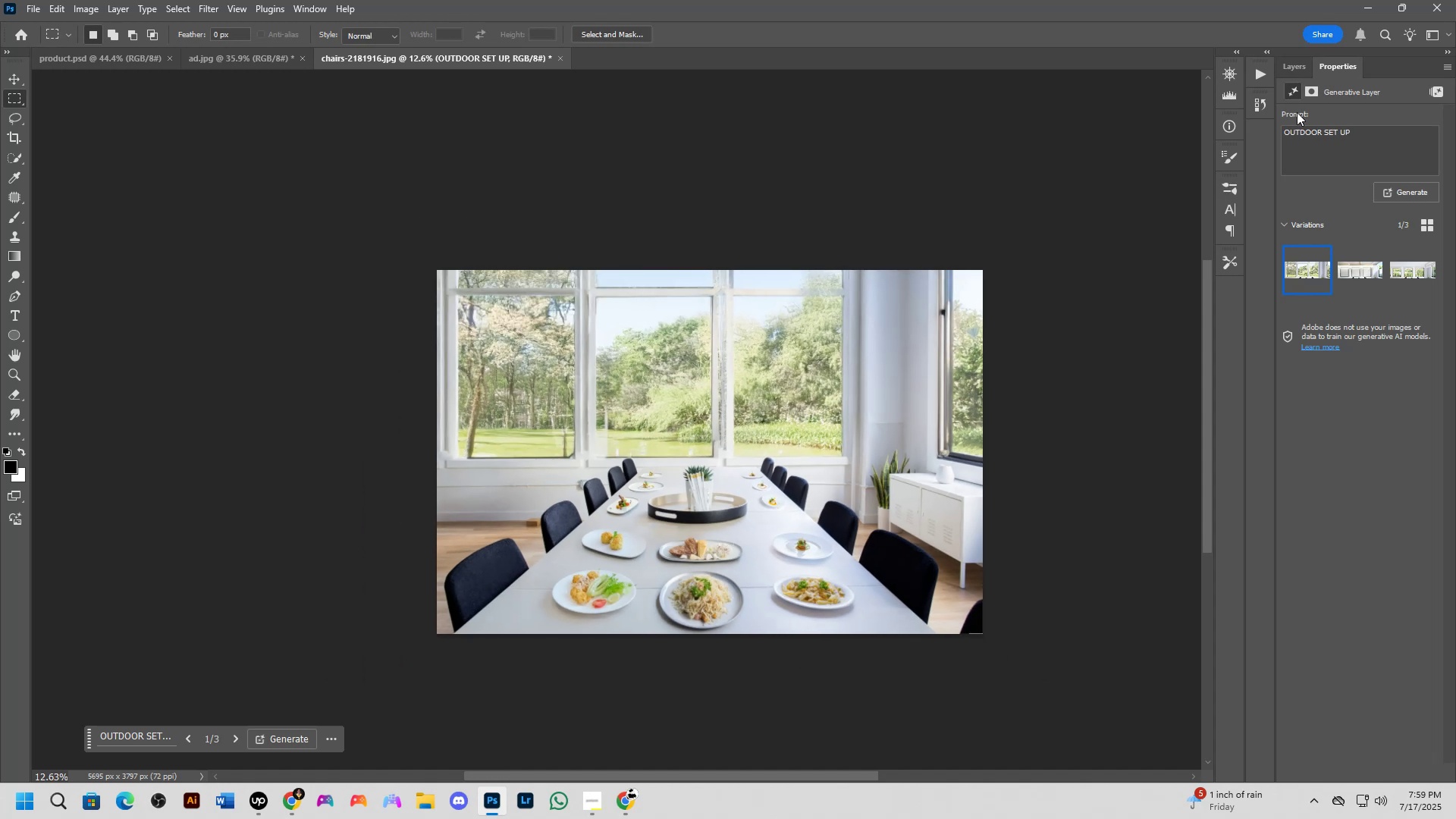 
left_click([1297, 67])
 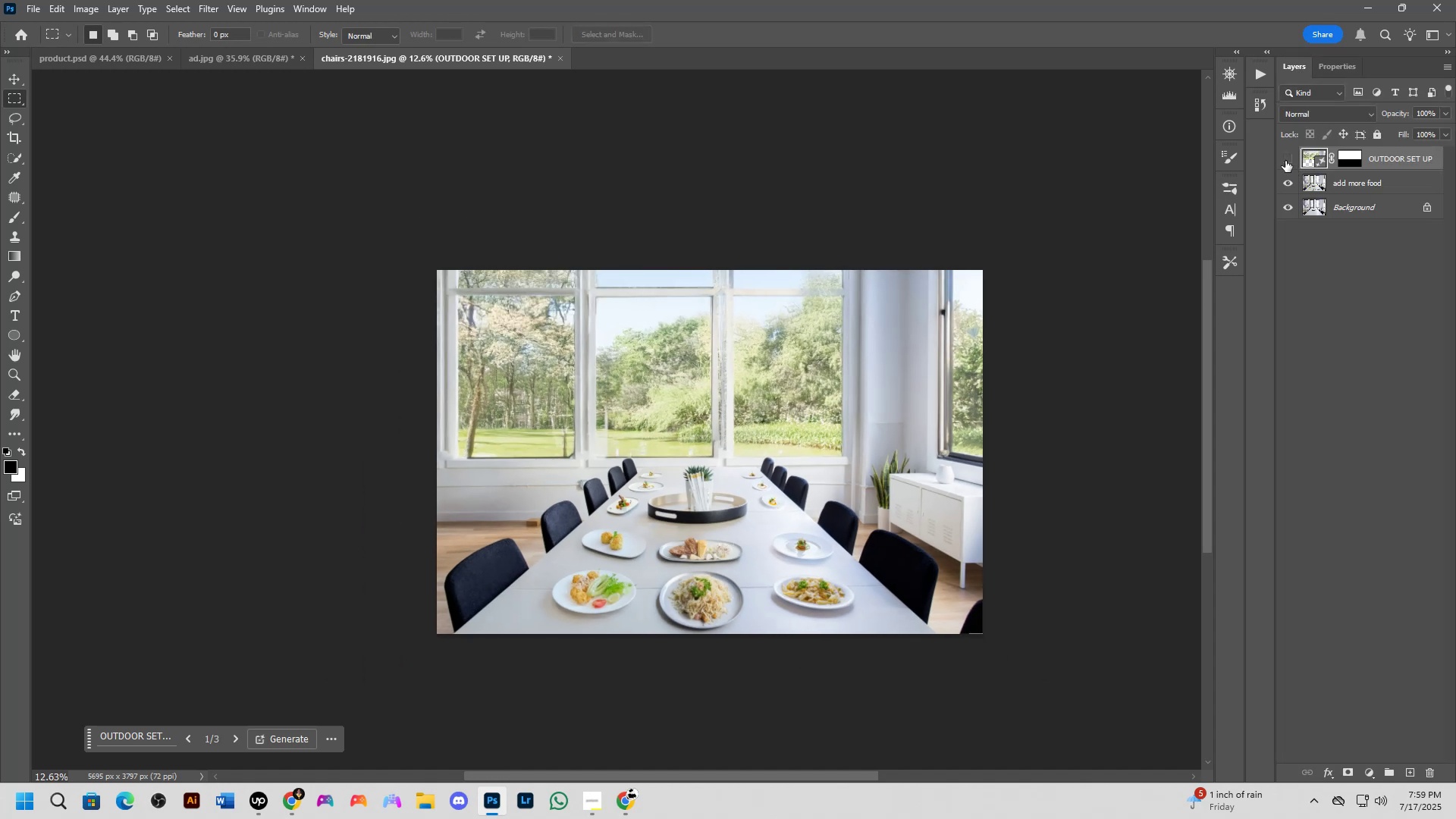 
double_click([1285, 161])
 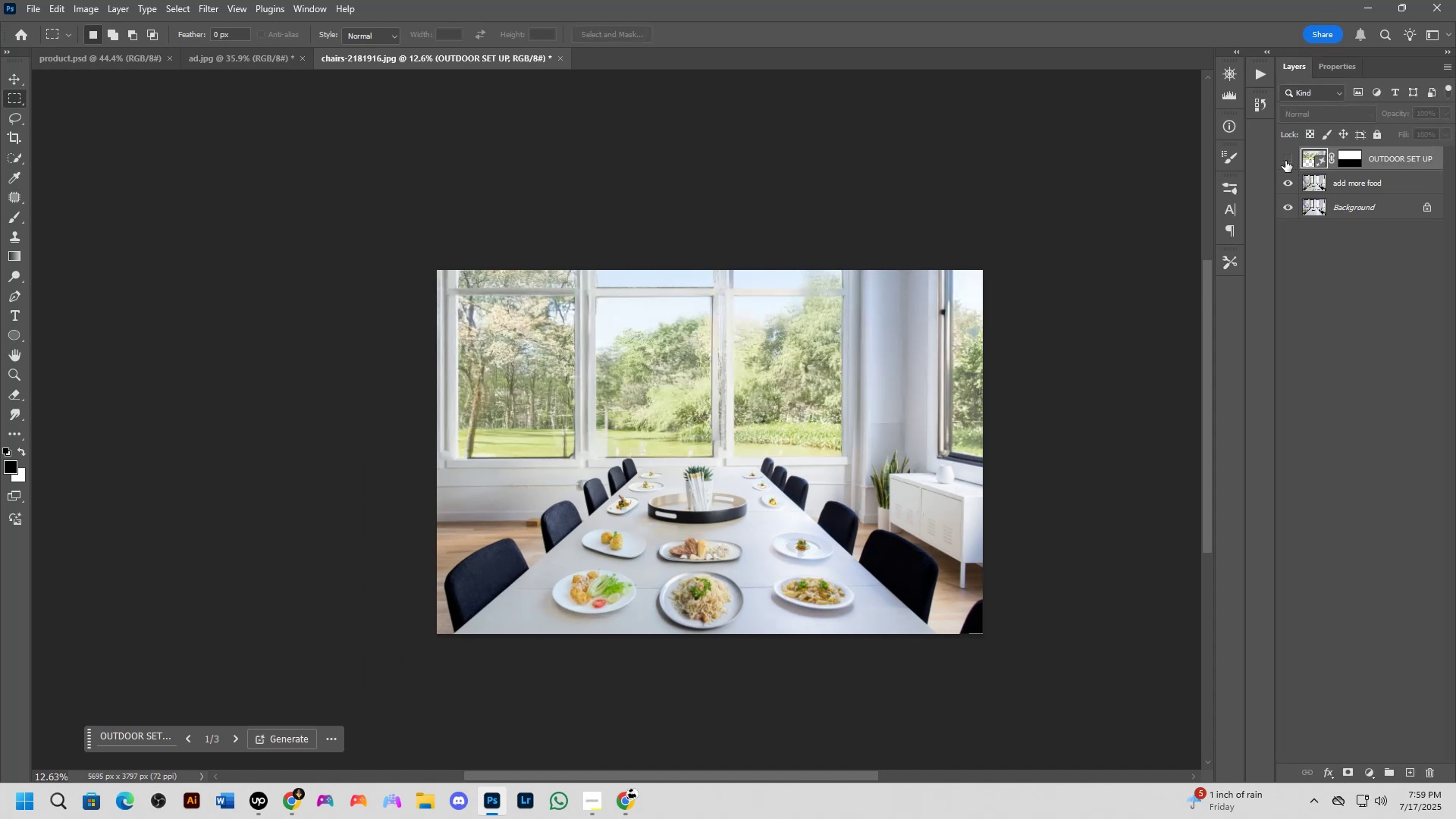 
double_click([1285, 161])
 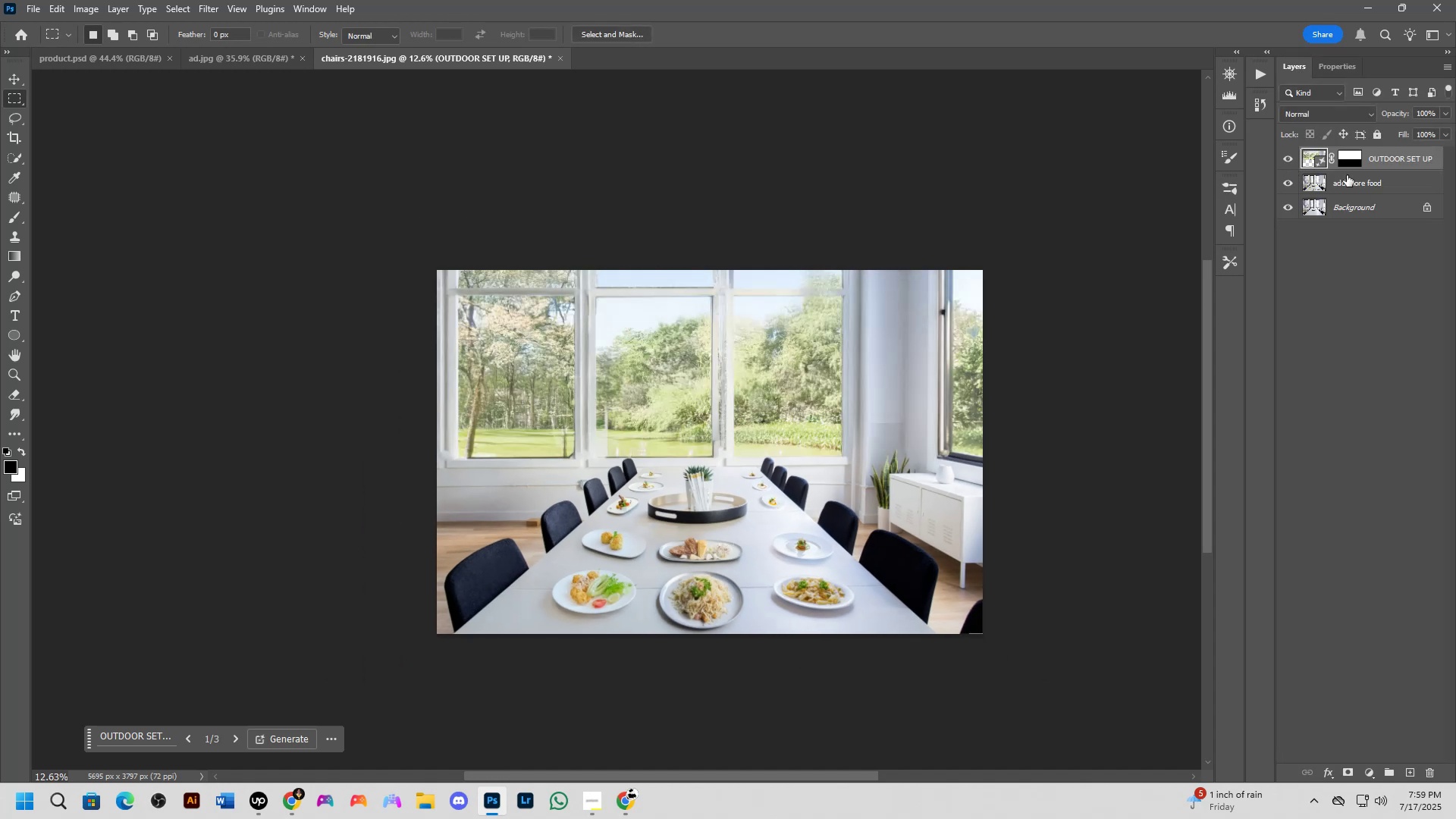 
key(Control+Shift+ShiftLeft)
 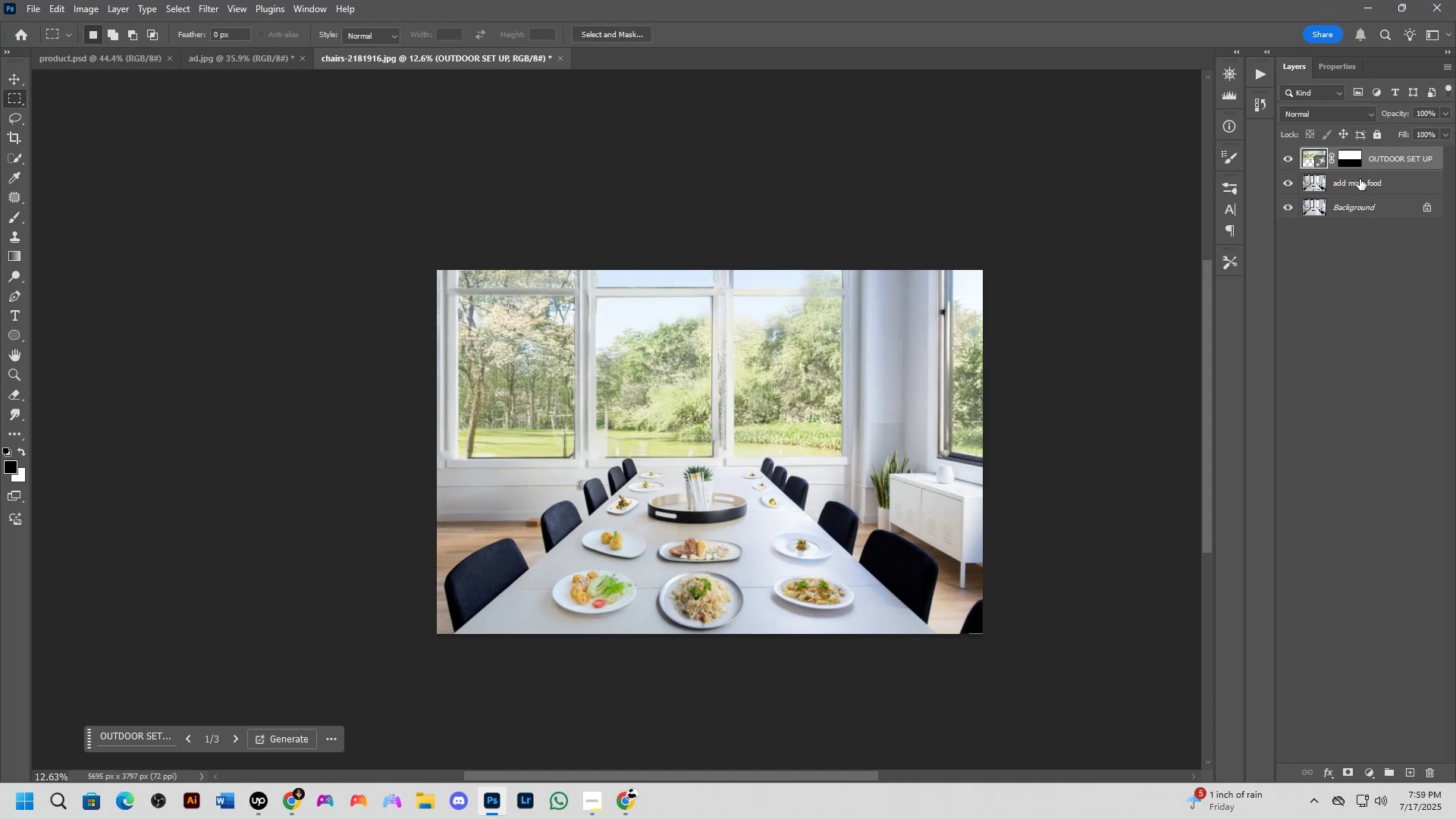 
left_click([1360, 179])
 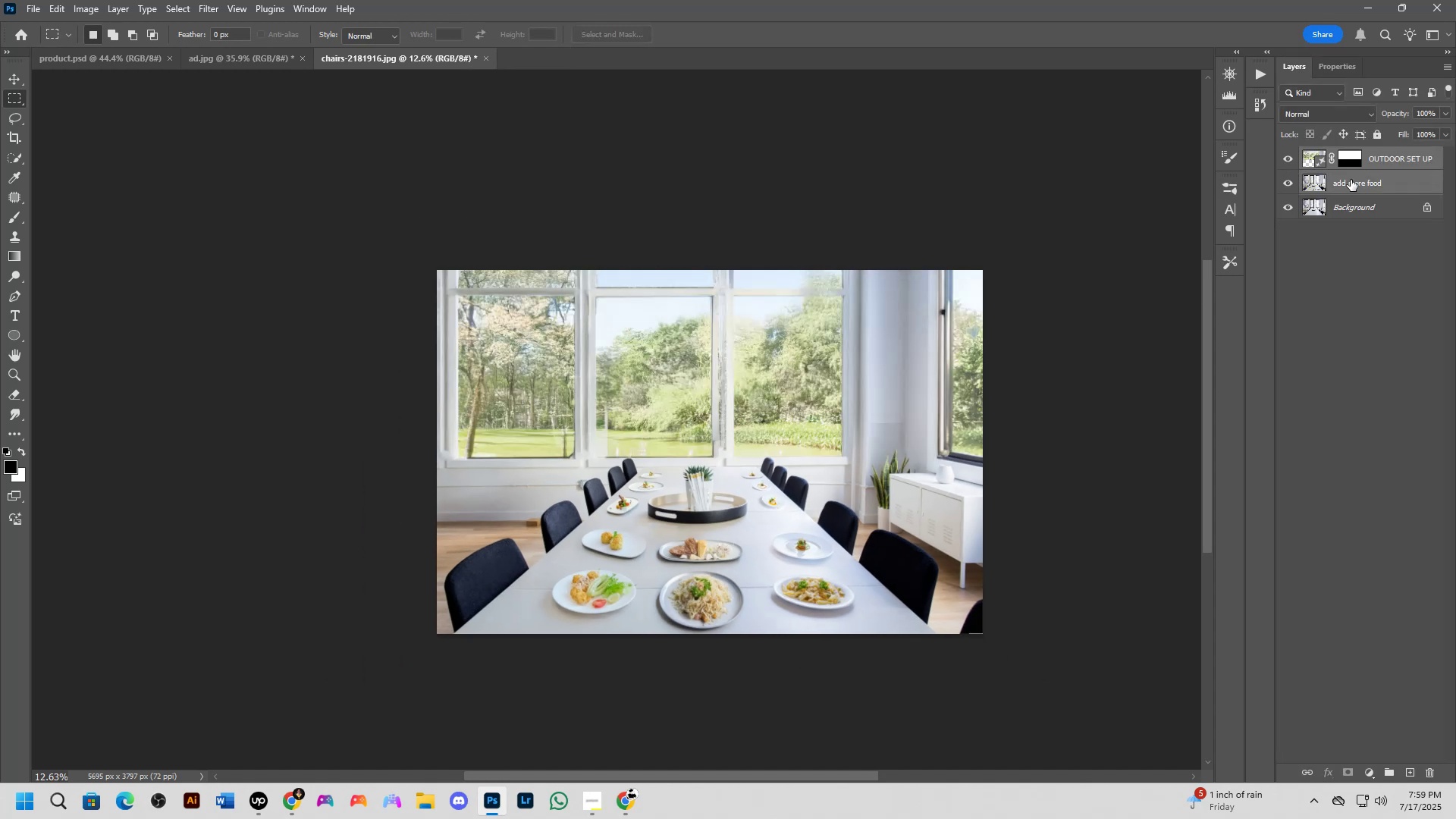 
key(Control+E)
 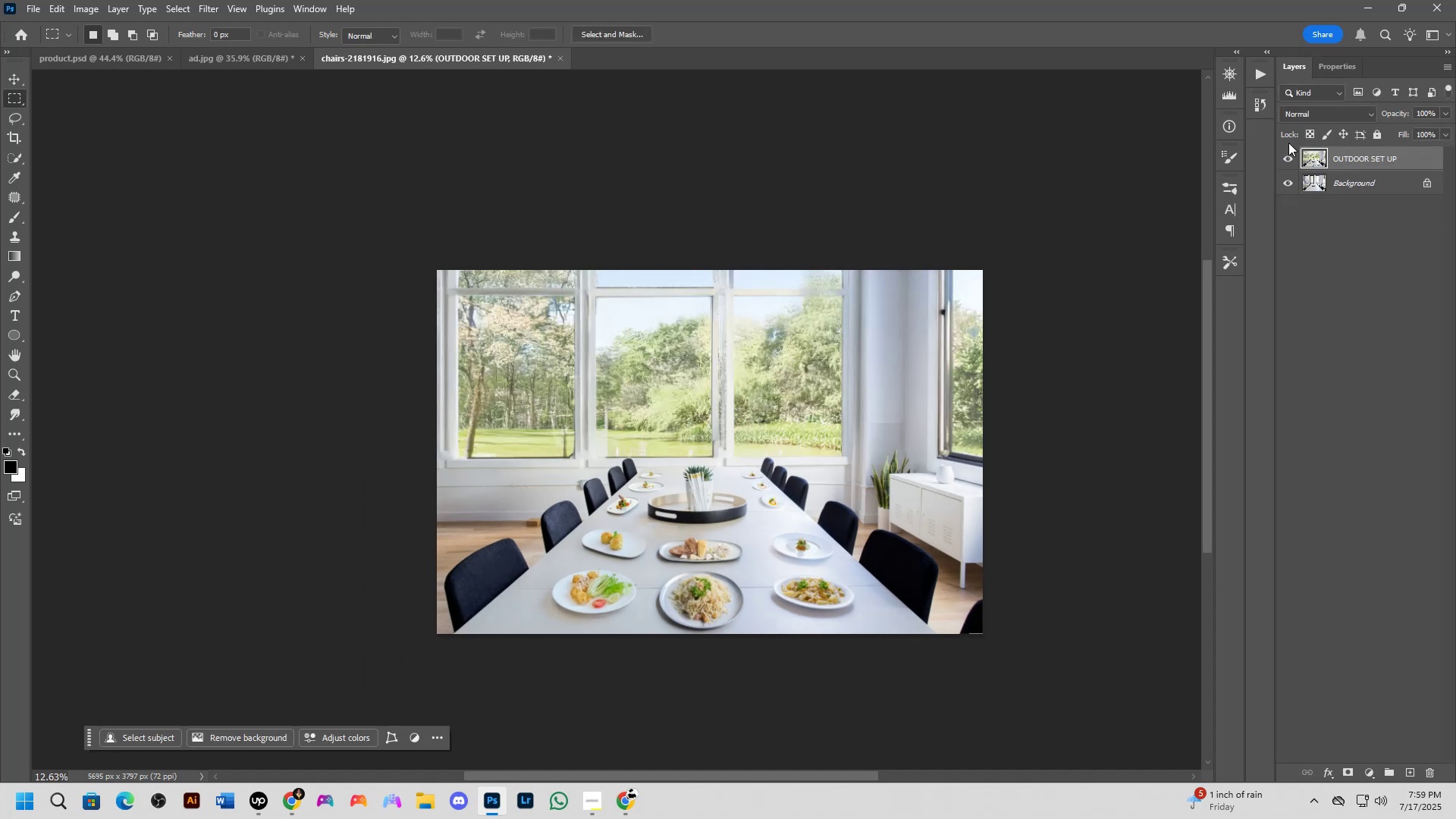 
left_click([1294, 155])
 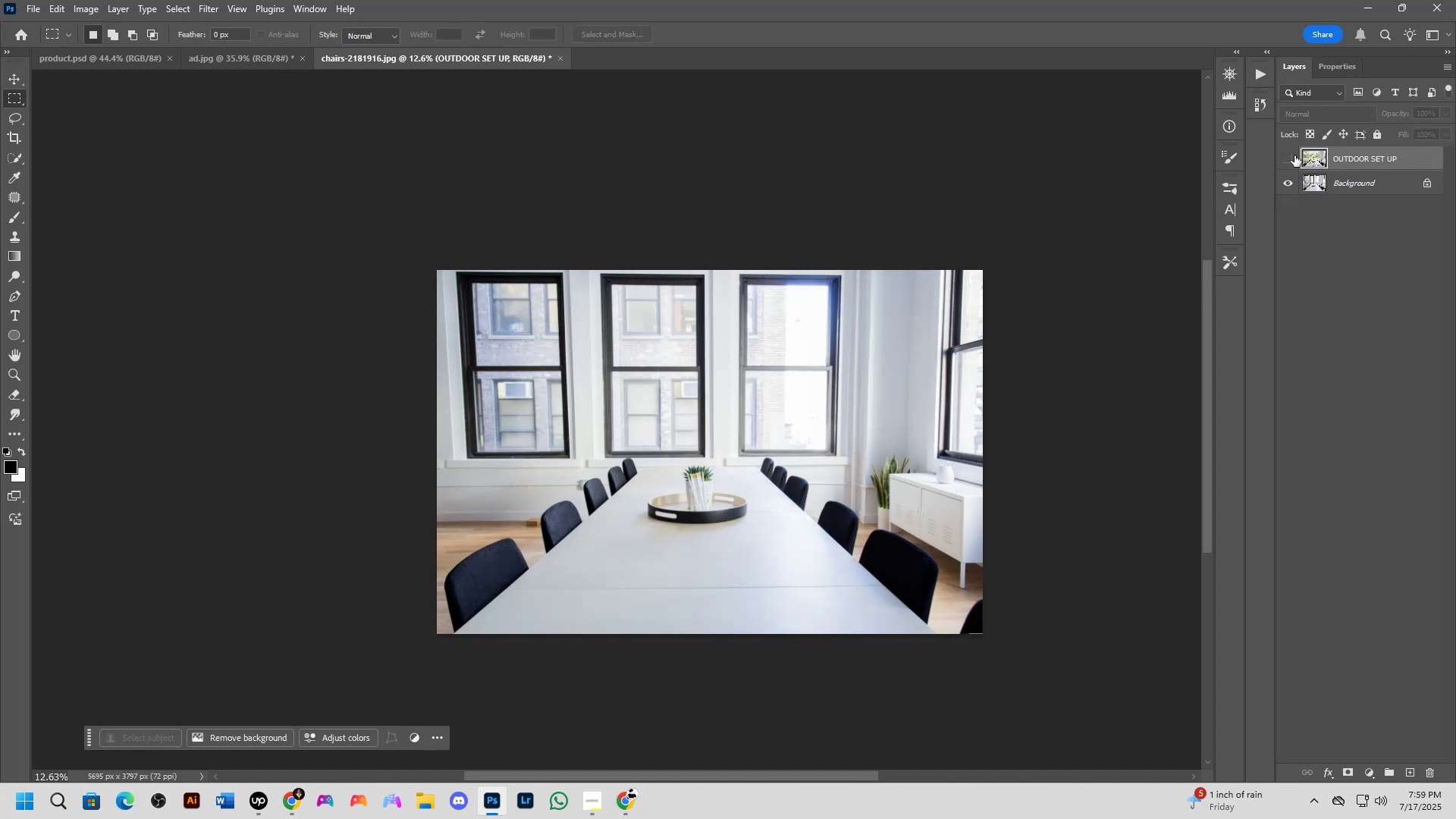 
left_click([1294, 155])
 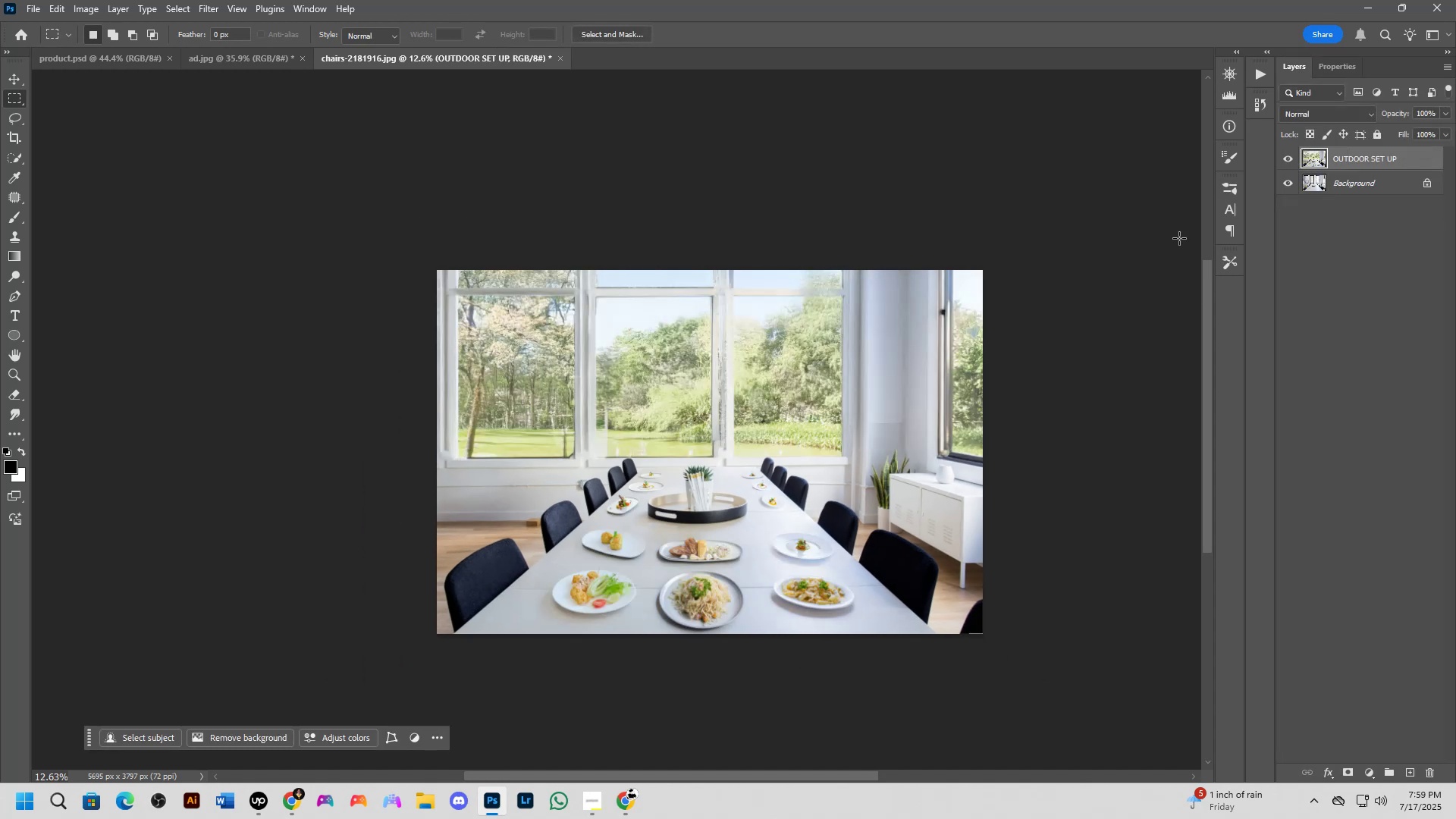 
hold_key(key=Space, duration=0.7)
 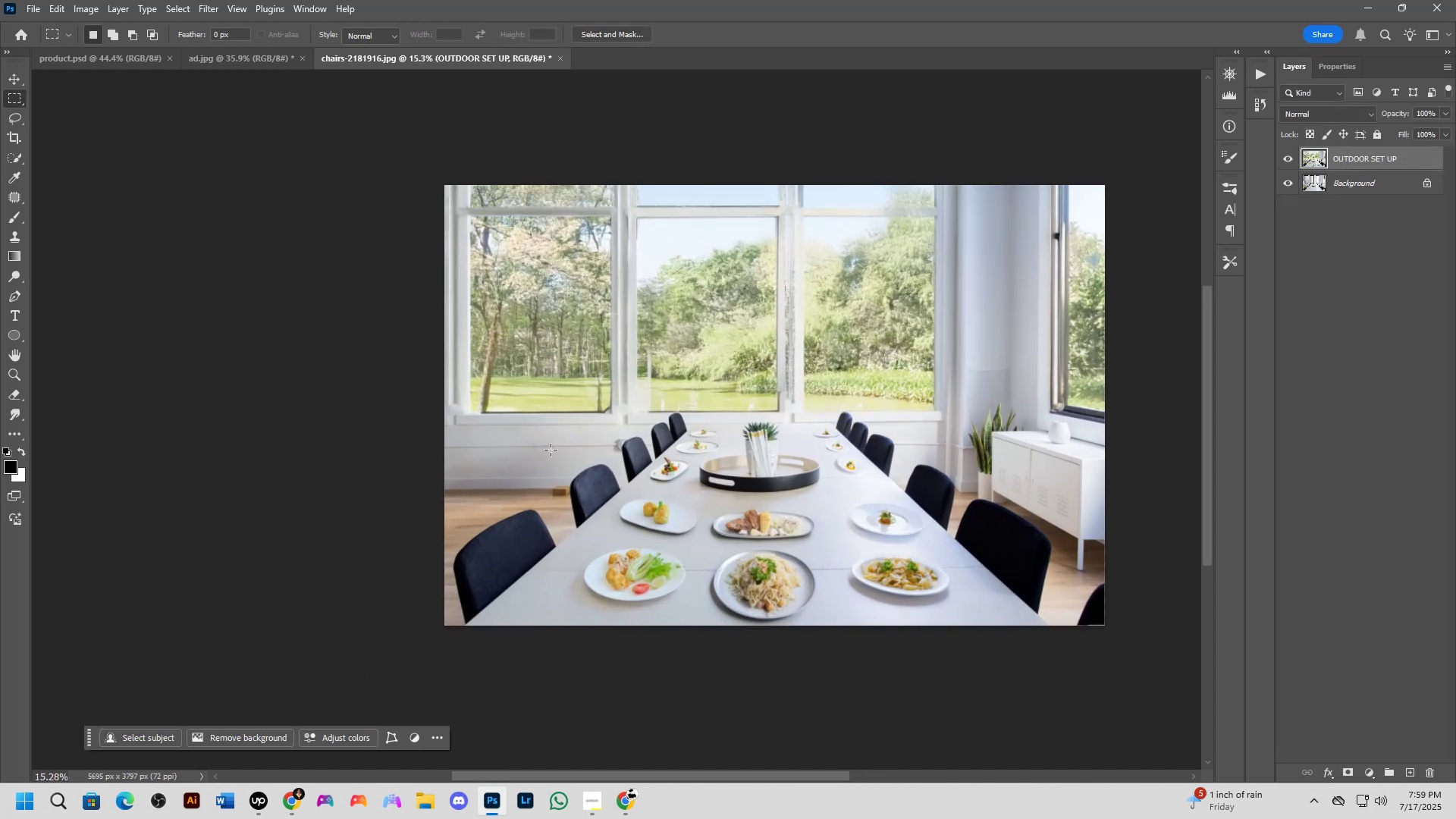 
left_click_drag(start_coordinate=[898, 349], to_coordinate=[923, 310])
 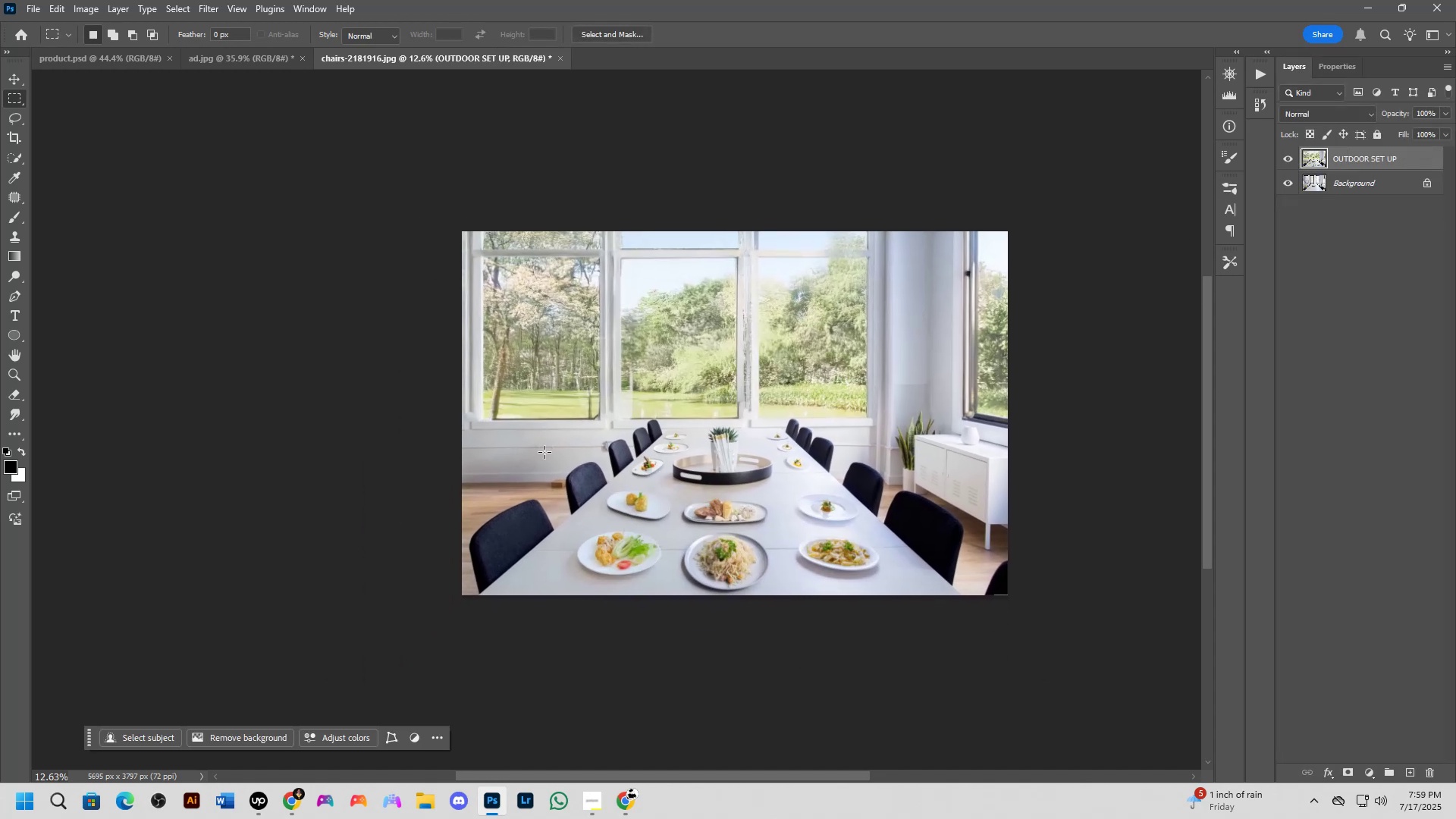 
scroll: coordinate [544, 452], scroll_direction: up, amount: 2.0
 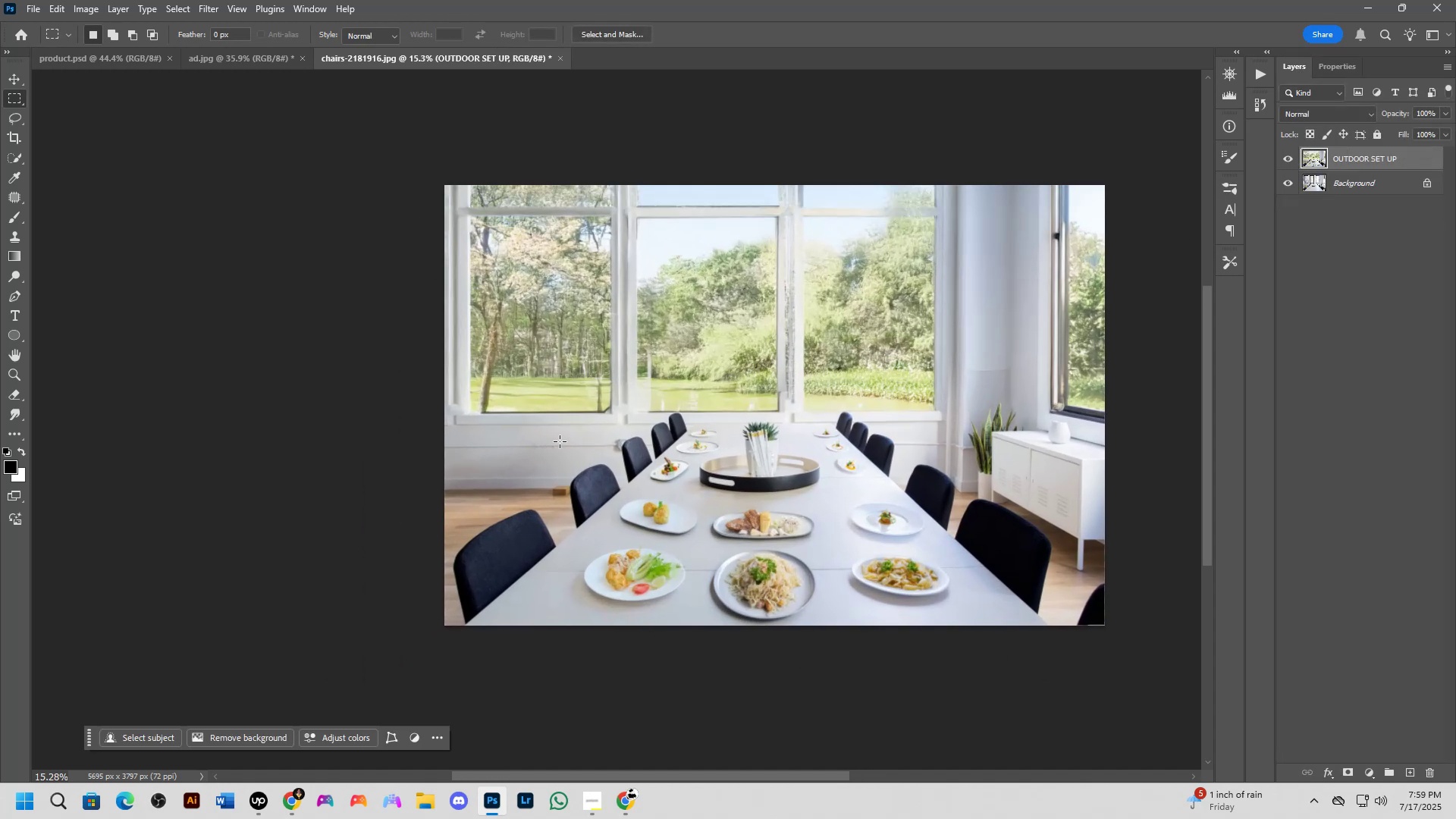 
key(L)
 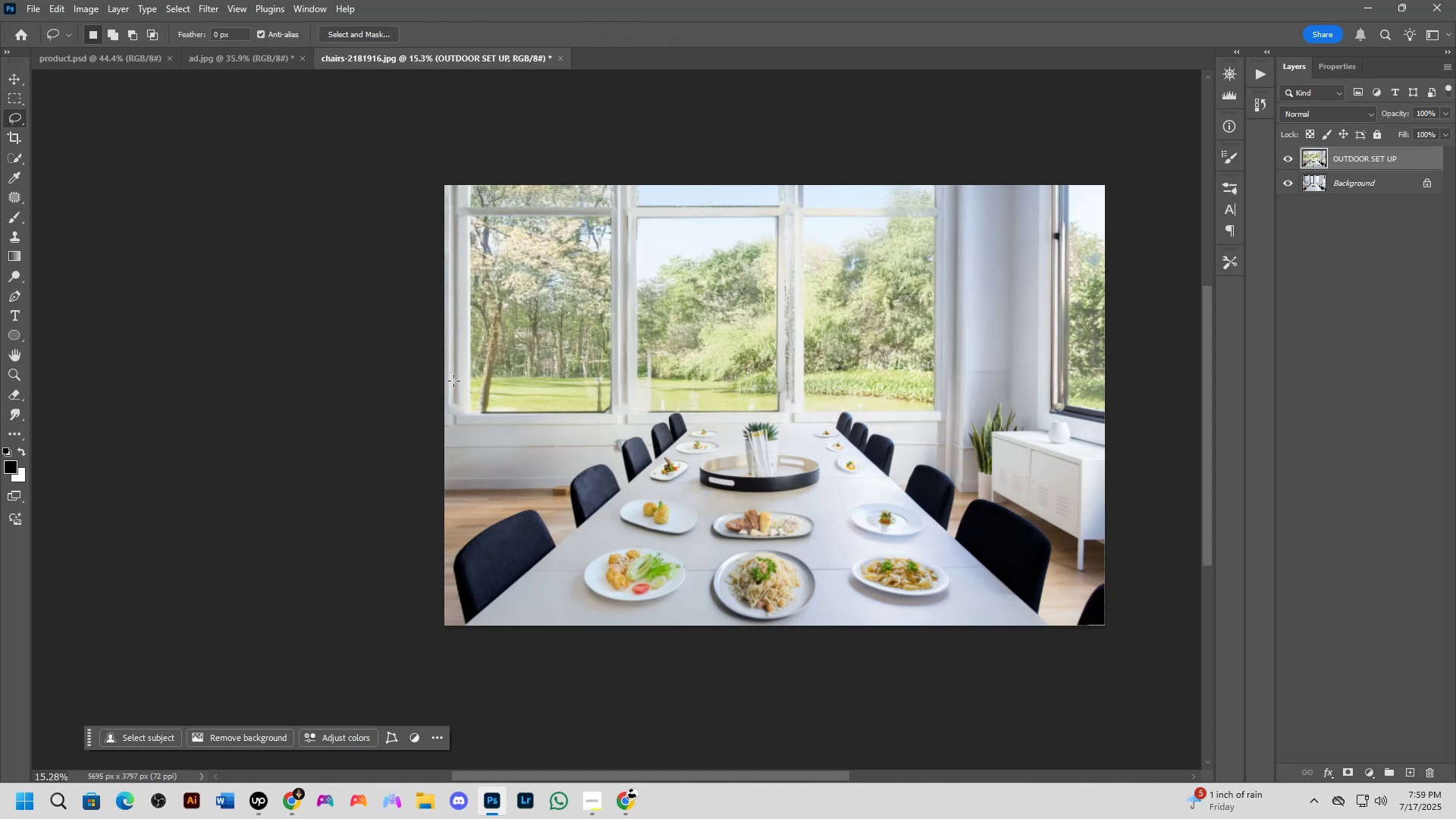 
key(CapsLock)
 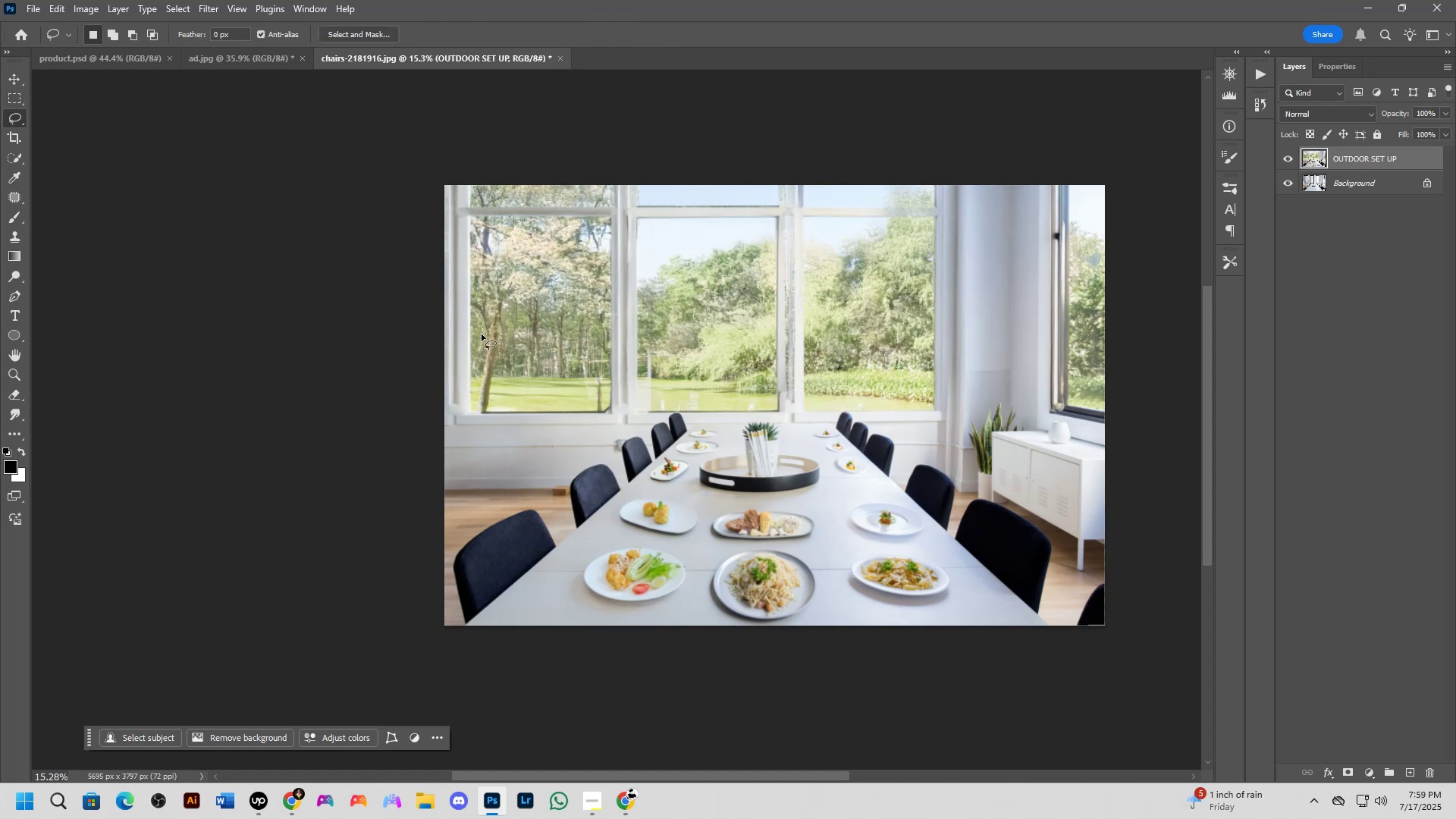 
left_click_drag(start_coordinate=[427, 351], to_coordinate=[414, 393])
 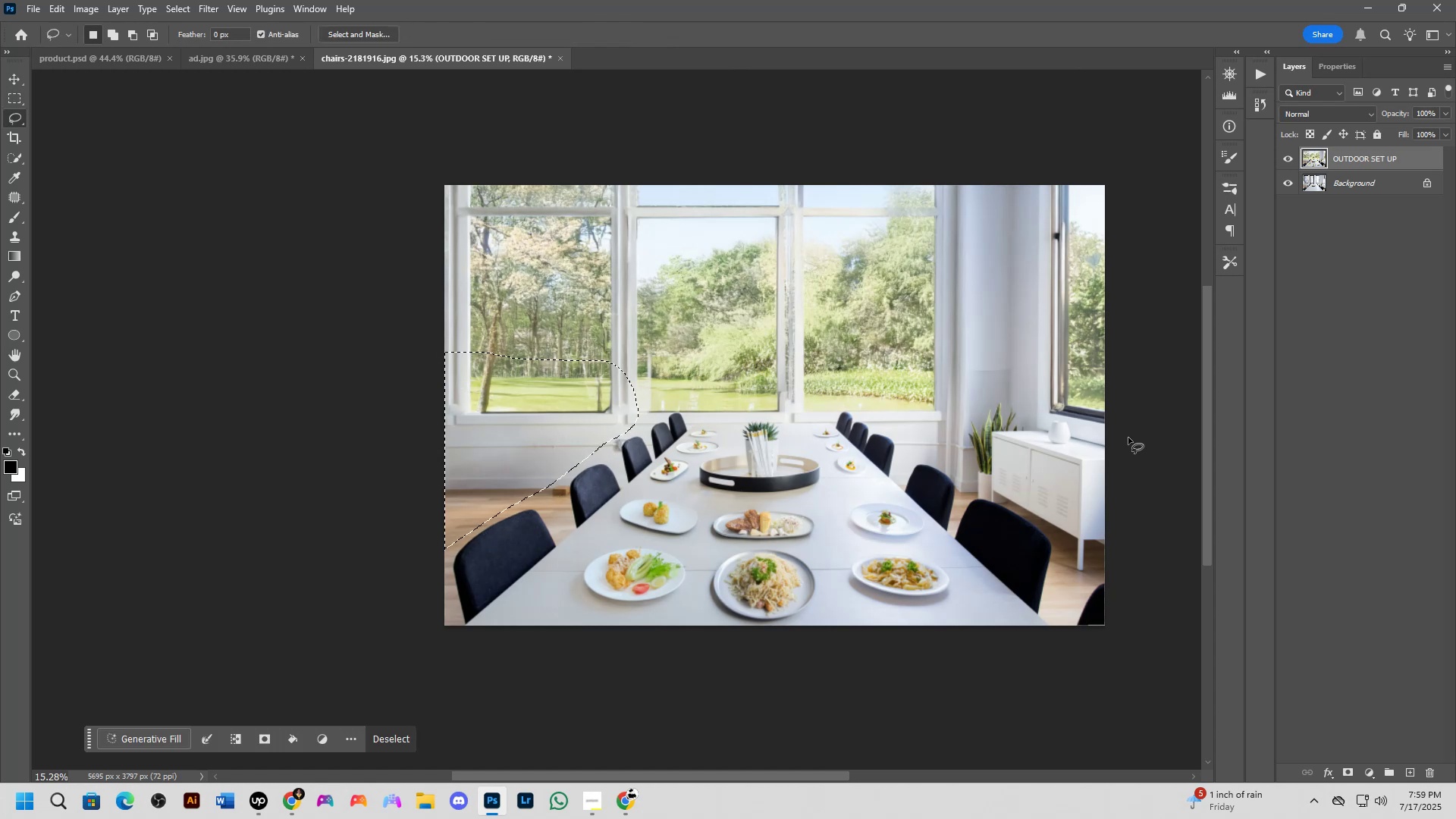 
hold_key(key=Space, duration=0.52)
 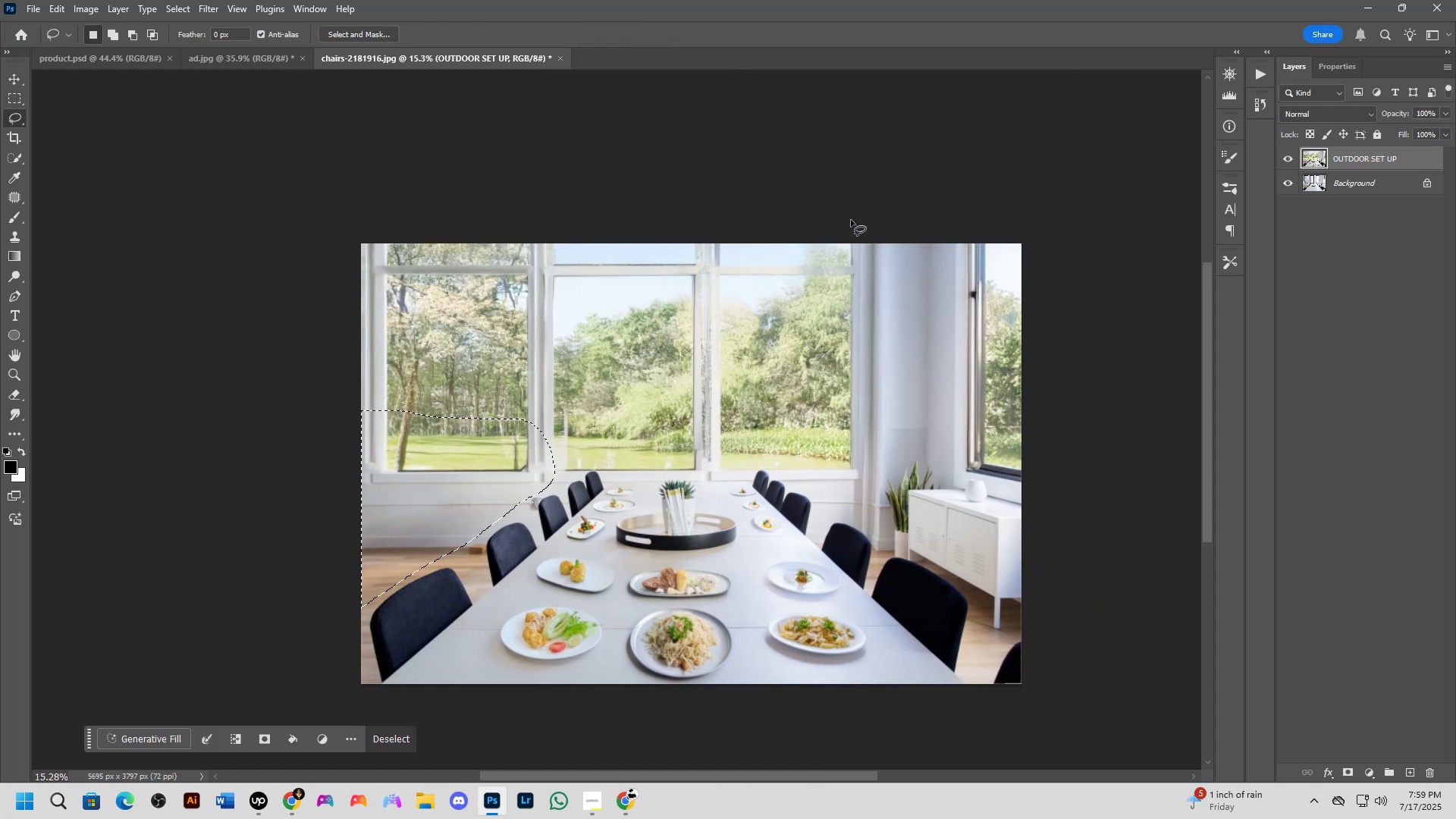 
left_click_drag(start_coordinate=[1062, 400], to_coordinate=[978, 459])
 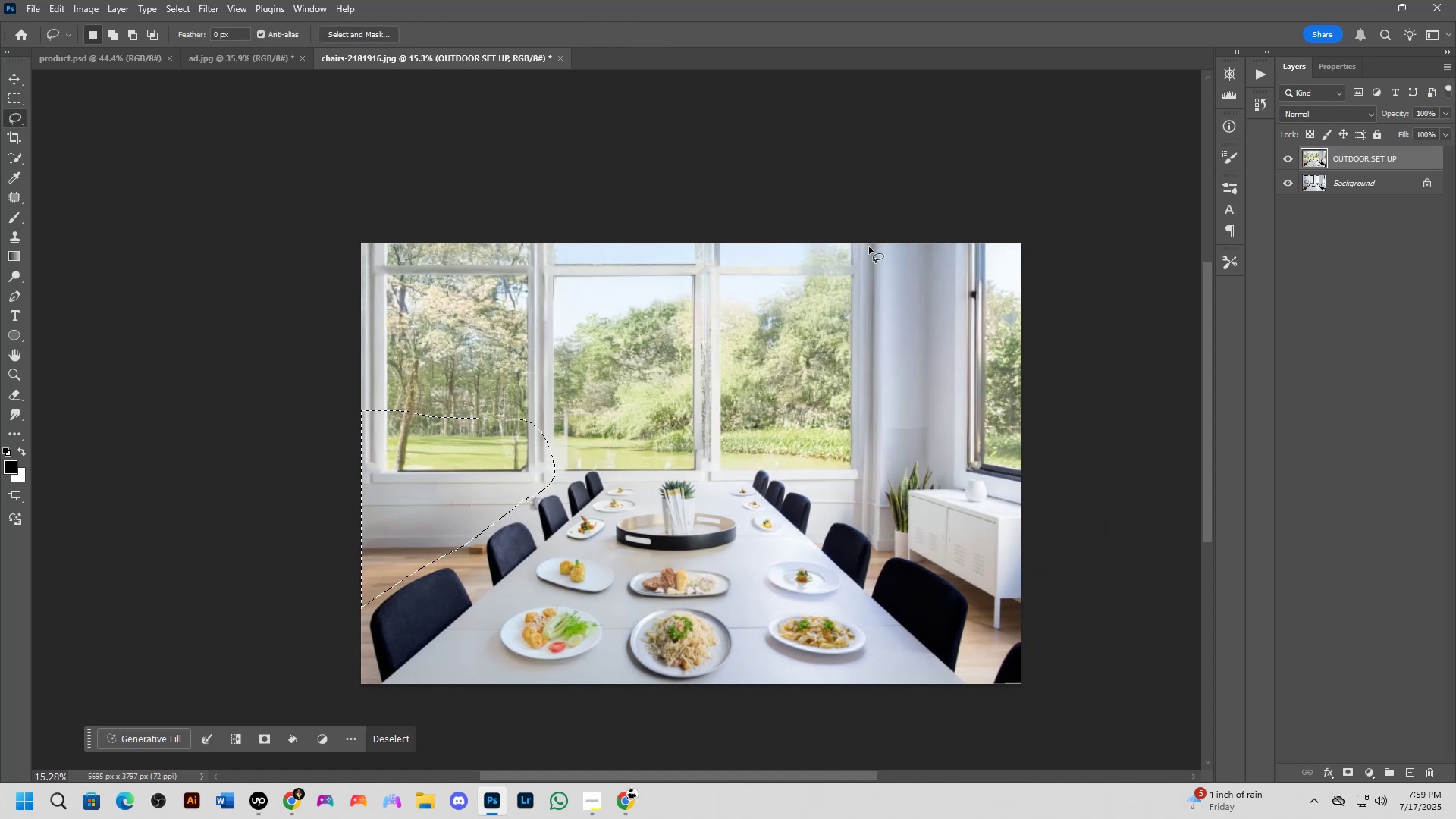 
hold_key(key=ShiftLeft, duration=1.53)
left_click_drag(start_coordinate=[846, 215], to_coordinate=[1077, 183])
 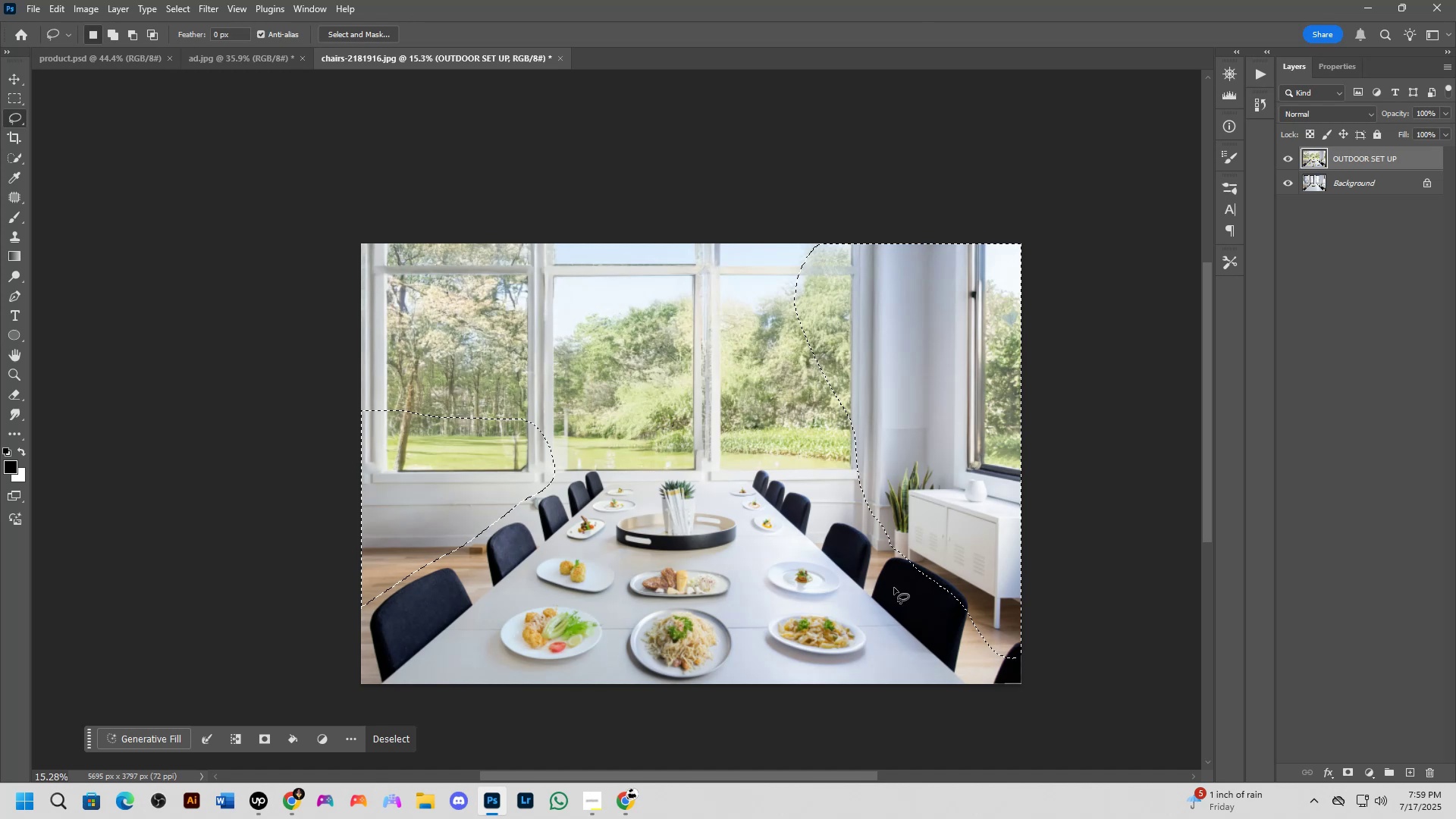 
hold_key(key=ShiftLeft, duration=1.52)
 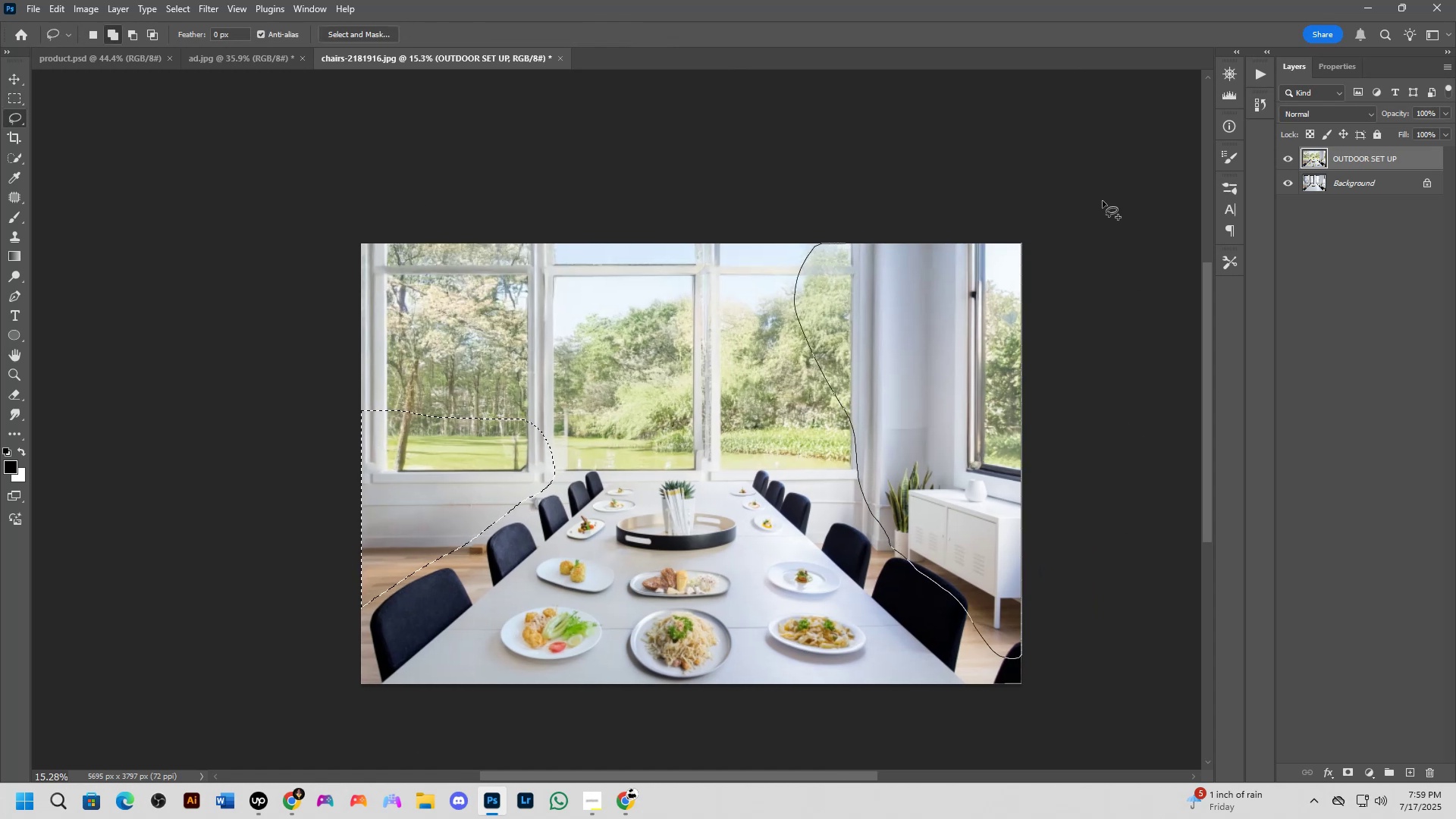 
key(Shift+ShiftLeft)
 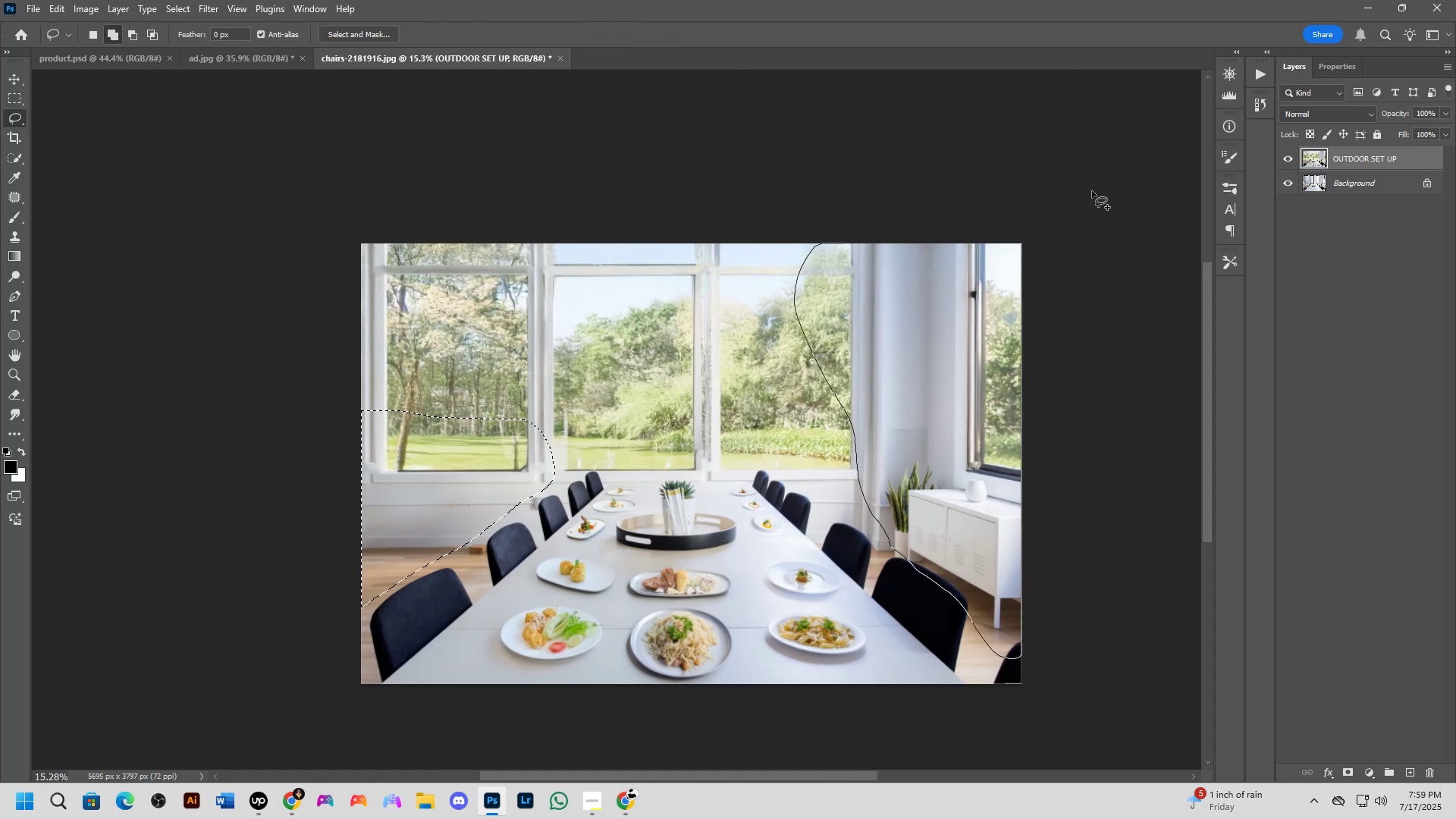 
key(Shift+ShiftLeft)
 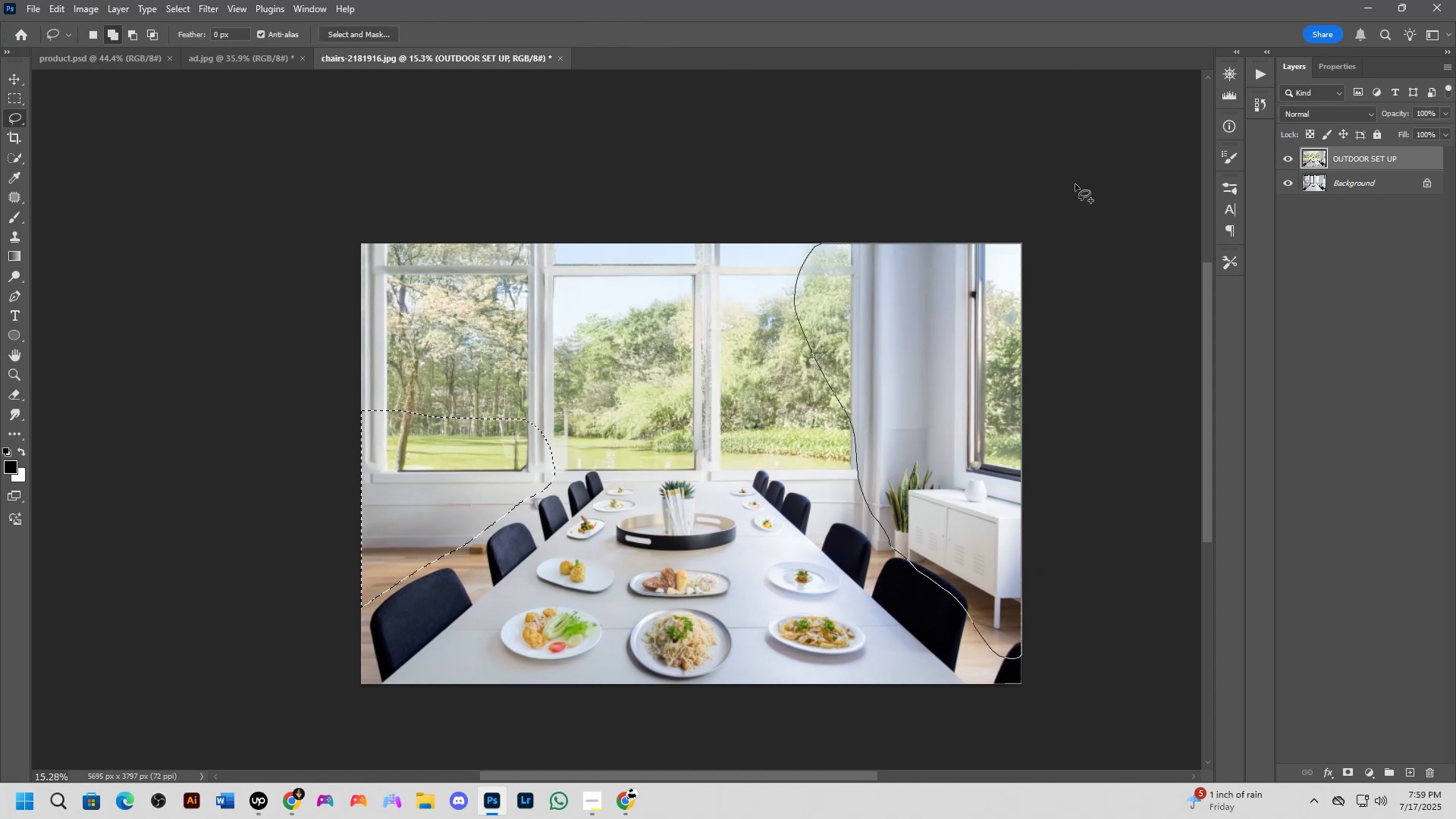 
key(Shift+ShiftLeft)
 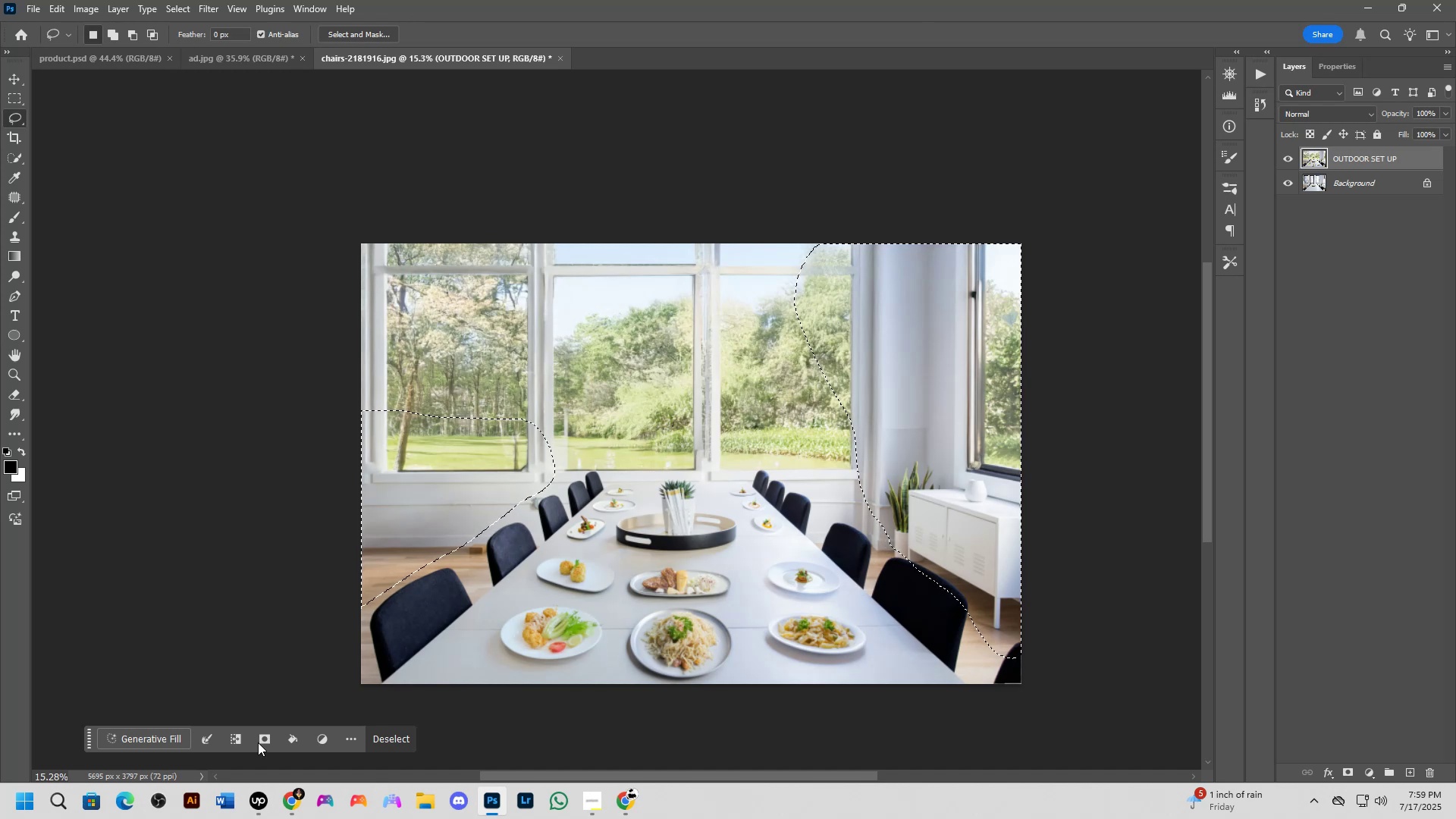 
left_click([181, 737])
 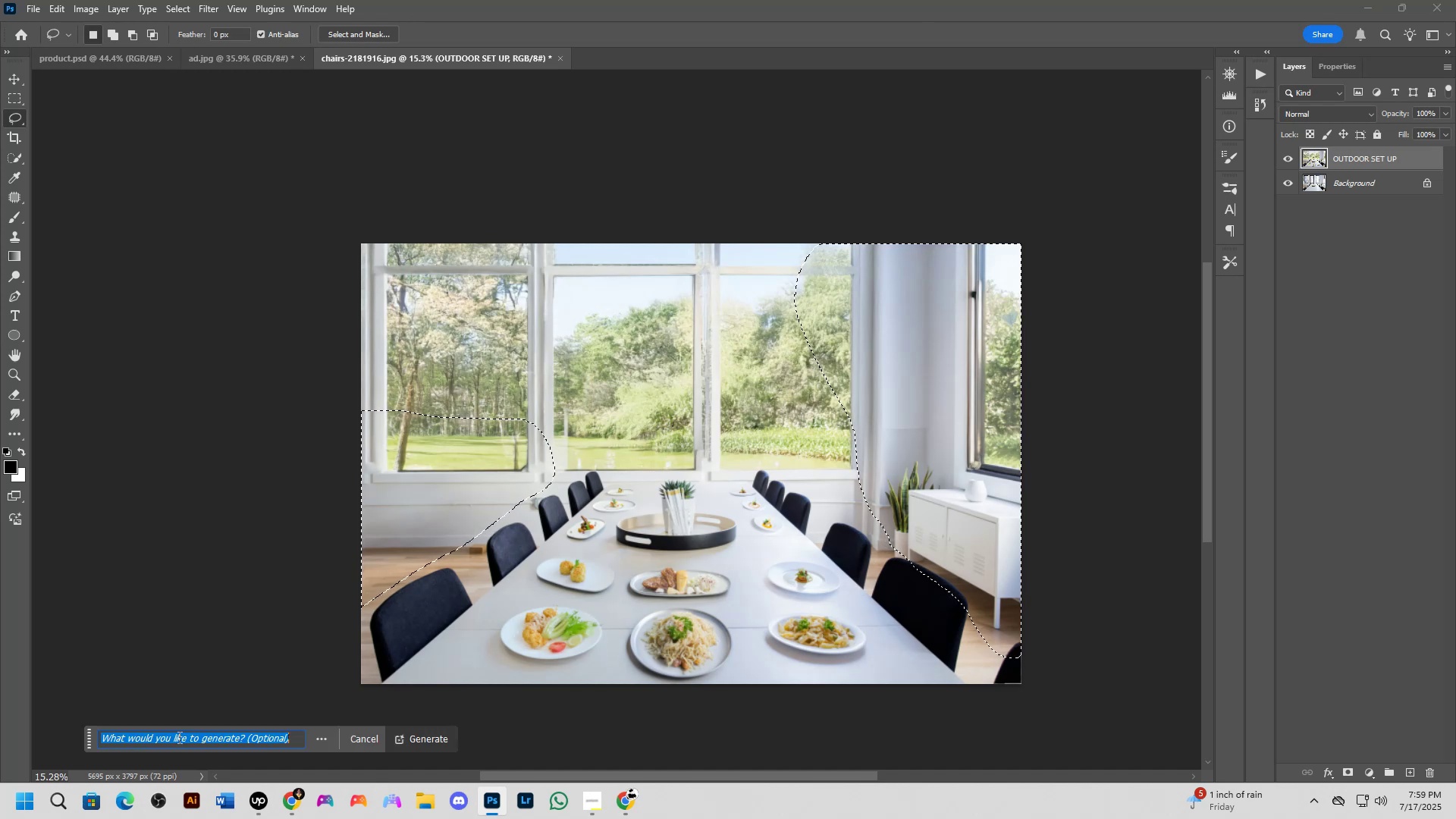 
type(add trees)
 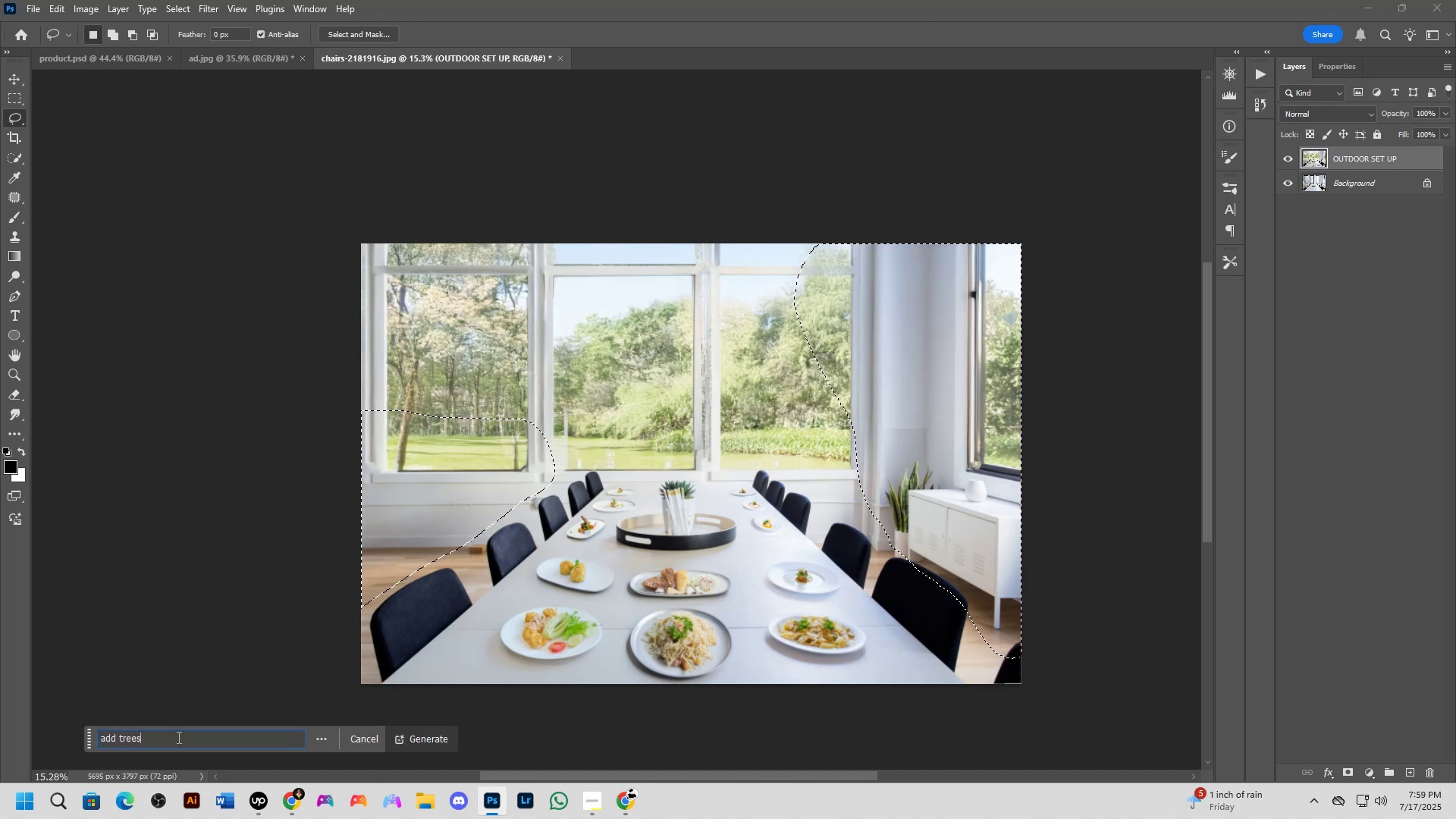 
key(Enter)
 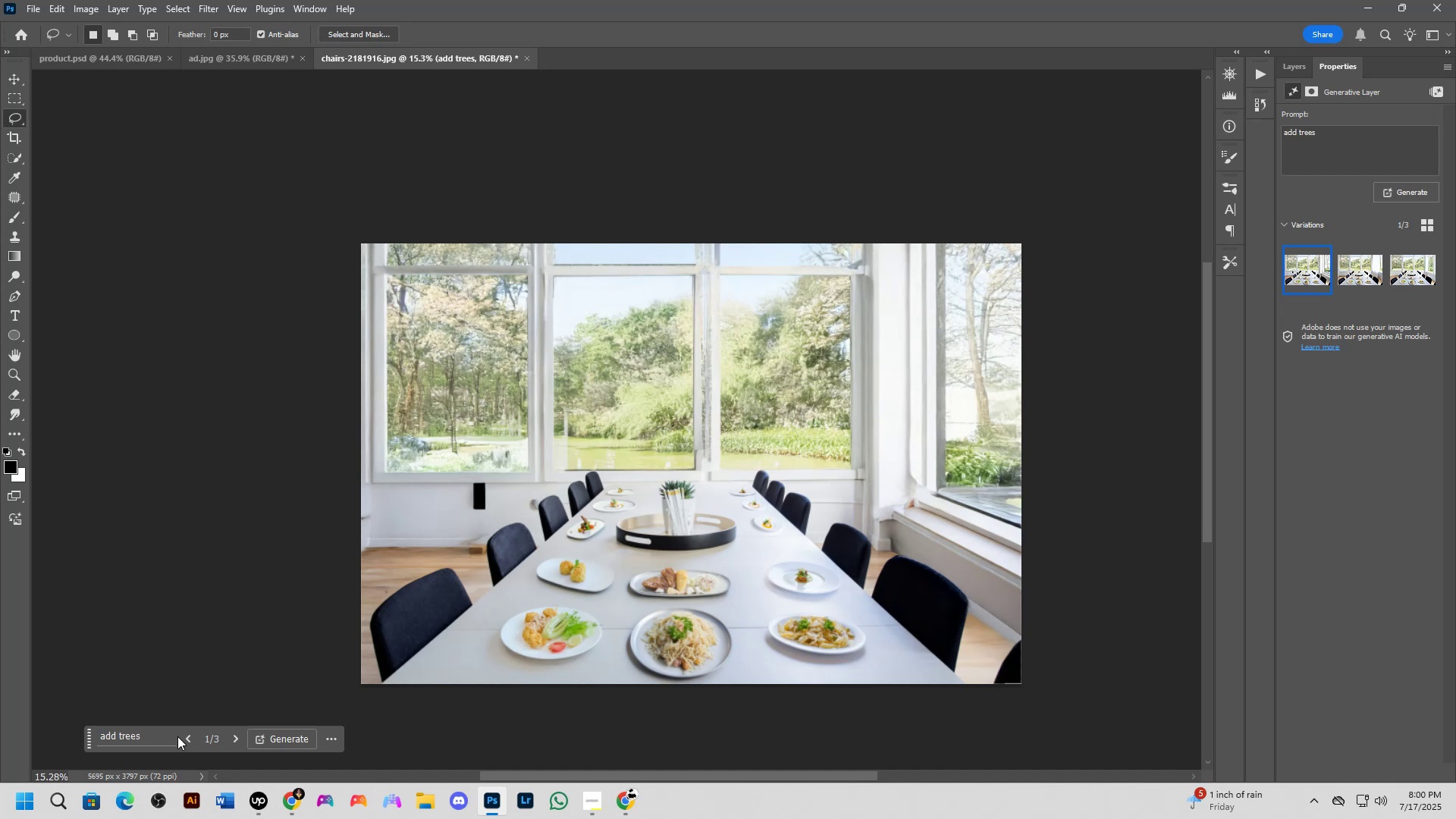 
wait(50.4)
 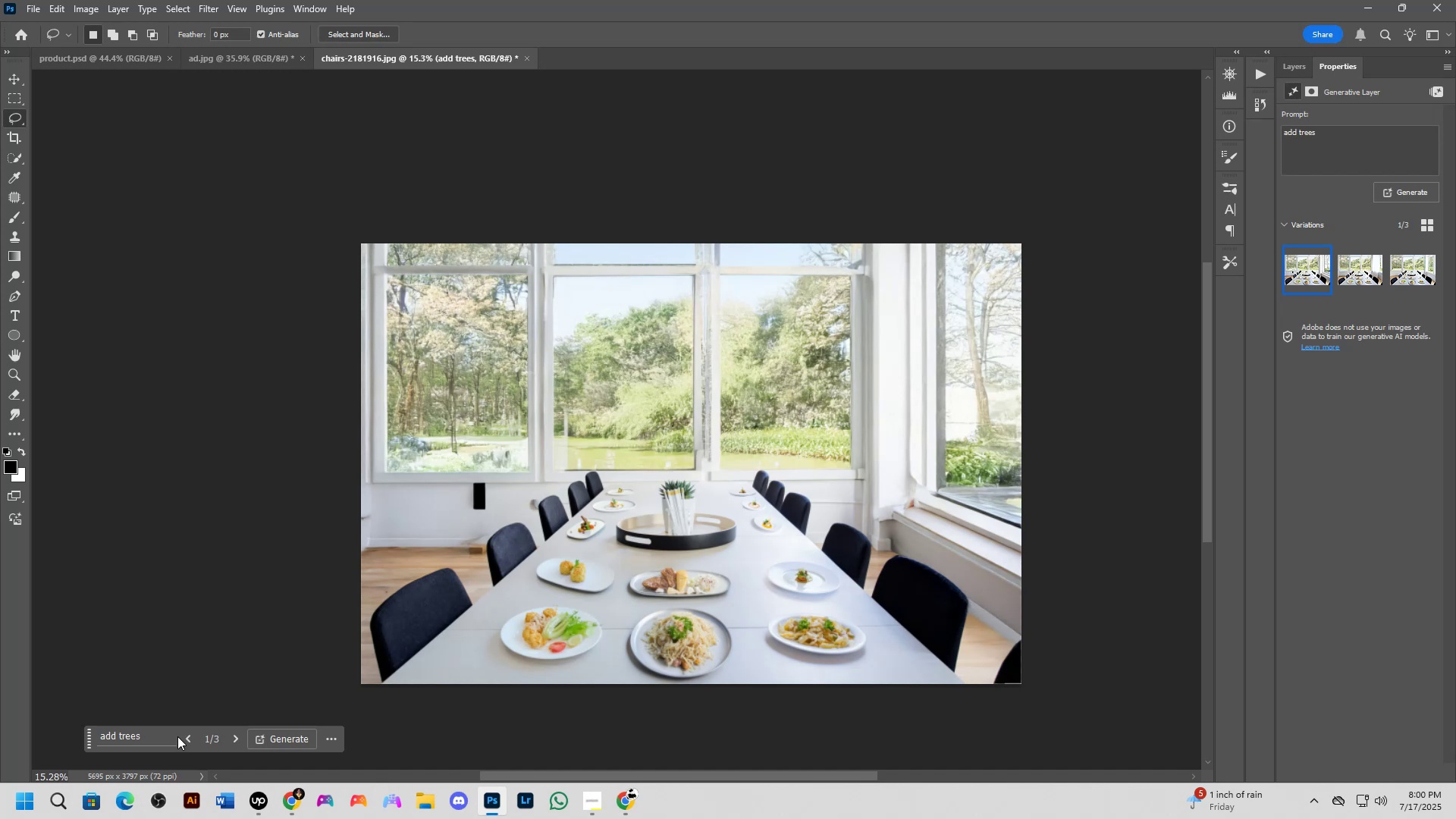 
left_click([1354, 271])
 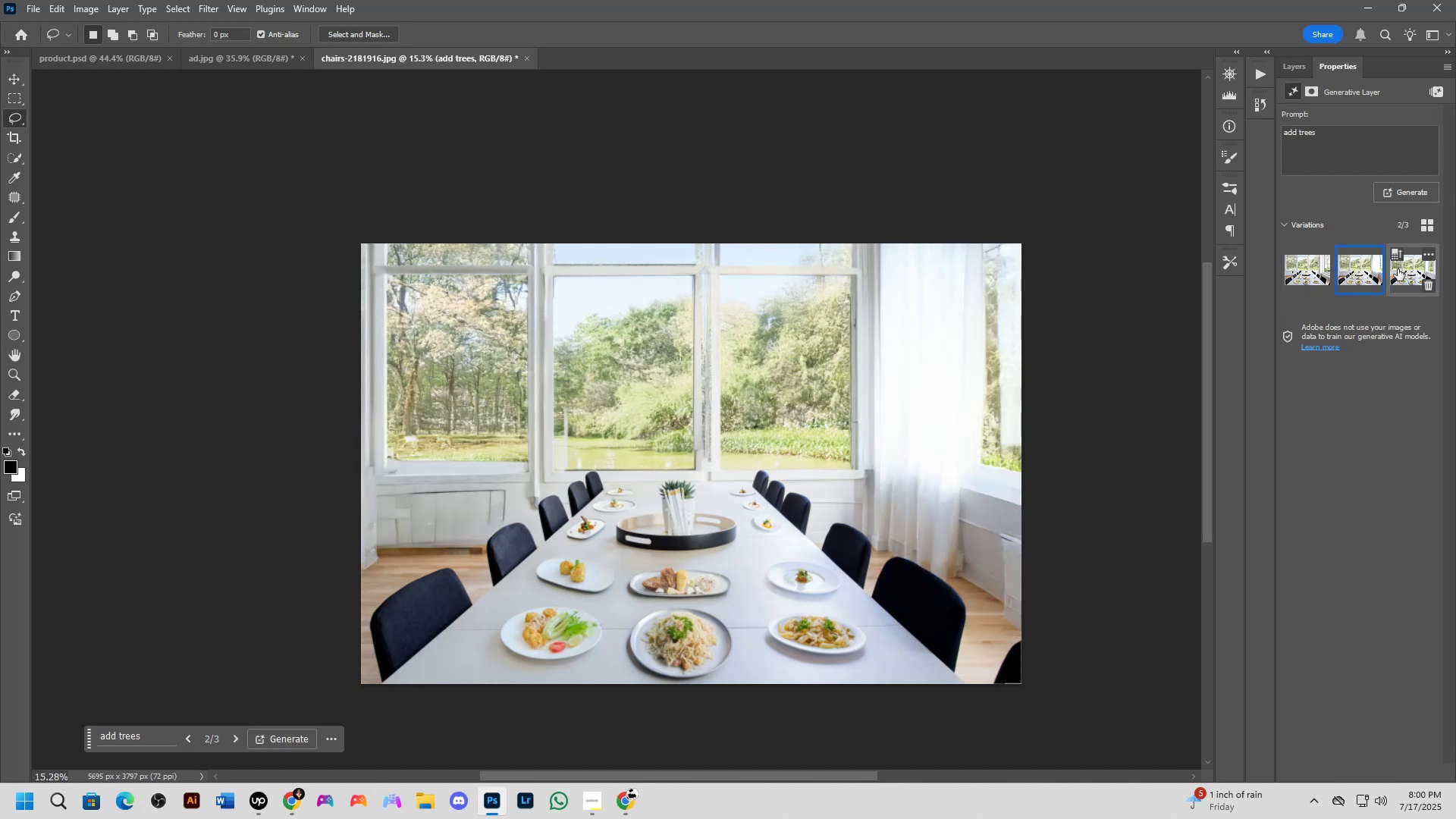 
left_click([1398, 269])
 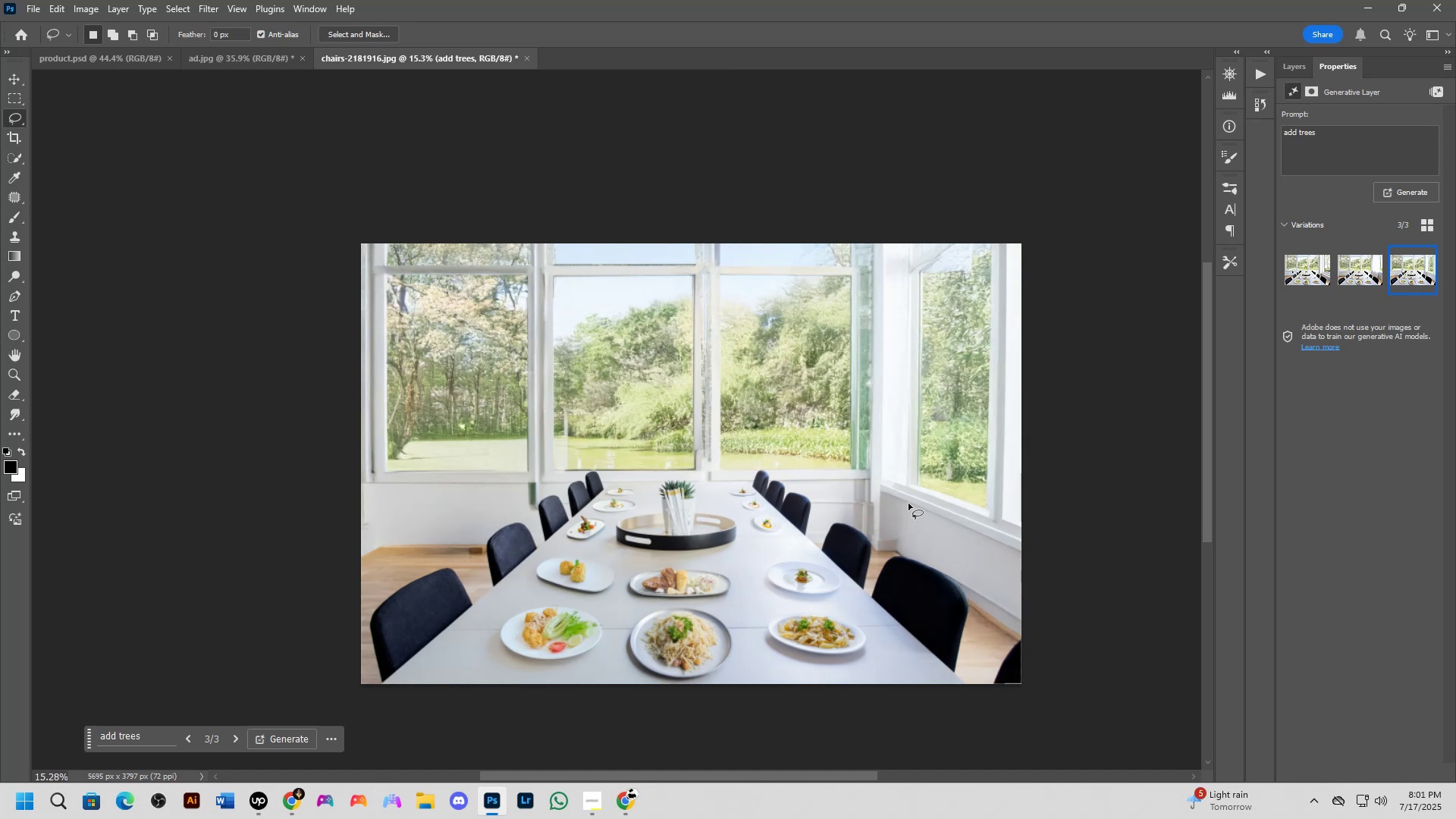 
wait(26.22)
 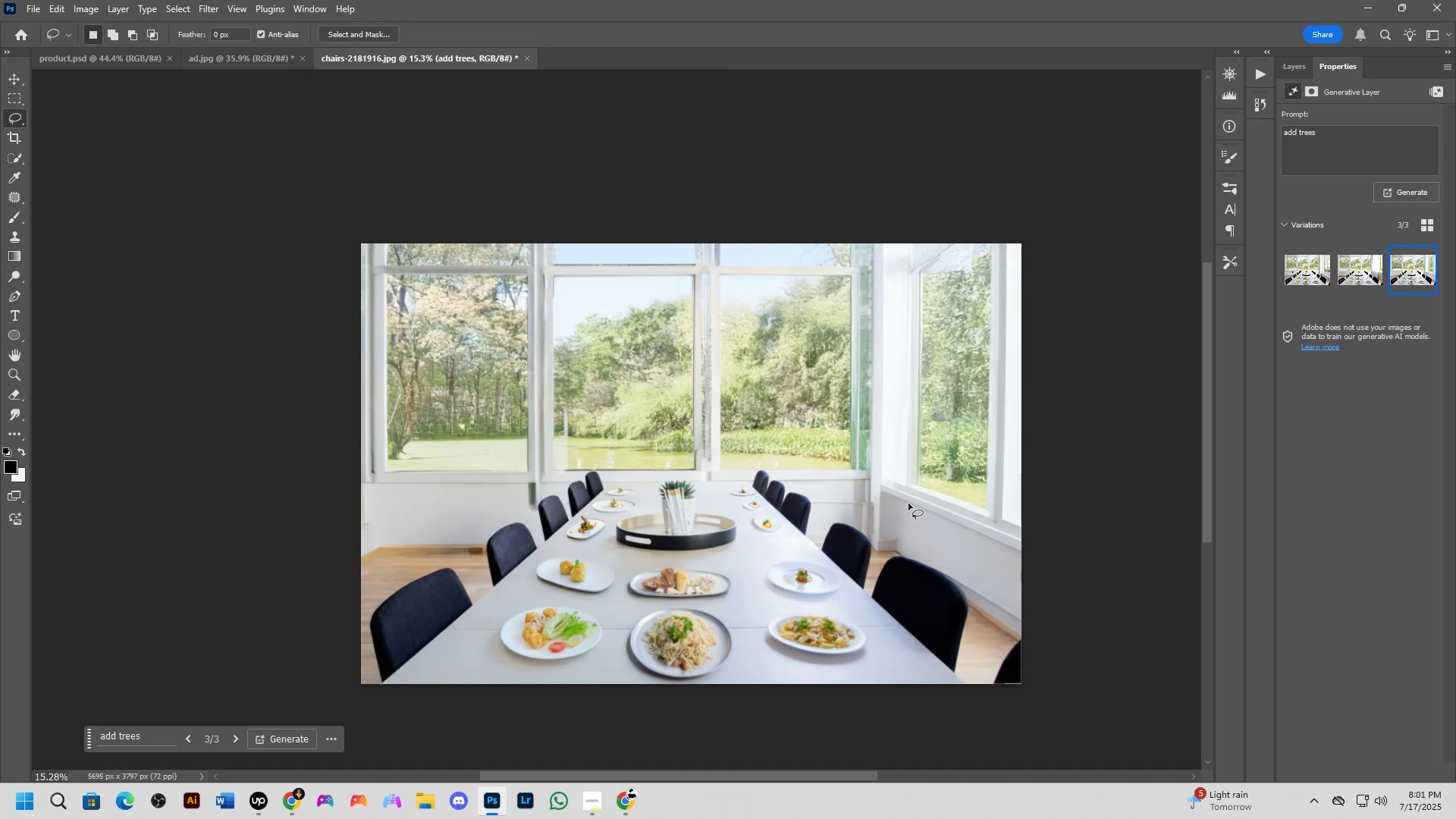 
scroll: coordinate [1057, 332], scroll_direction: up, amount: 4.0
 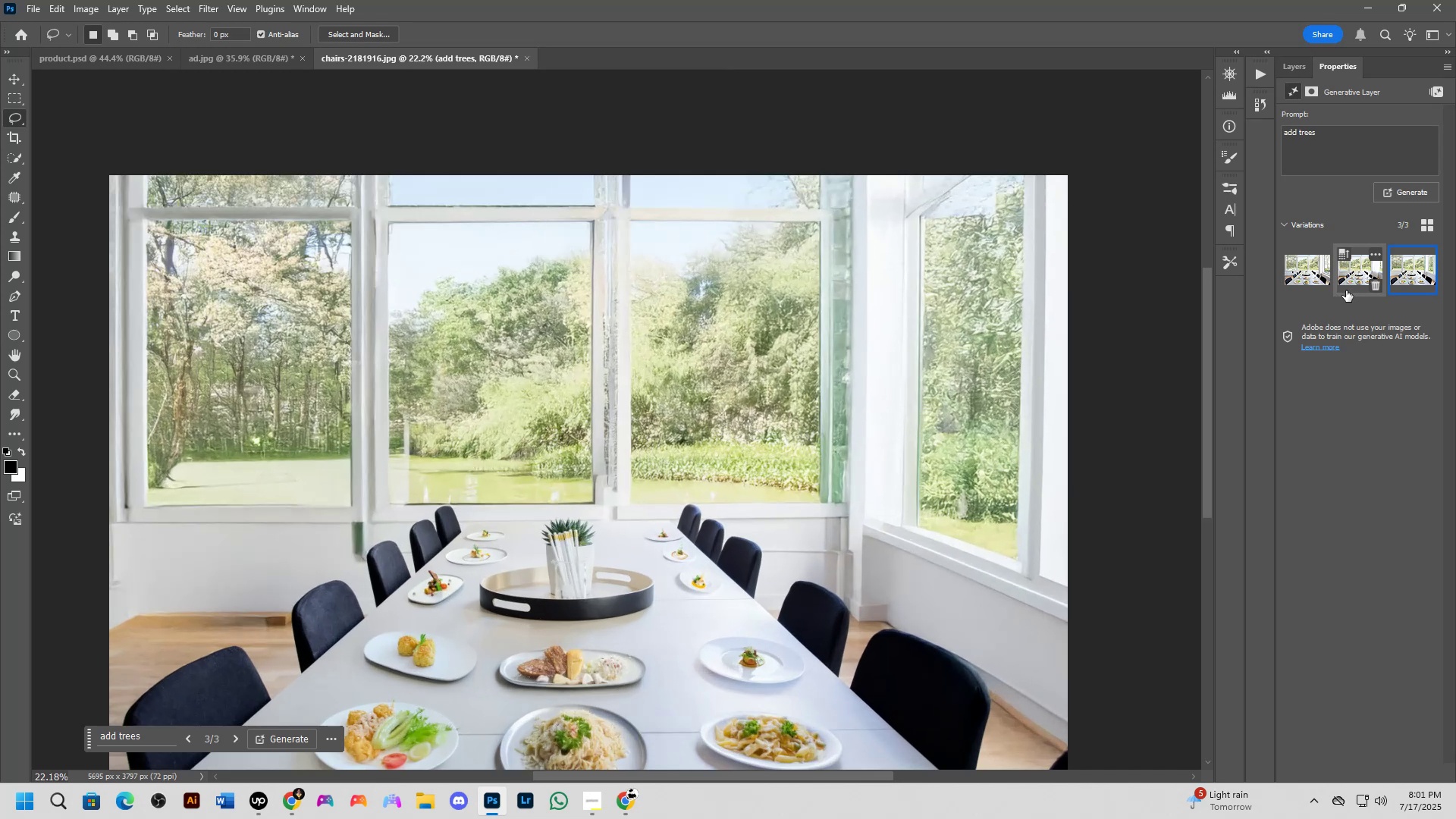 
left_click([1354, 284])
 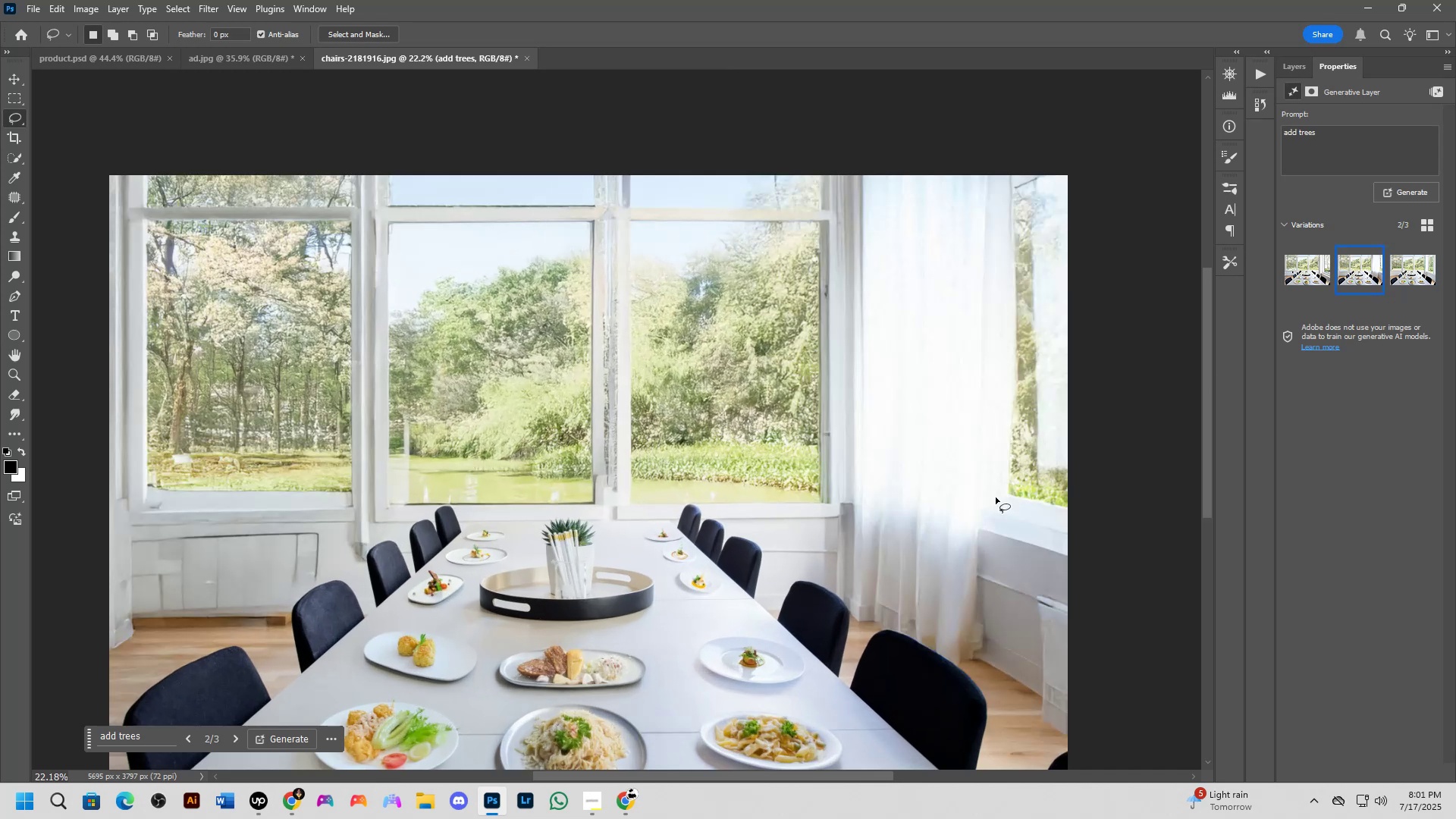 
scroll: coordinate [798, 499], scroll_direction: down, amount: 7.0
 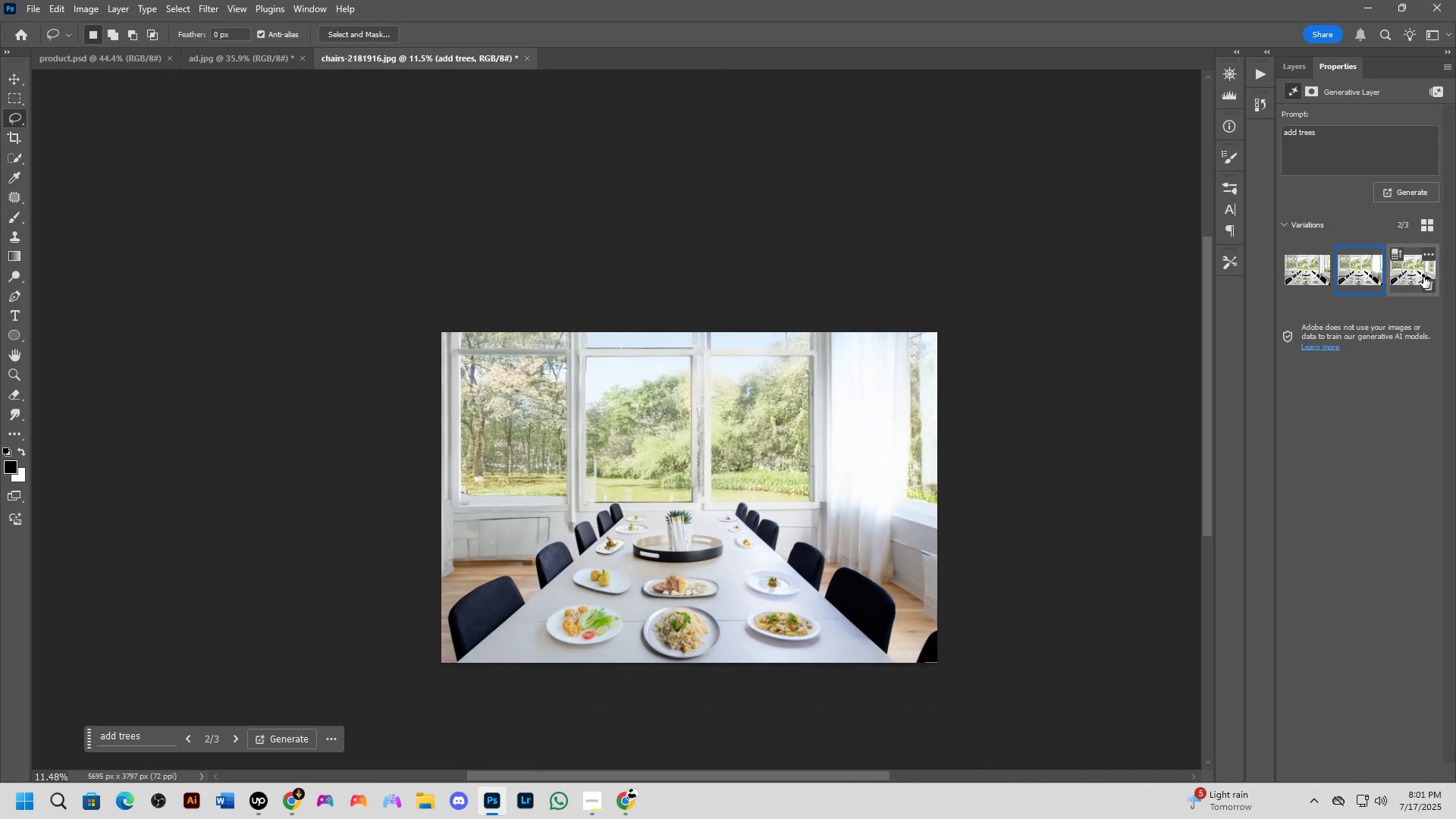 
left_click([1417, 277])
 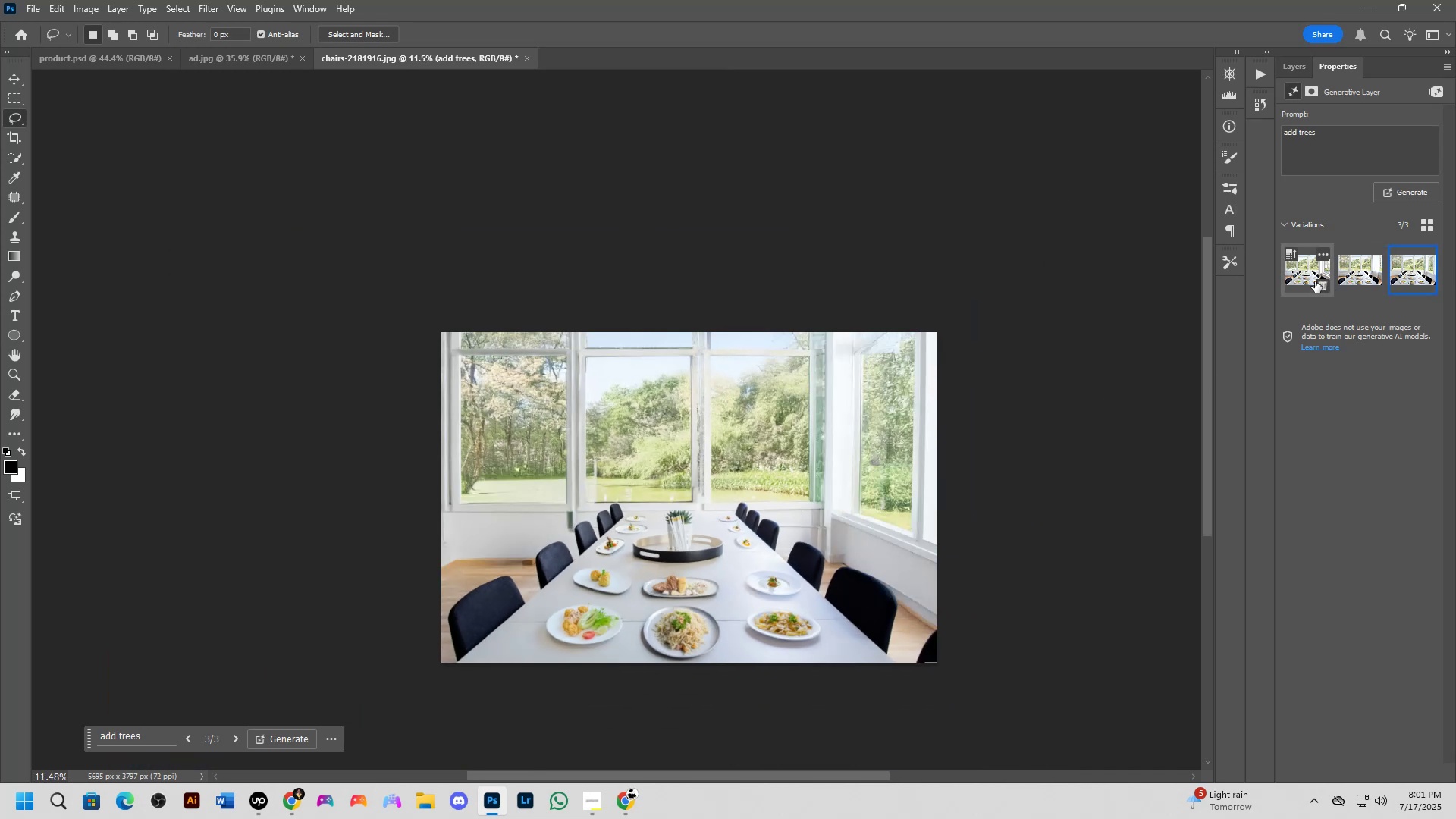 
left_click([1313, 280])
 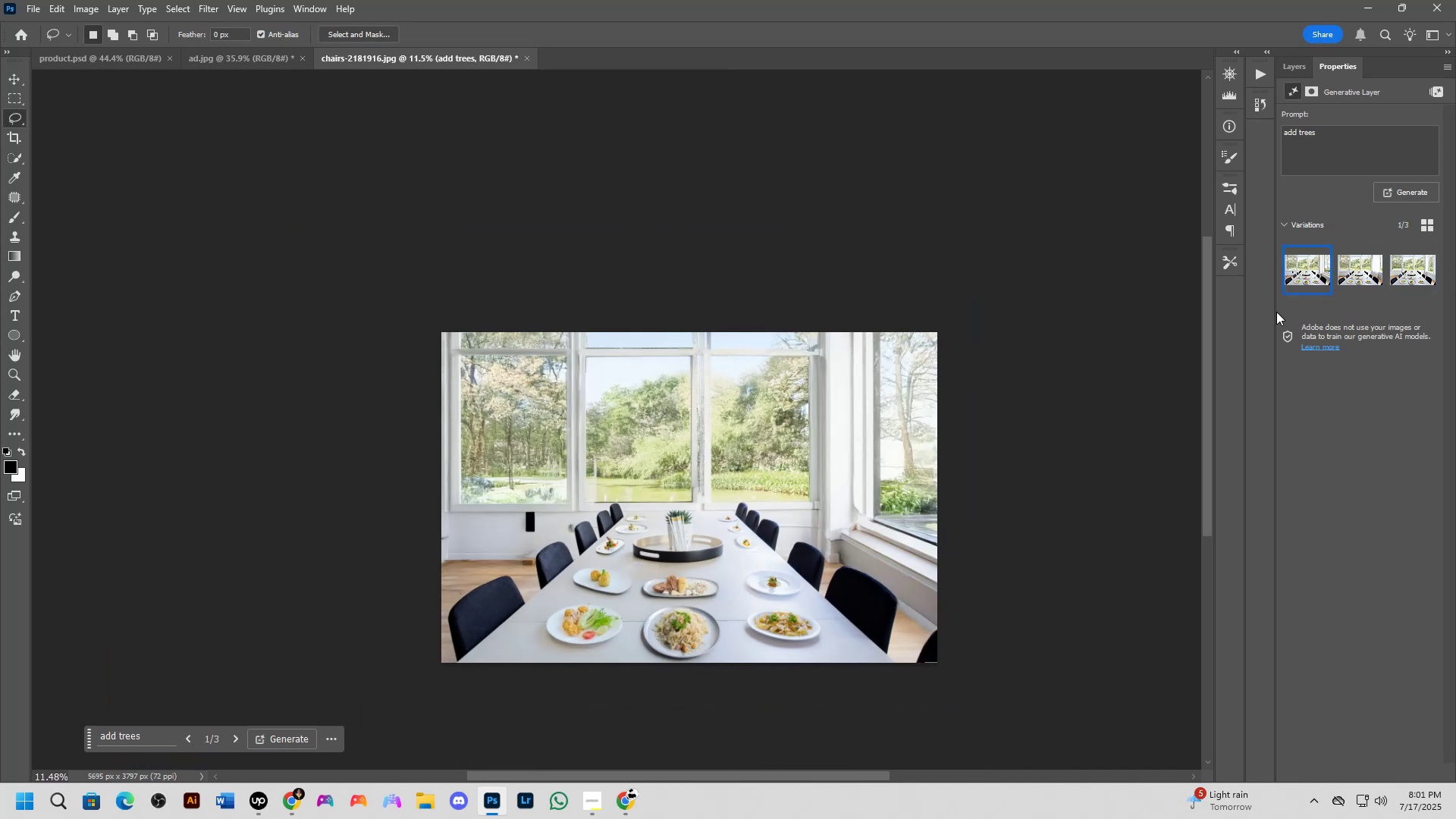 
hold_key(key=Space, duration=0.58)
 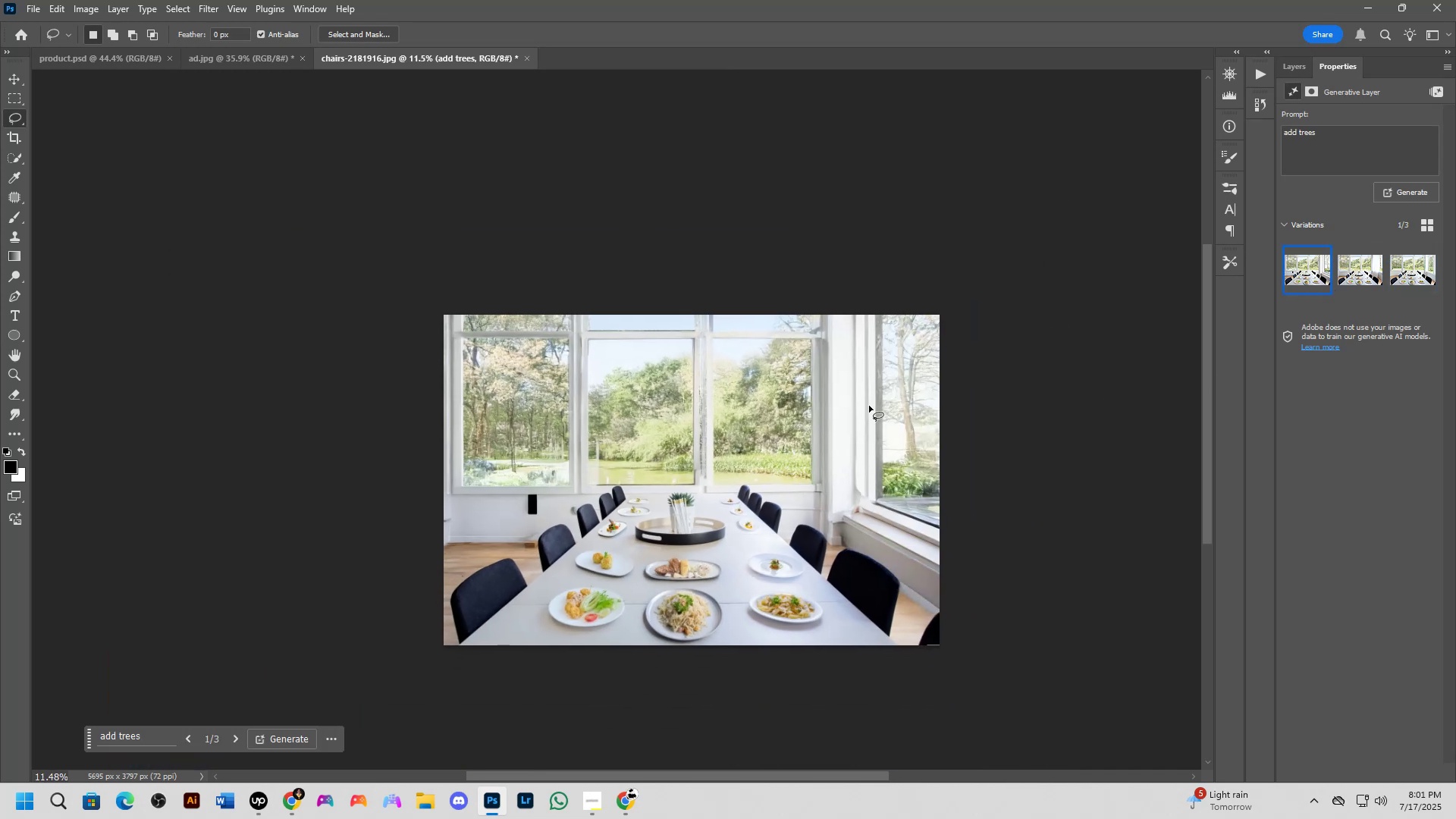 
left_click_drag(start_coordinate=[785, 486], to_coordinate=[787, 469])
 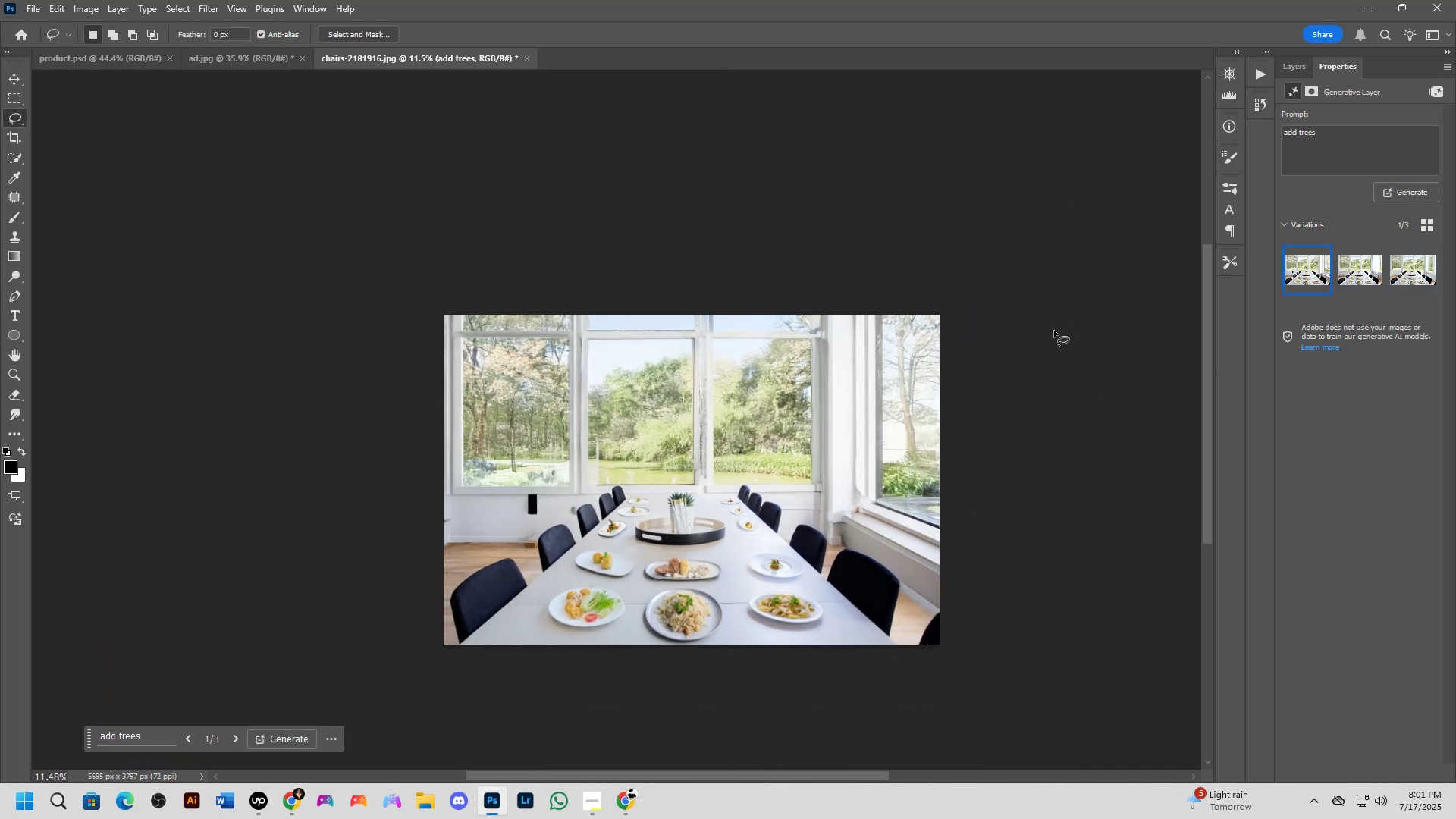 
scroll: coordinate [428, 500], scroll_direction: up, amount: 4.0
 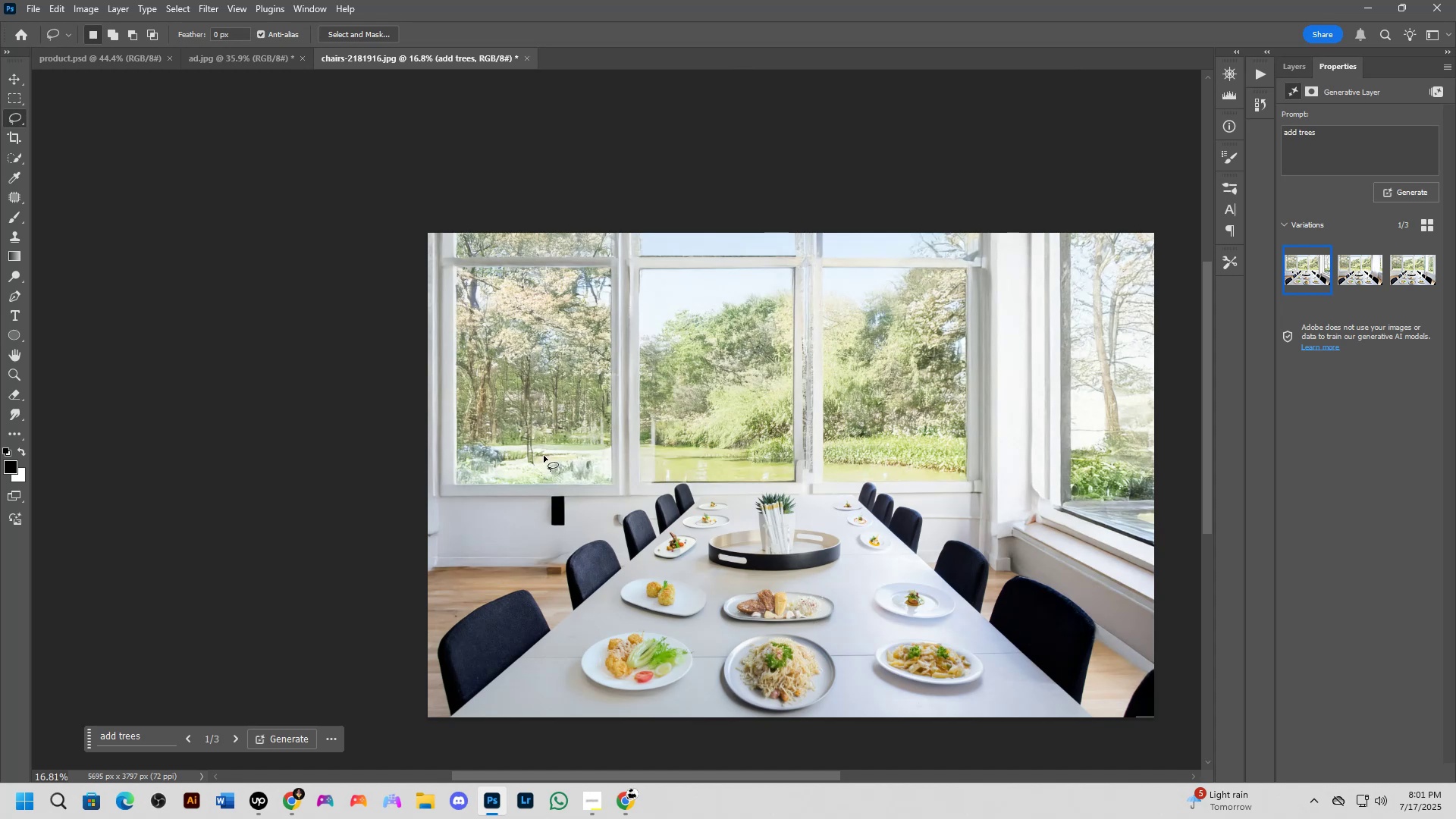 
scroll: coordinate [554, 445], scroll_direction: down, amount: 4.0
 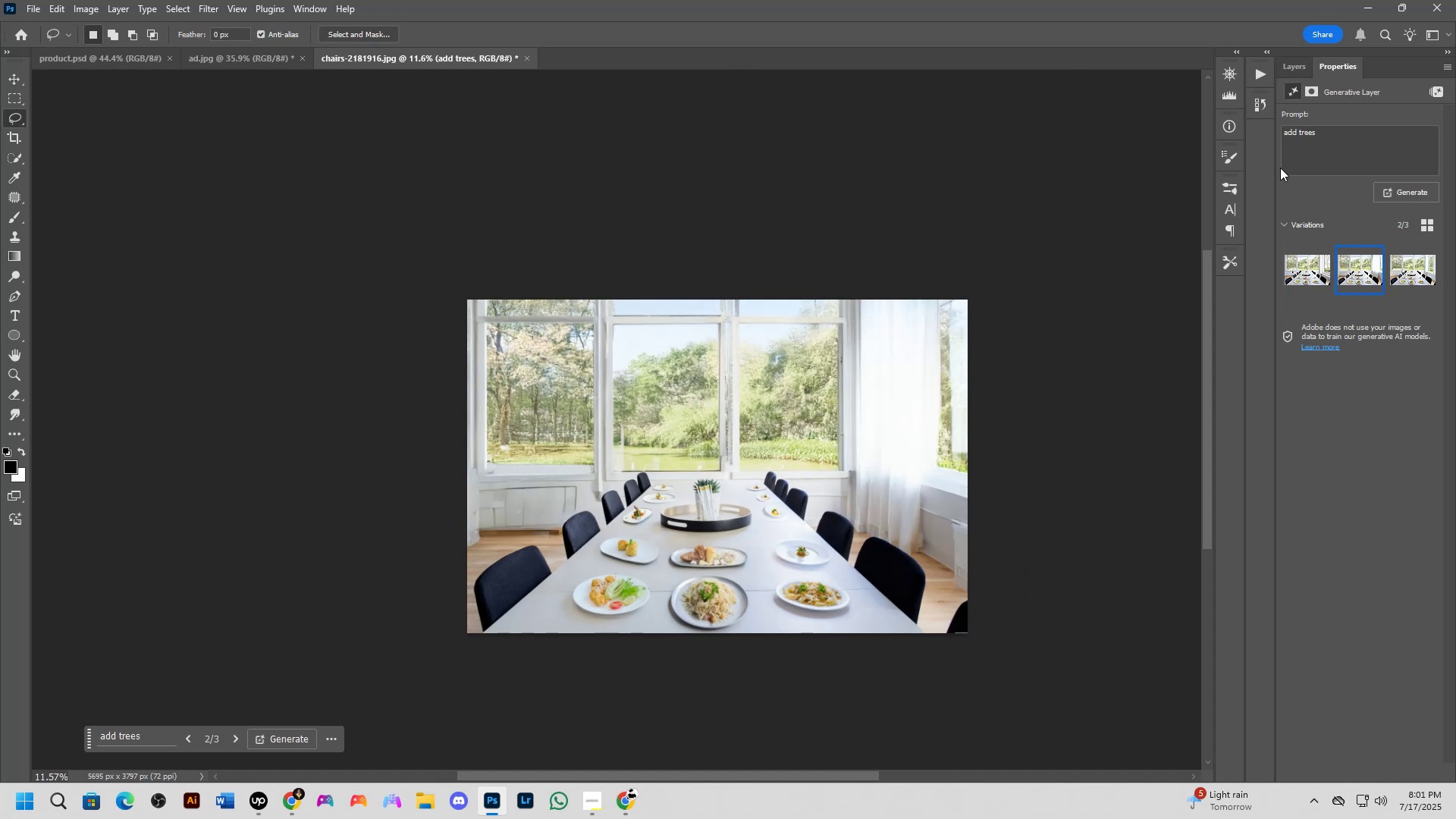 
left_click([1294, 71])
 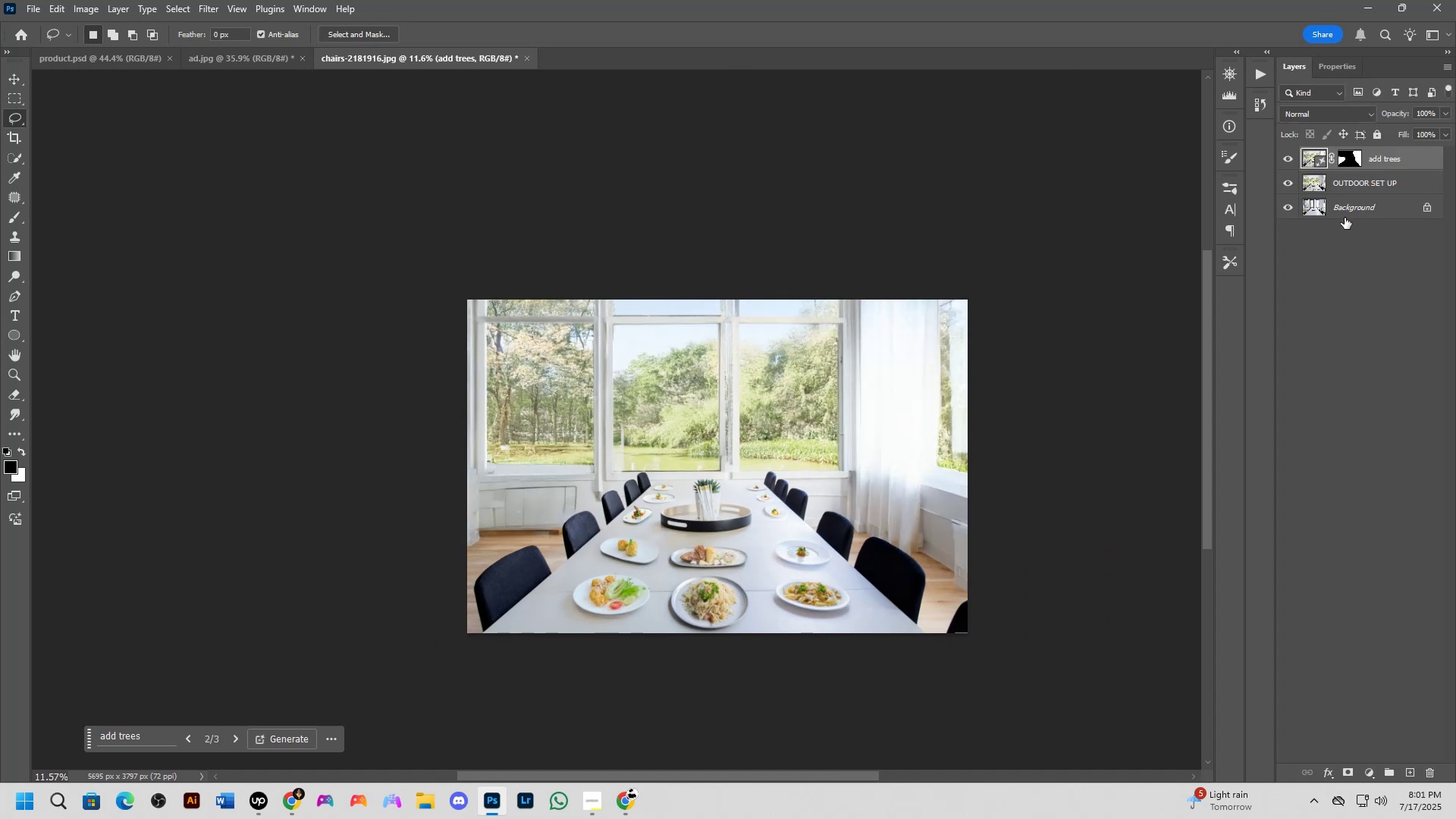 
hold_key(key=ShiftLeft, duration=0.44)
 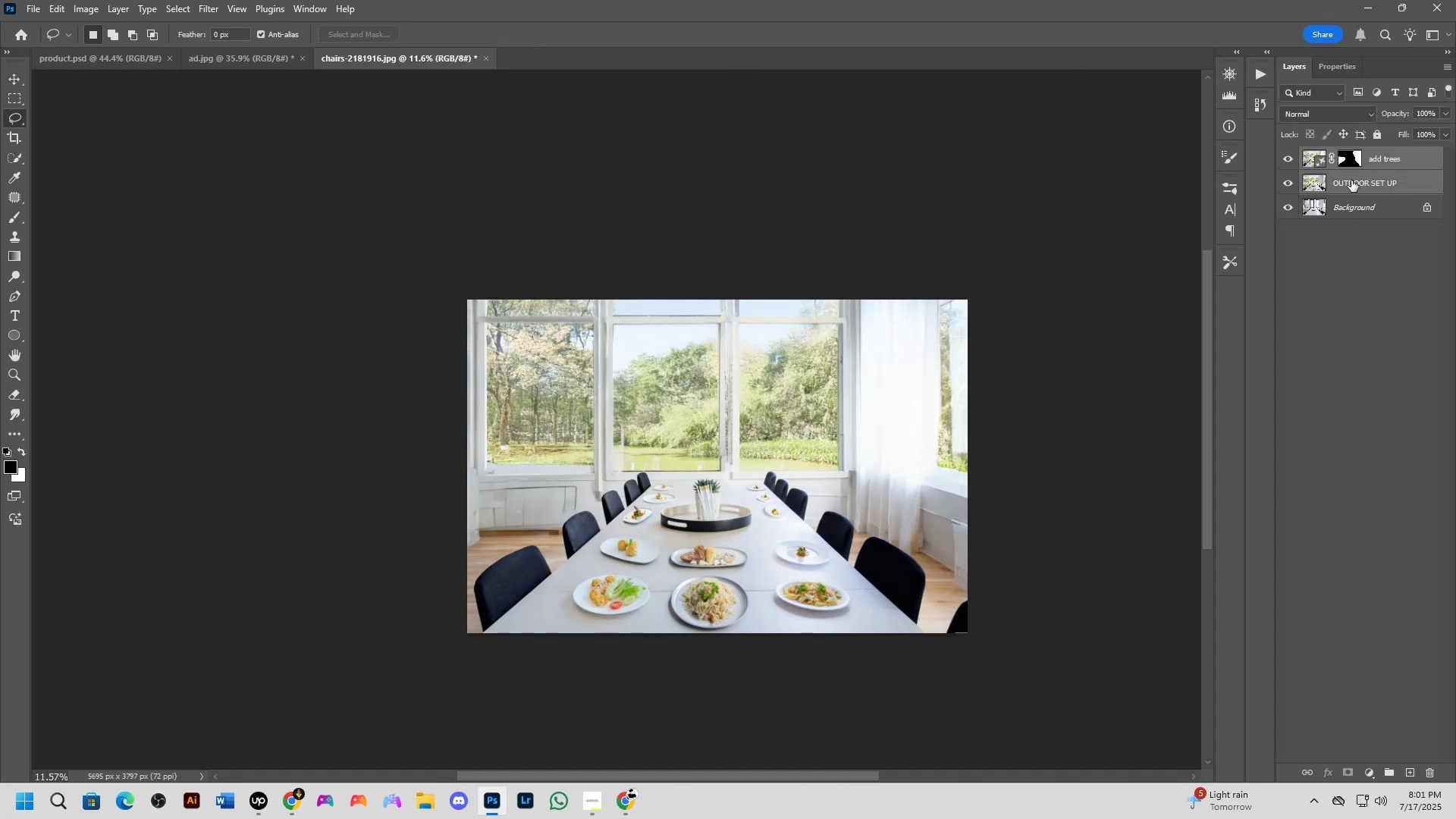 
key(Control+E)
 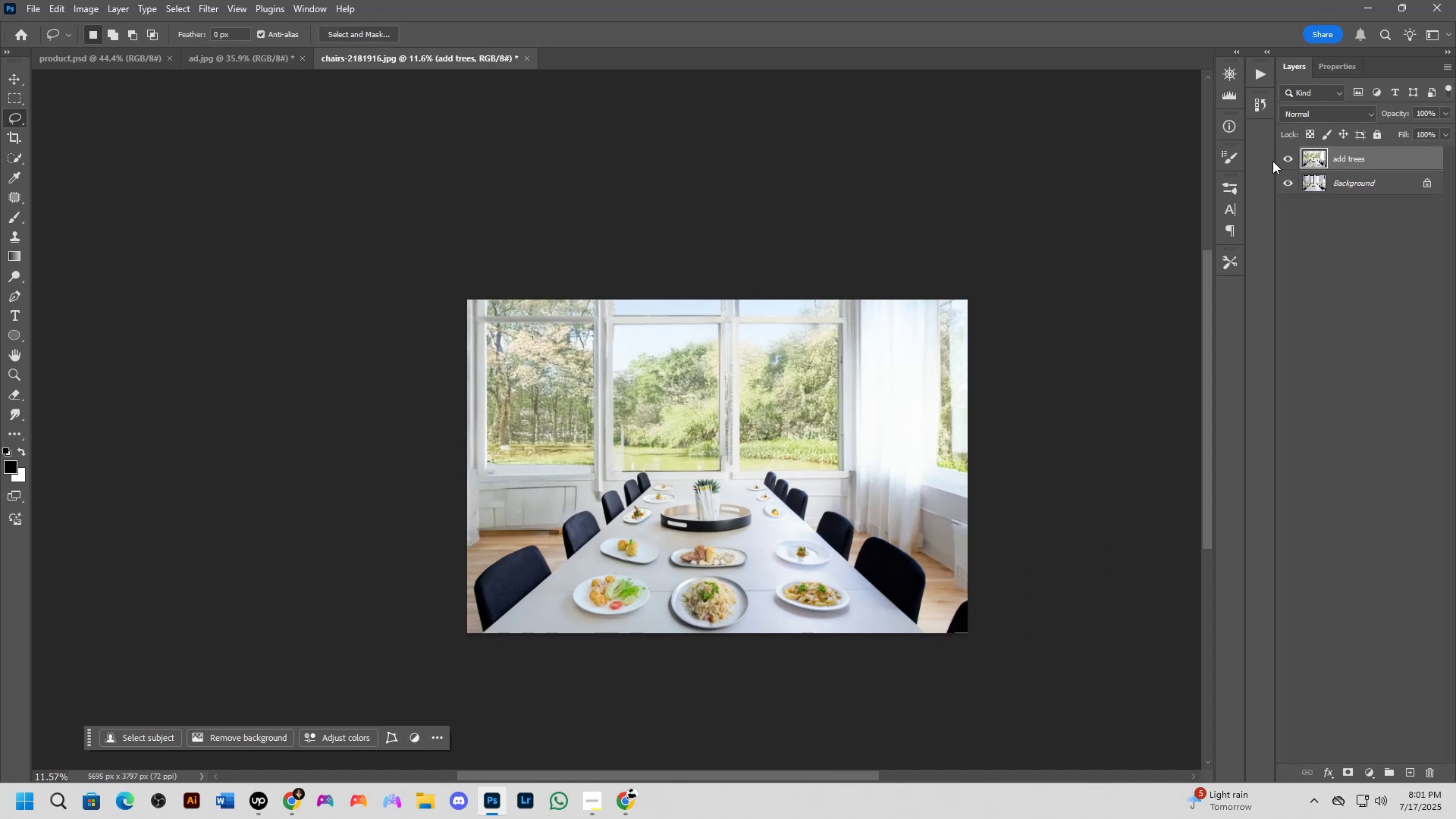 
left_click([1282, 156])
 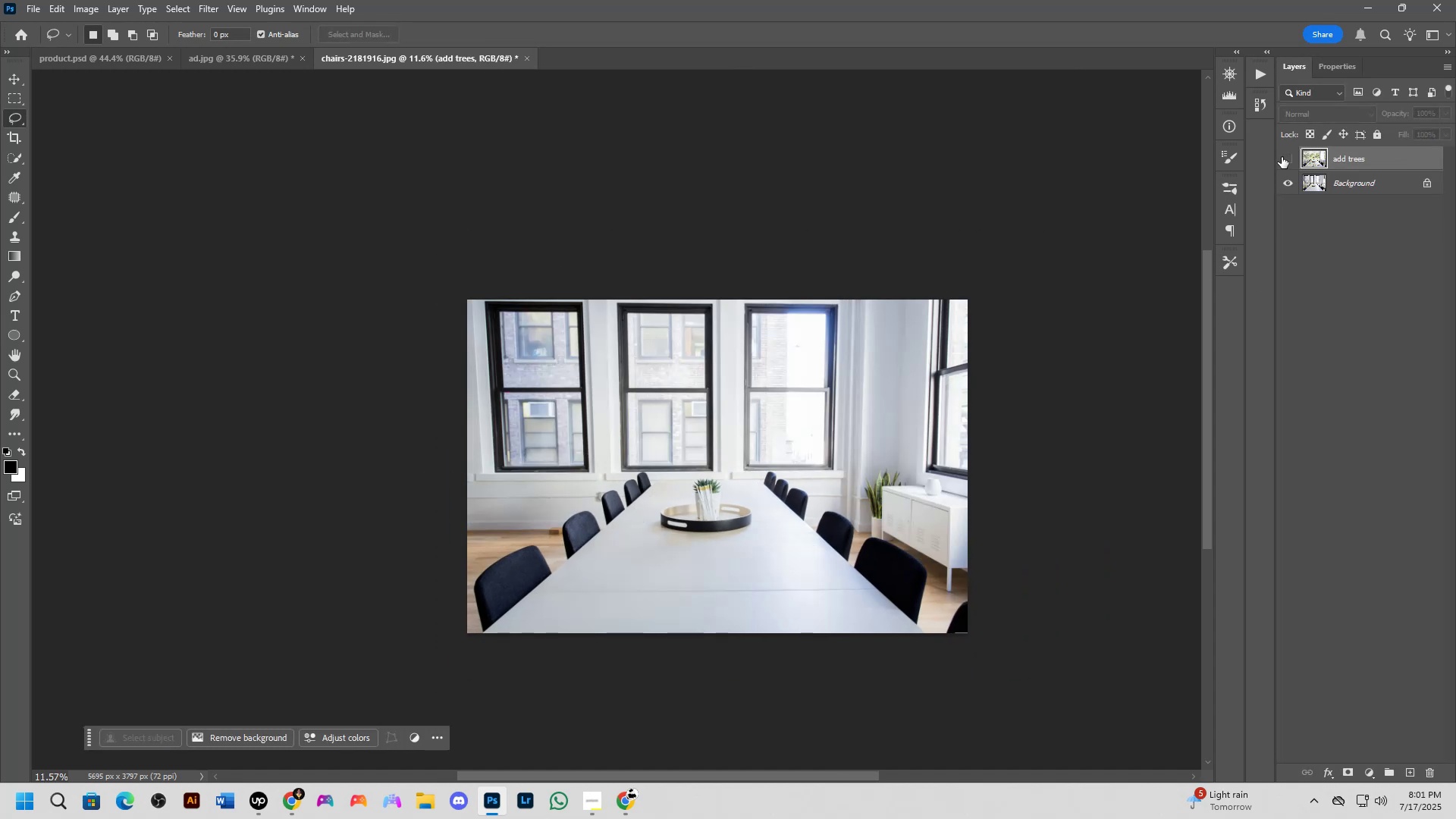 
left_click([1282, 157])
 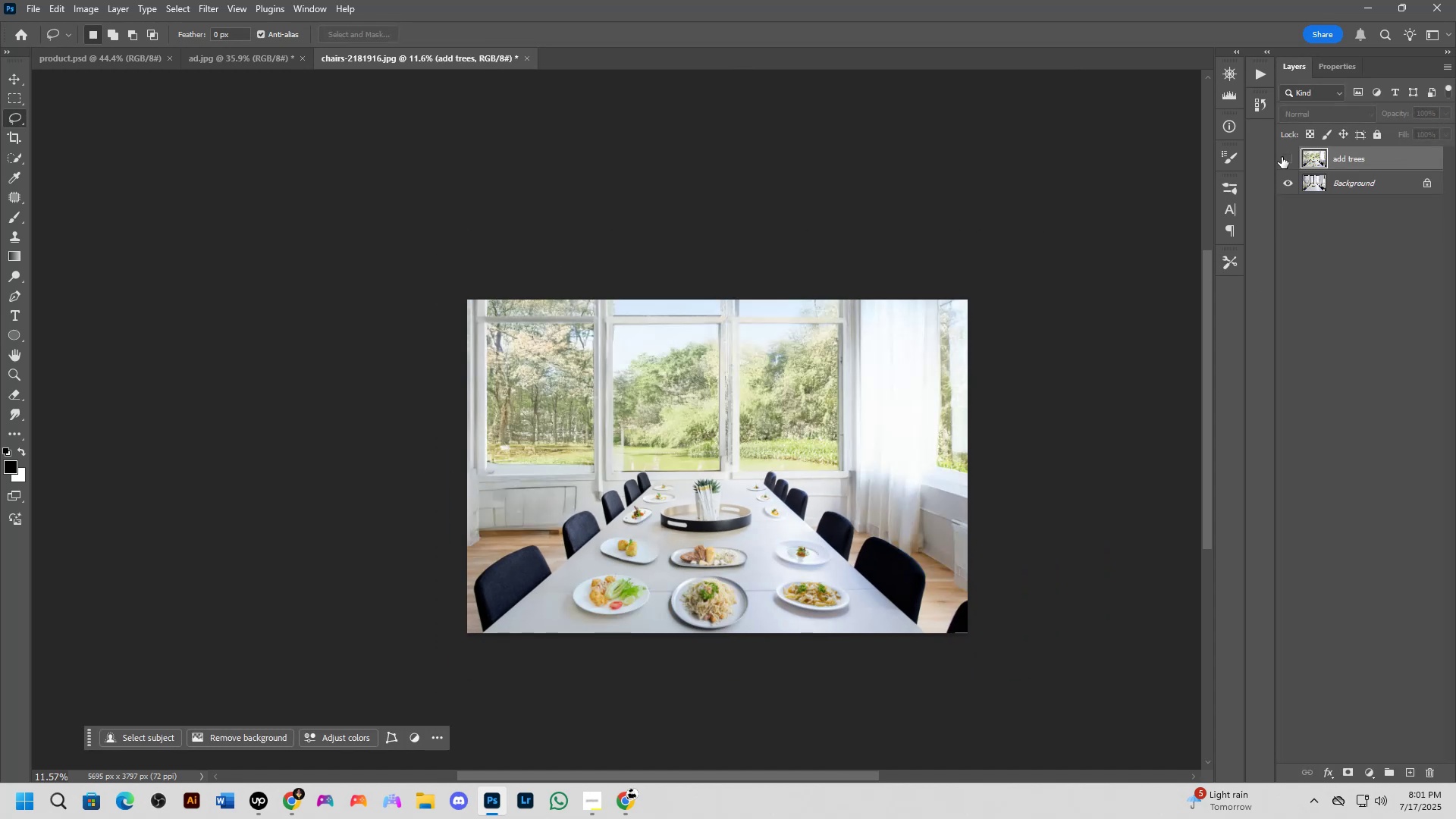 
double_click([1282, 156])
 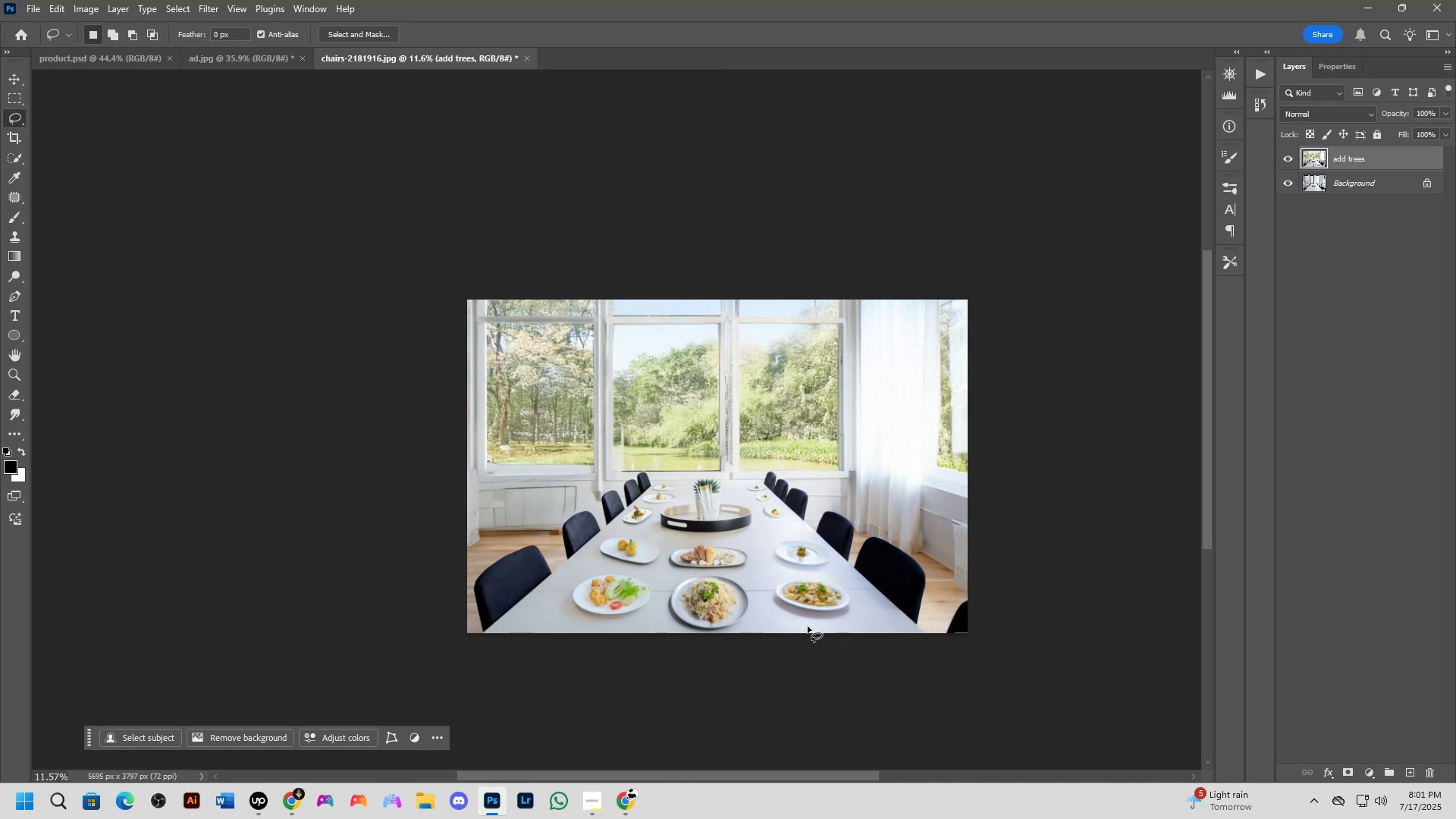 
wait(26.98)
 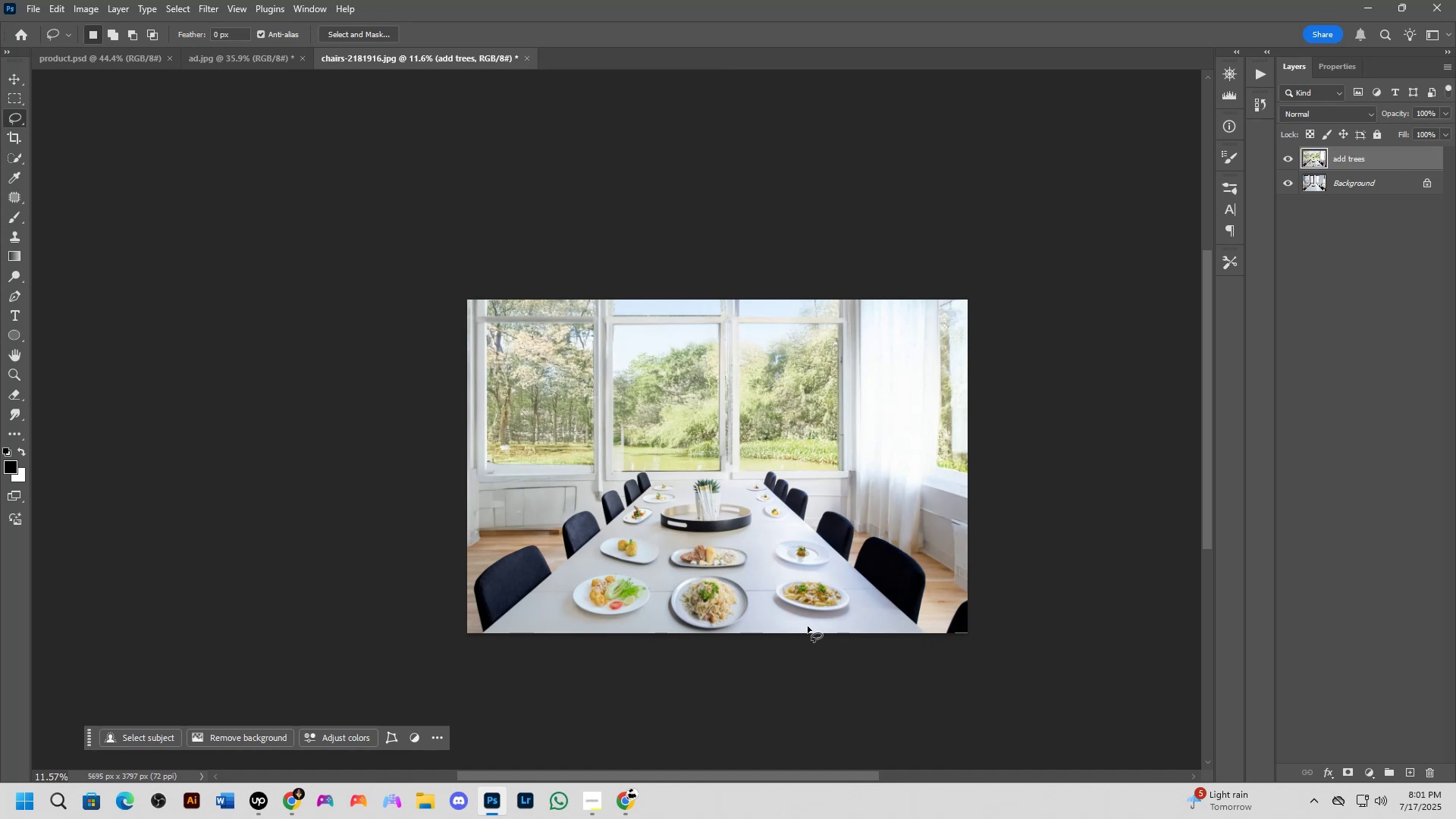 
scroll: coordinate [471, 541], scroll_direction: up, amount: 7.0
 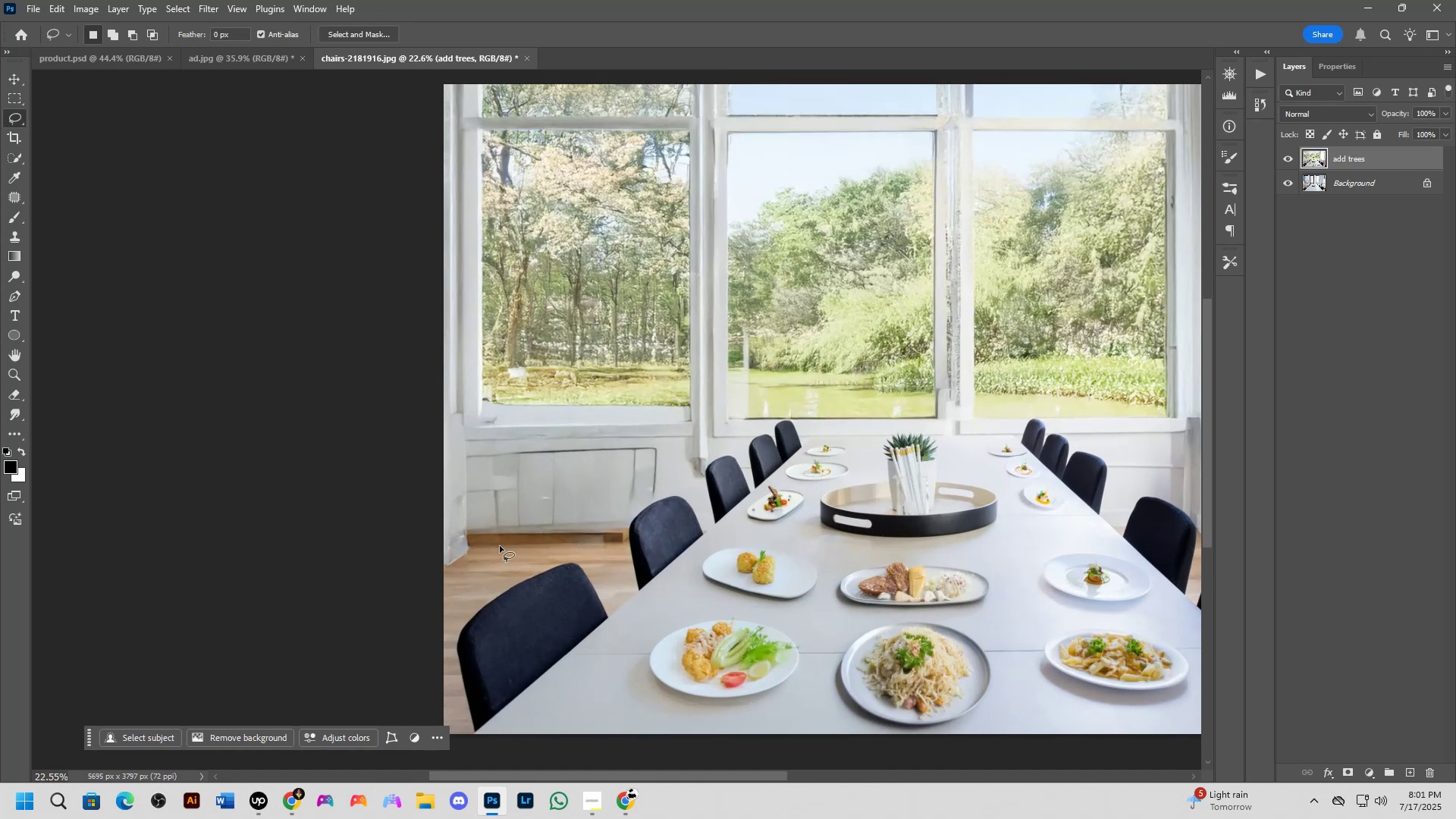 
left_click_drag(start_coordinate=[500, 546], to_coordinate=[549, 519])
 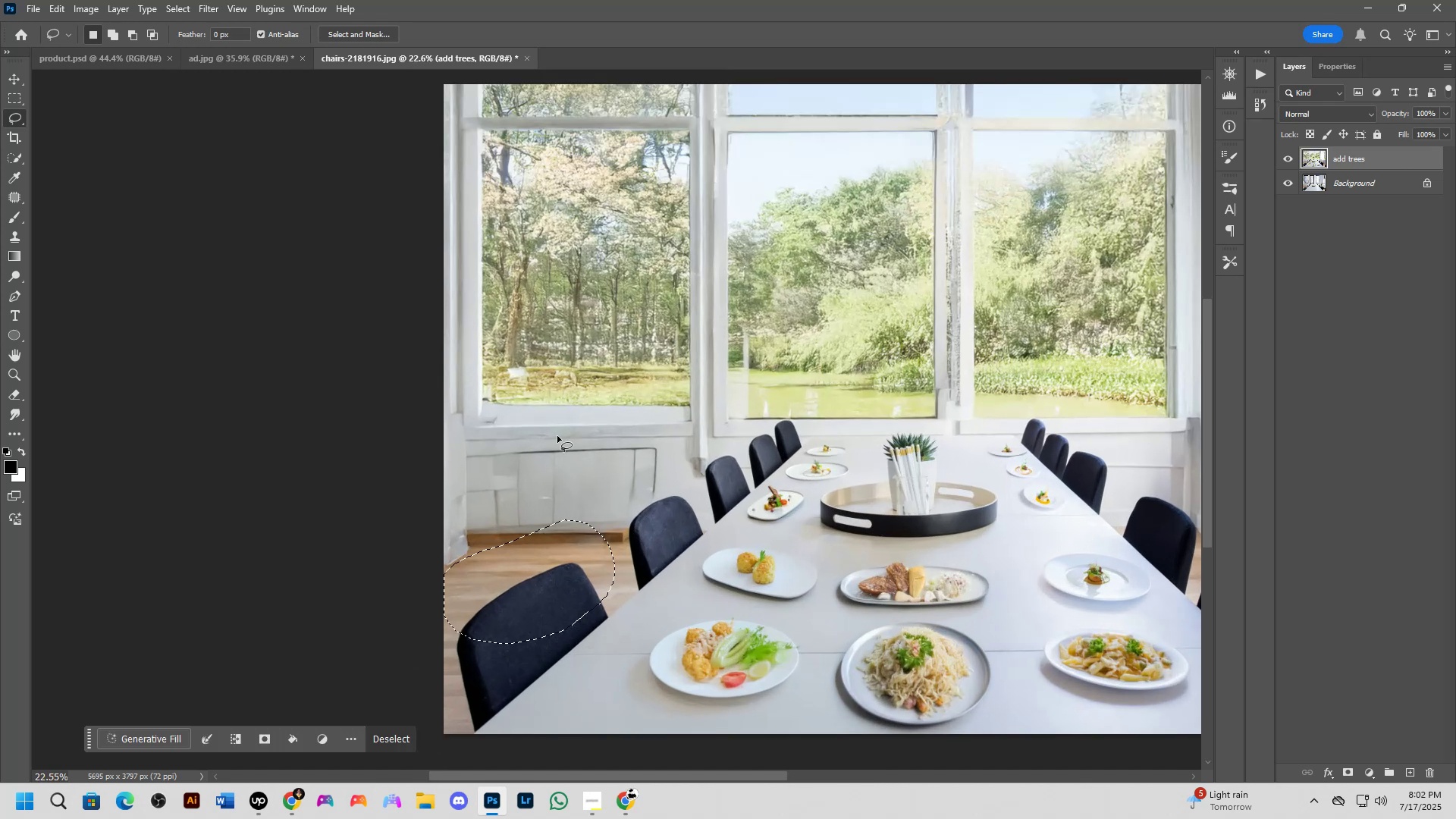 
hold_key(key=ShiftLeft, duration=1.53)
left_click_drag(start_coordinate=[529, 413], to_coordinate=[626, 412])
 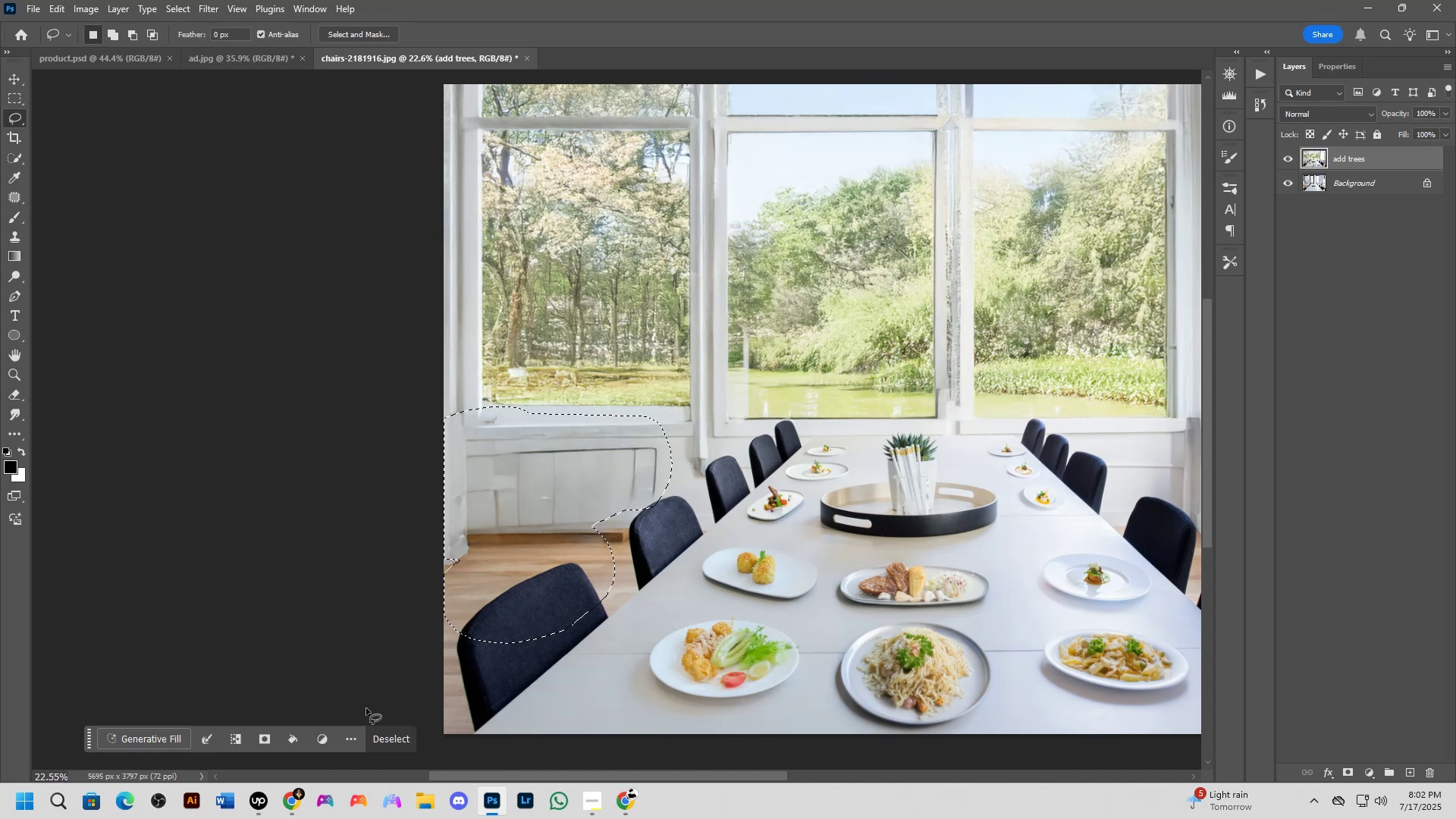 
hold_key(key=ShiftLeft, duration=1.04)
 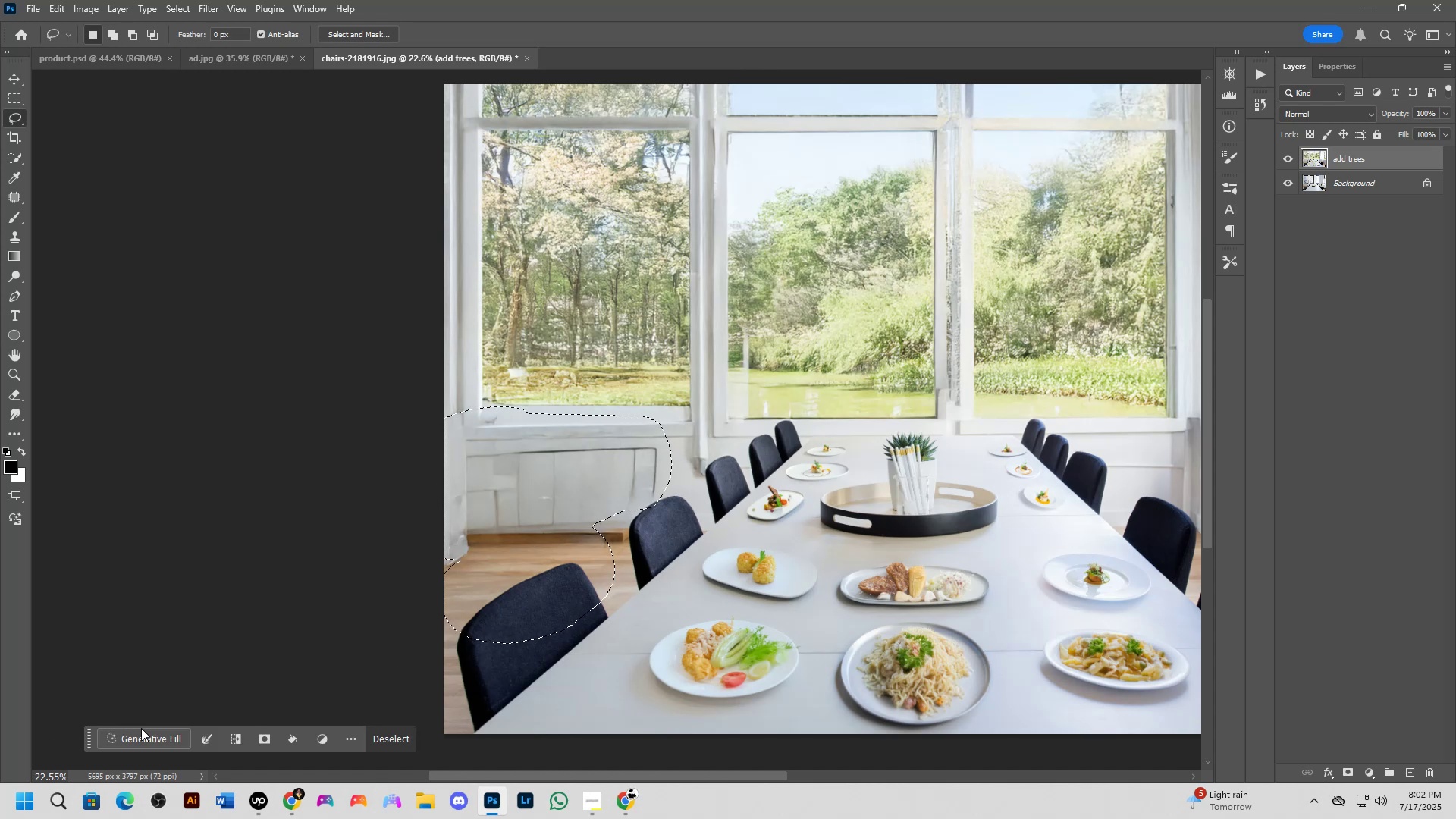 
type(add )
 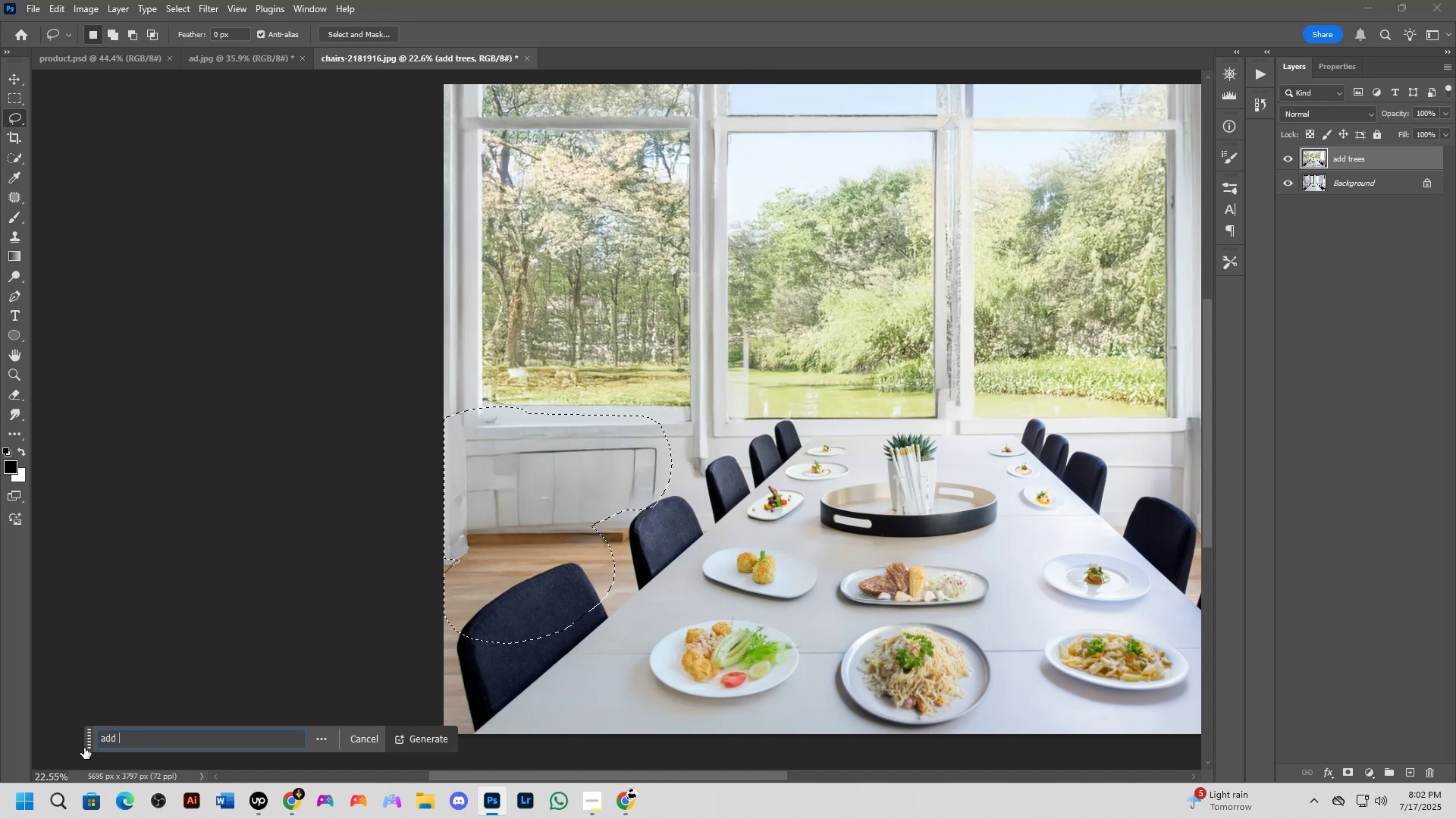 
key(ArrowLeft)
 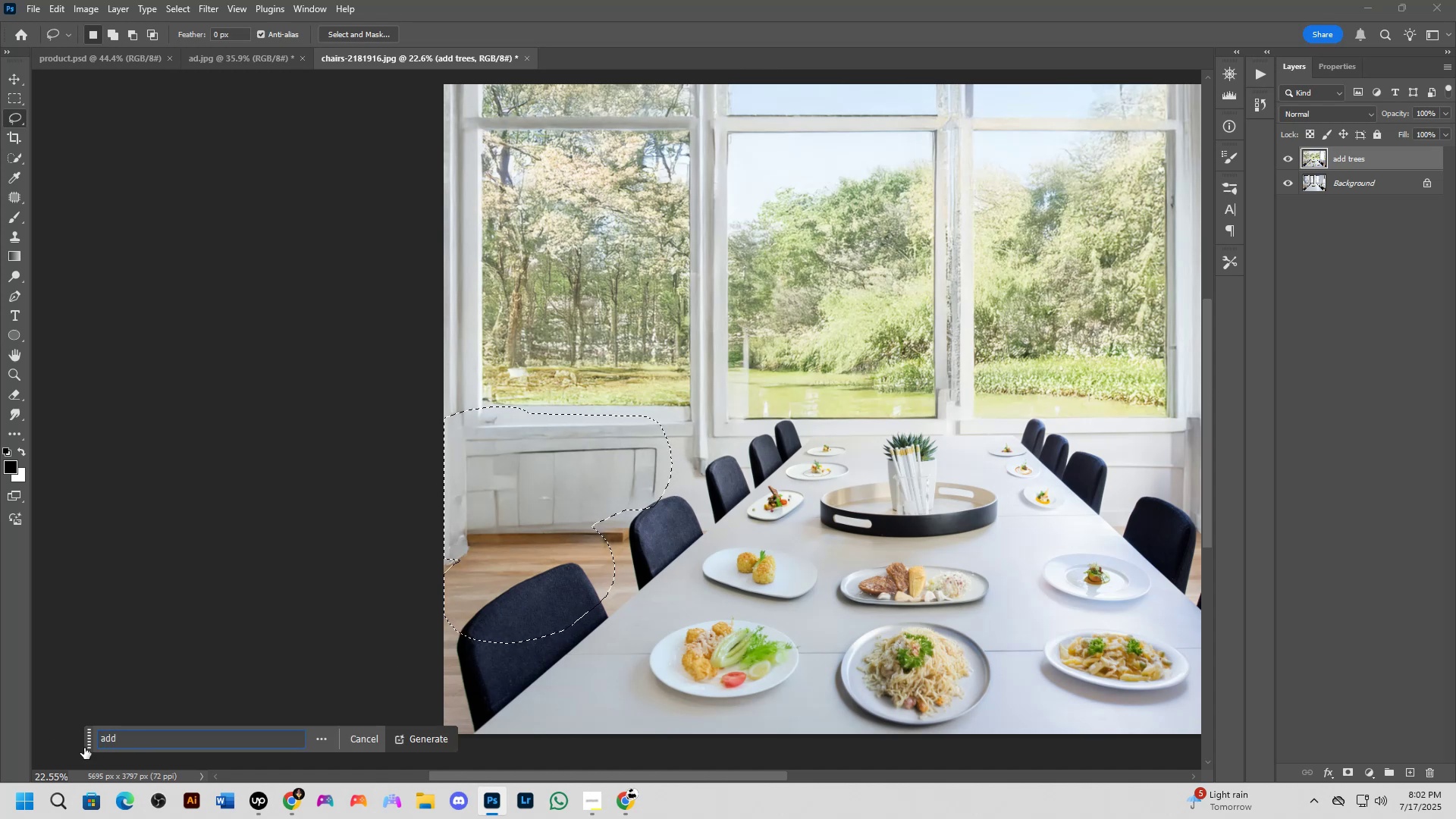 
type(dog)
 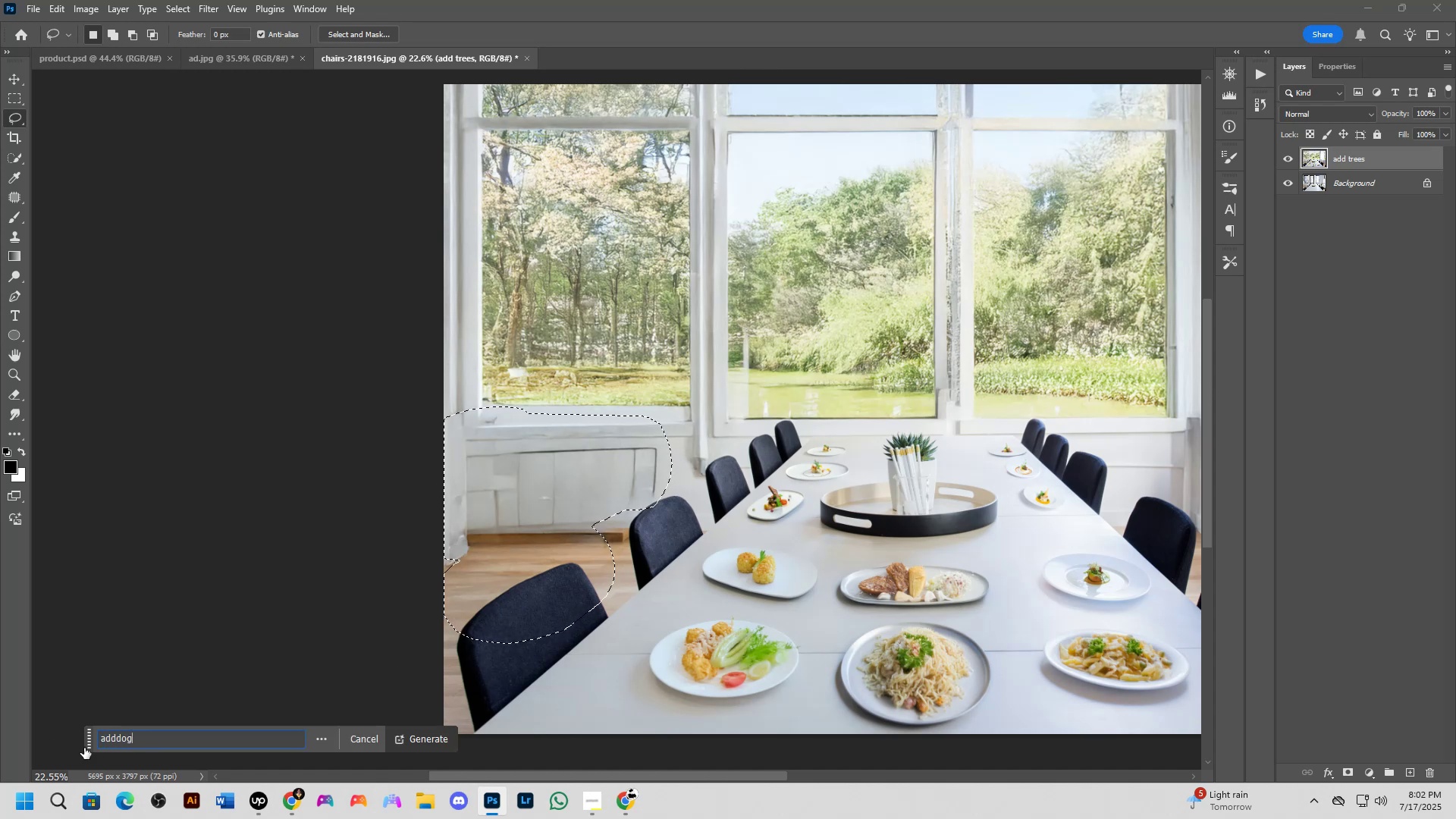 
key(Enter)
 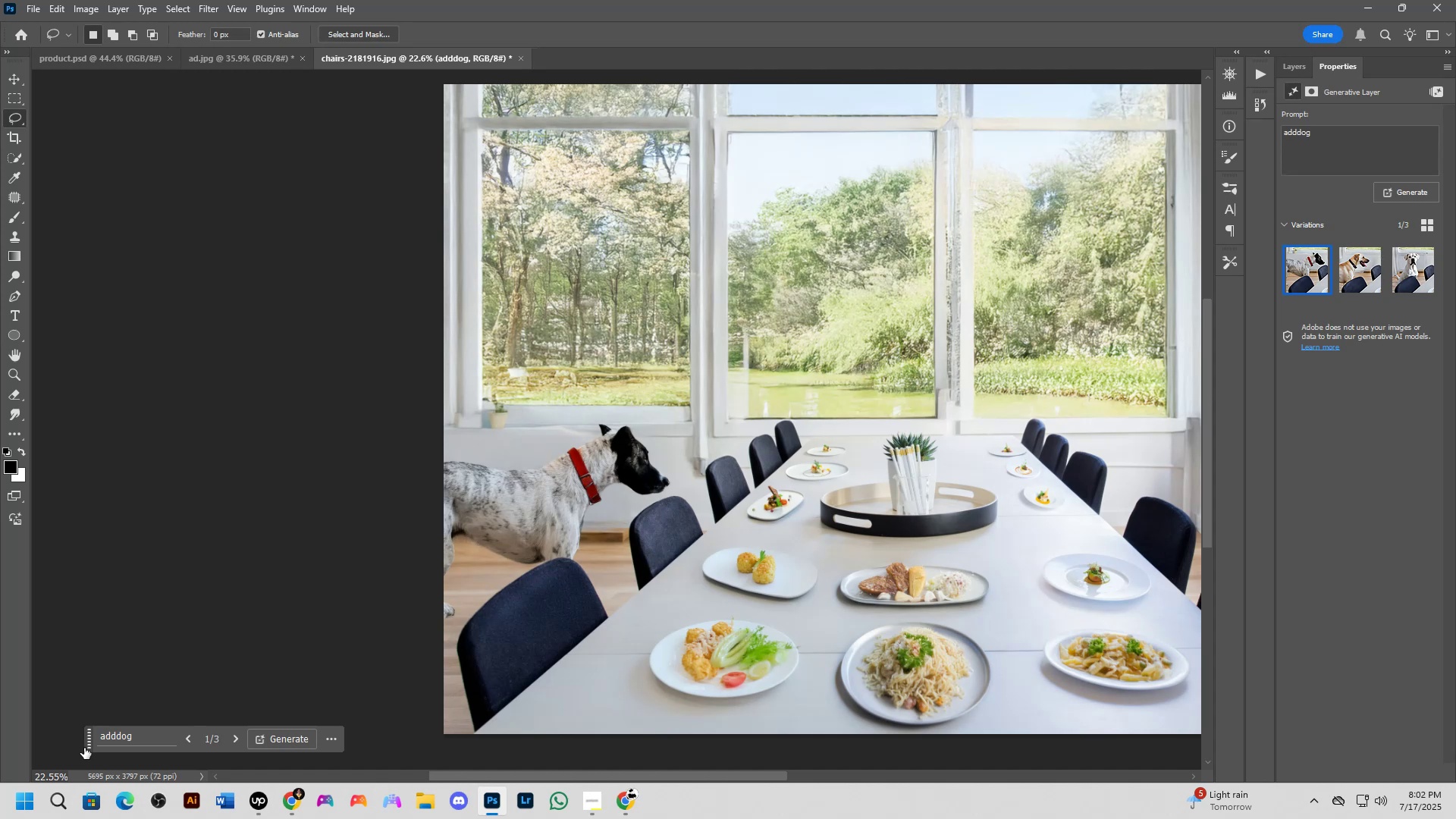 
wait(32.92)
 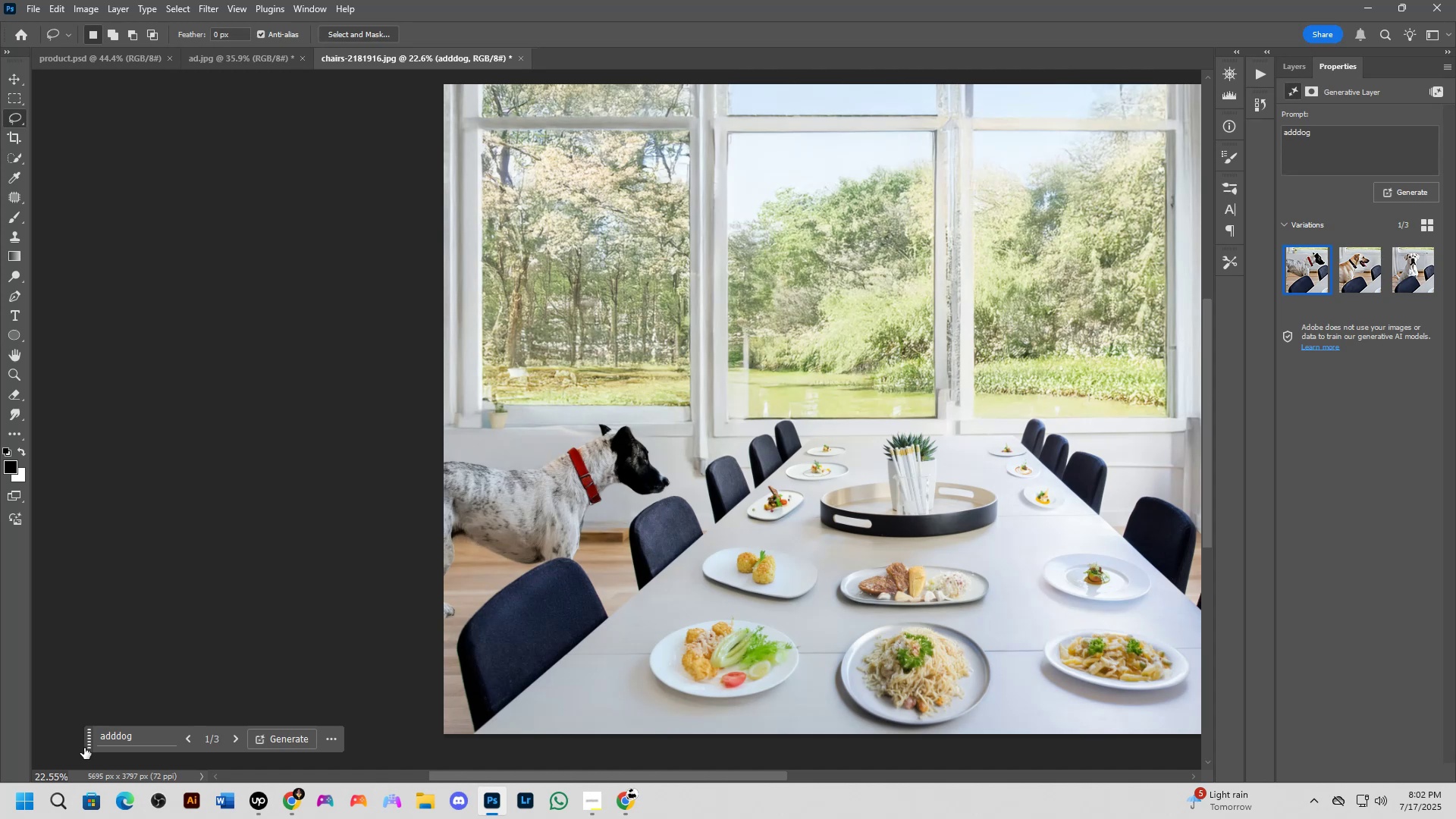 
key(Shift+ShiftLeft)
 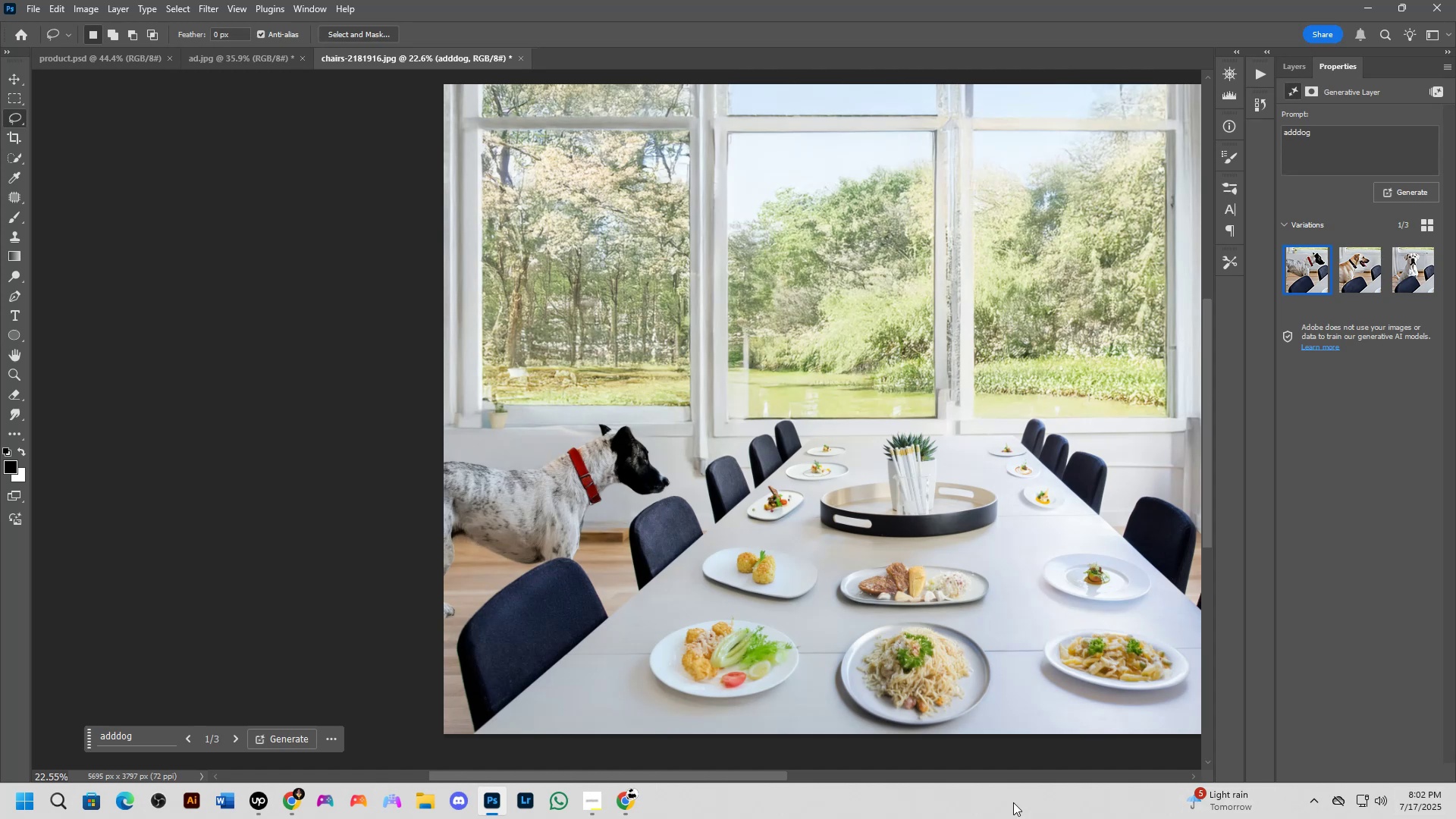 
scroll: coordinate [570, 522], scroll_direction: down, amount: 10.0
 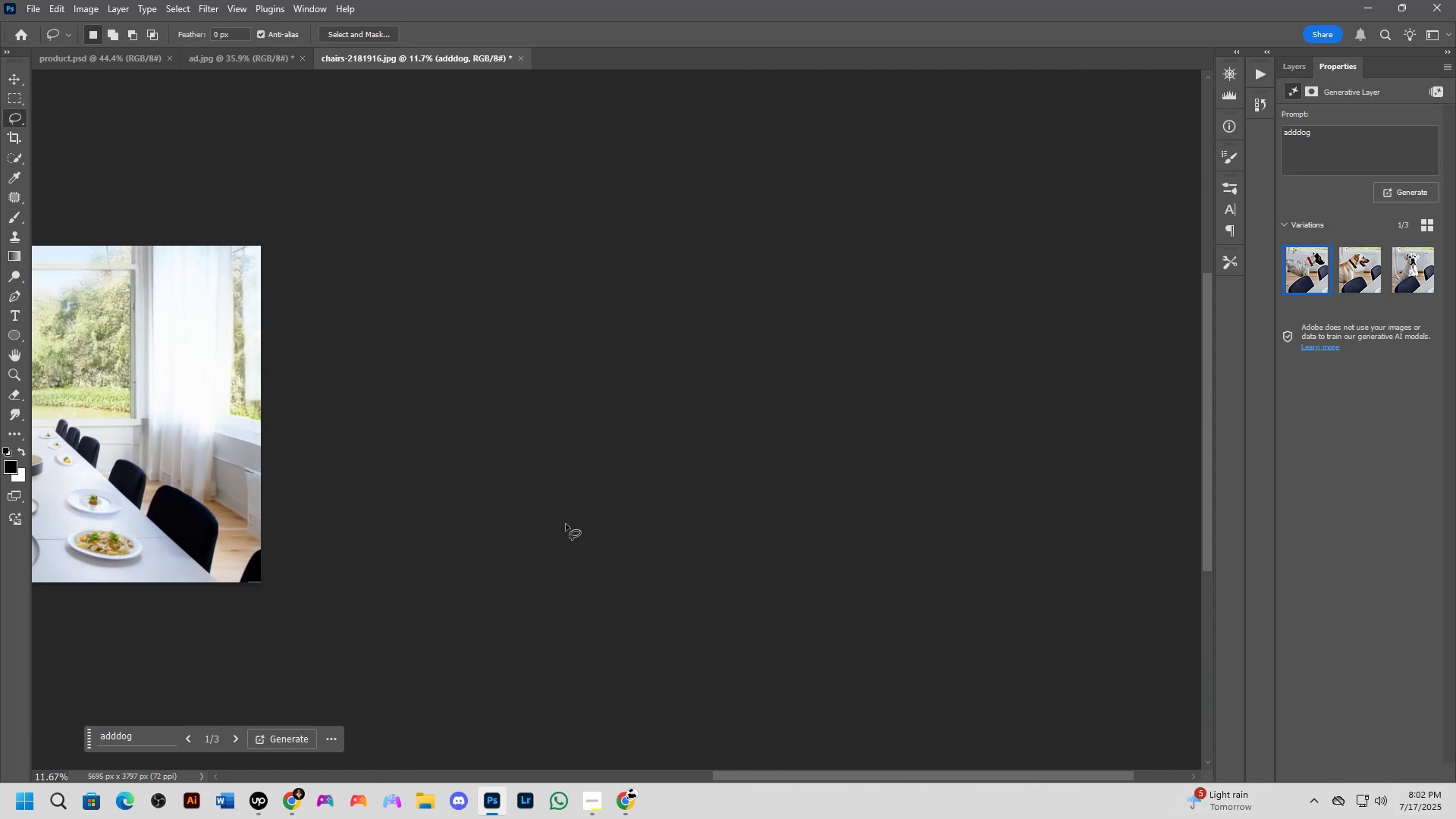 
hold_key(key=Space, duration=0.59)
 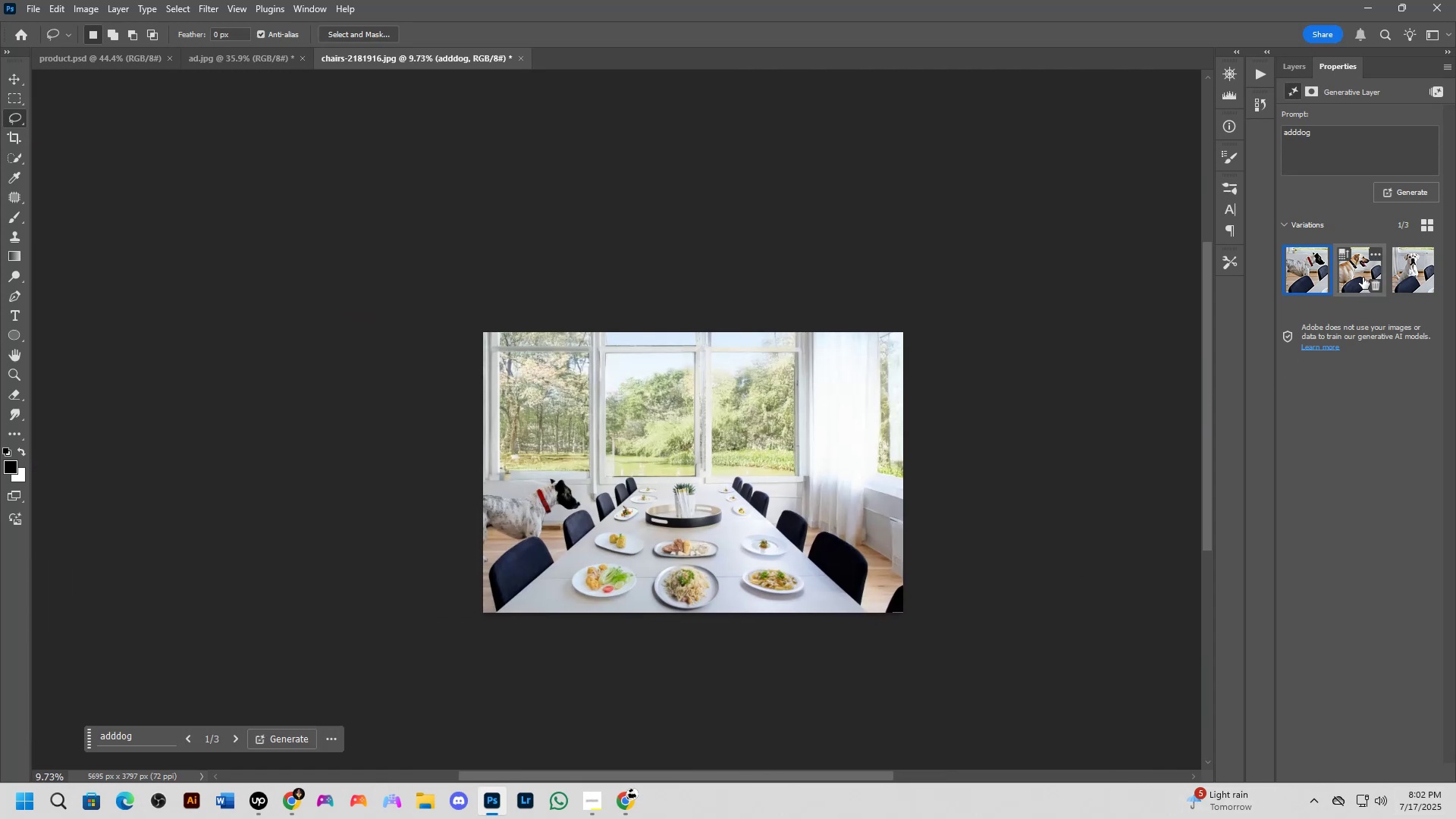 
left_click_drag(start_coordinate=[394, 492], to_coordinate=[1037, 550])
 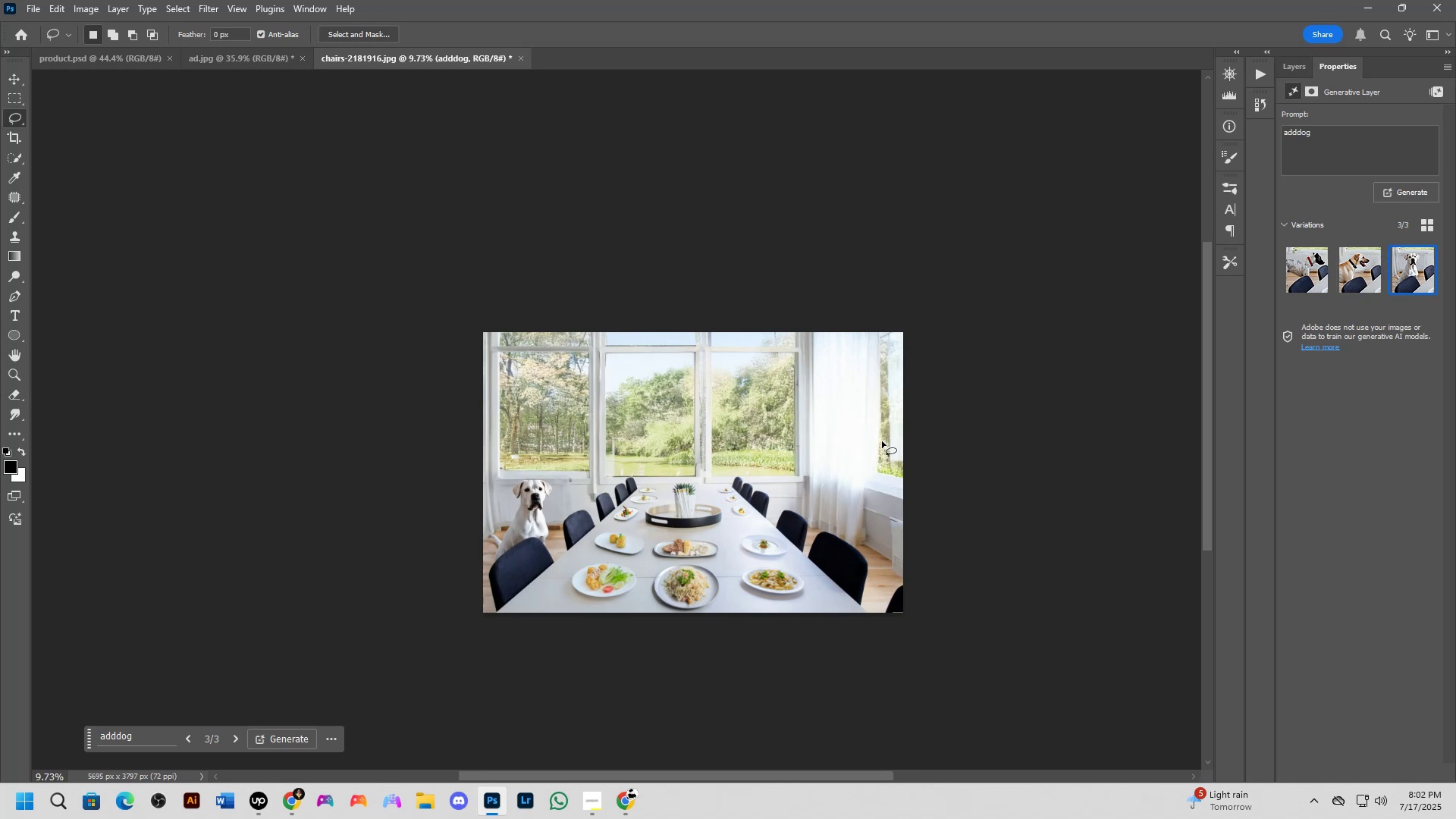 
key(Shift+ShiftLeft)
 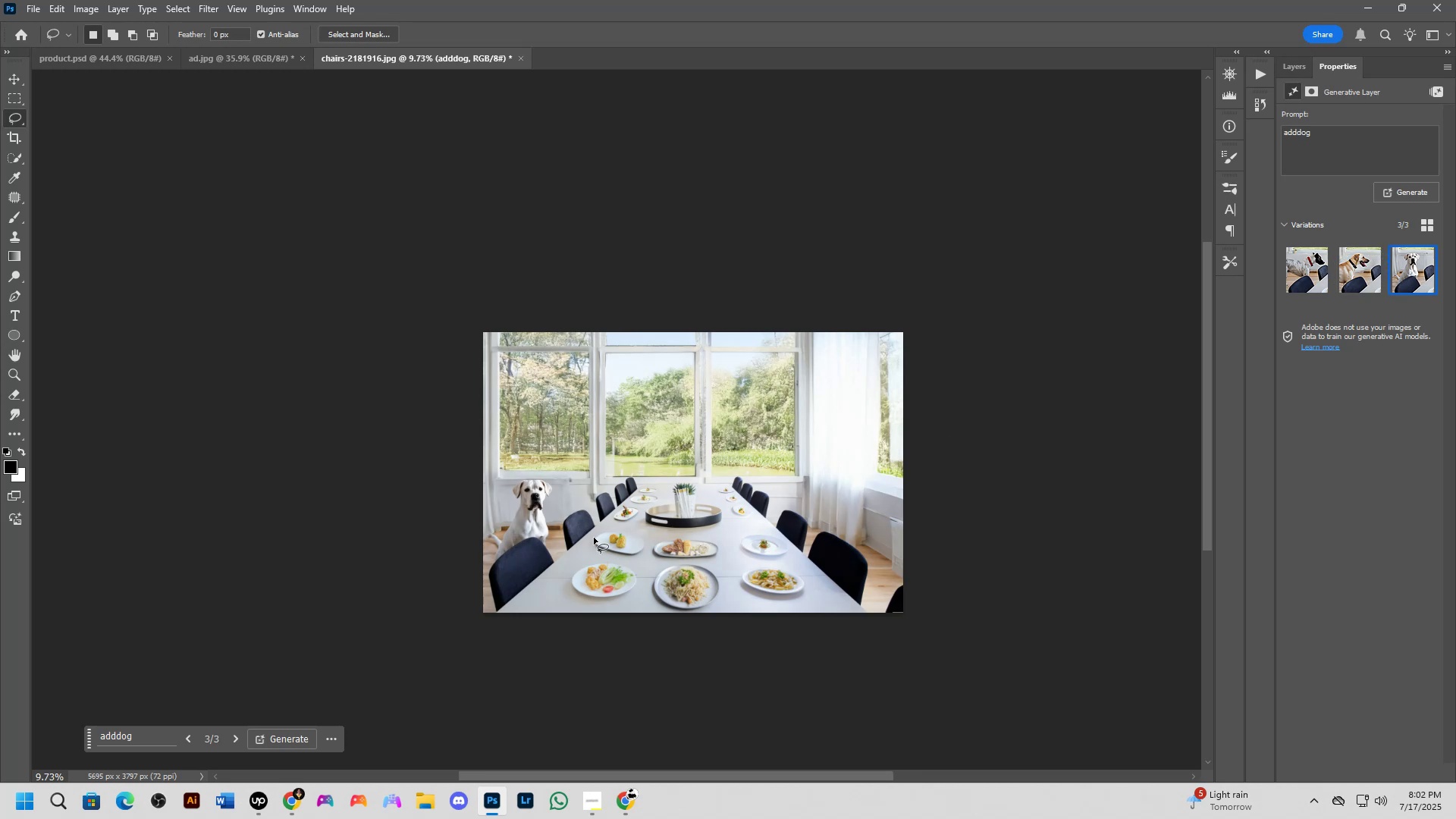 
scroll: coordinate [581, 526], scroll_direction: up, amount: 3.0
 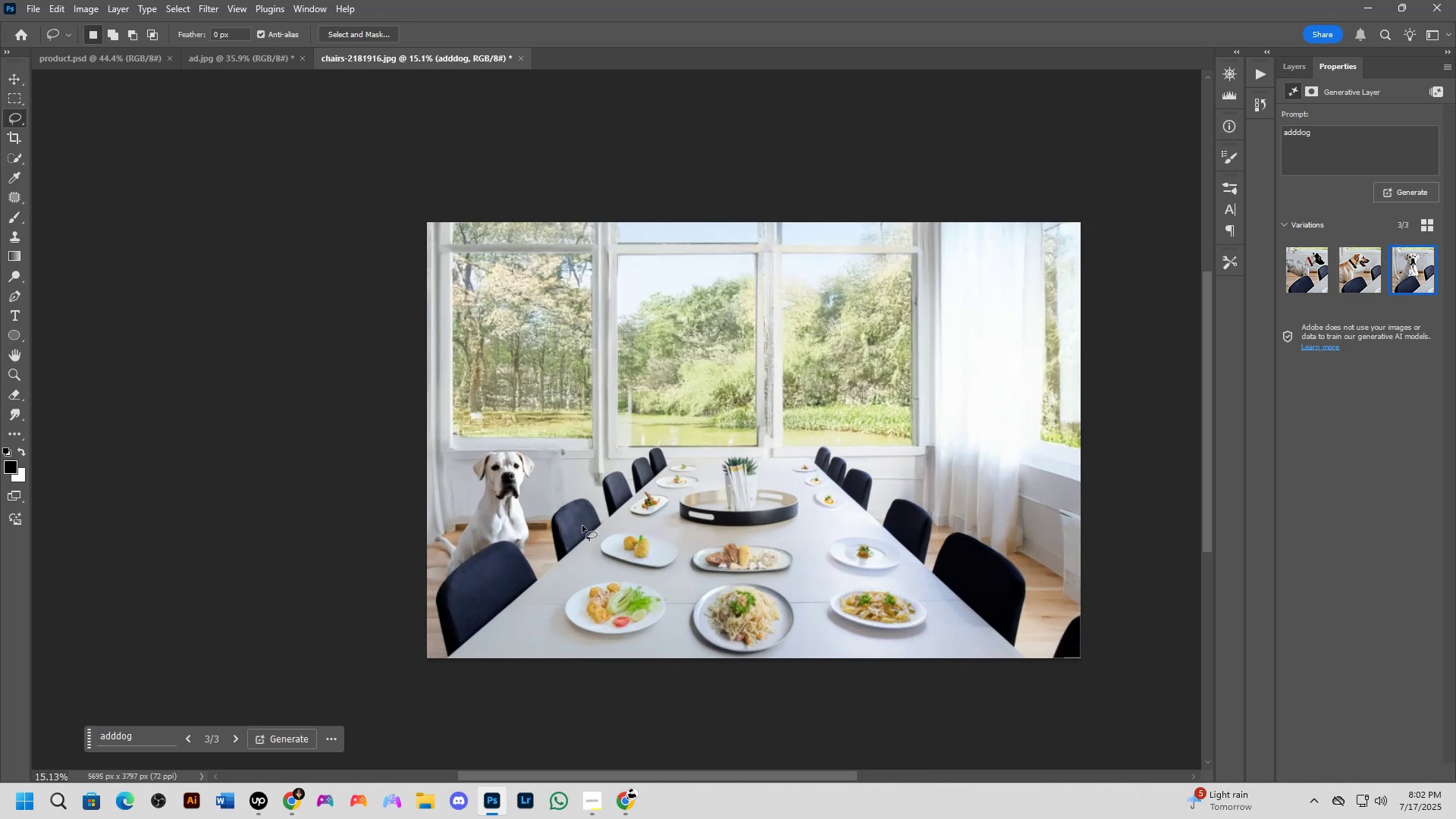 
hold_key(key=Space, duration=0.54)
 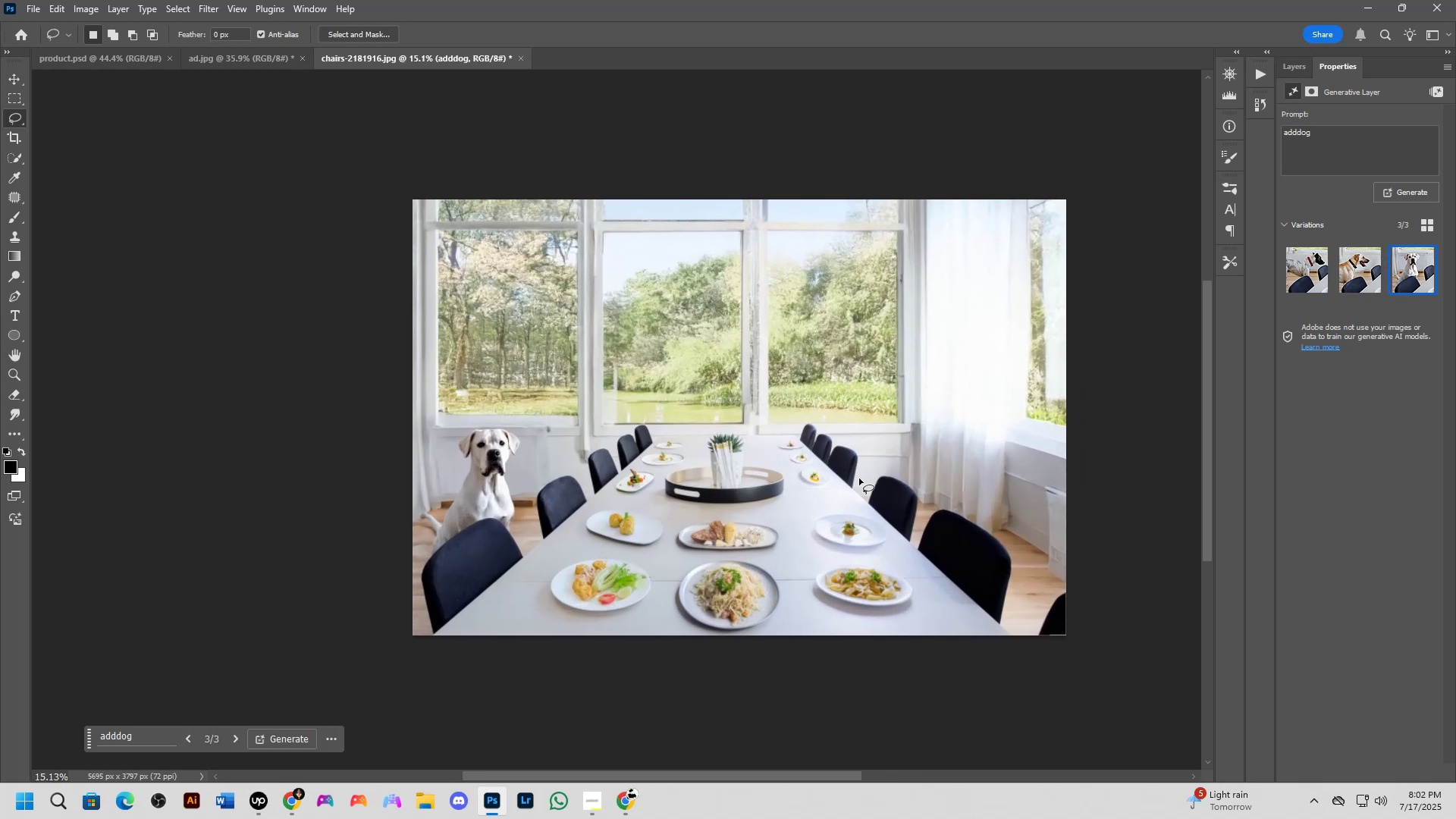 
left_click_drag(start_coordinate=[594, 522], to_coordinate=[579, 500])
 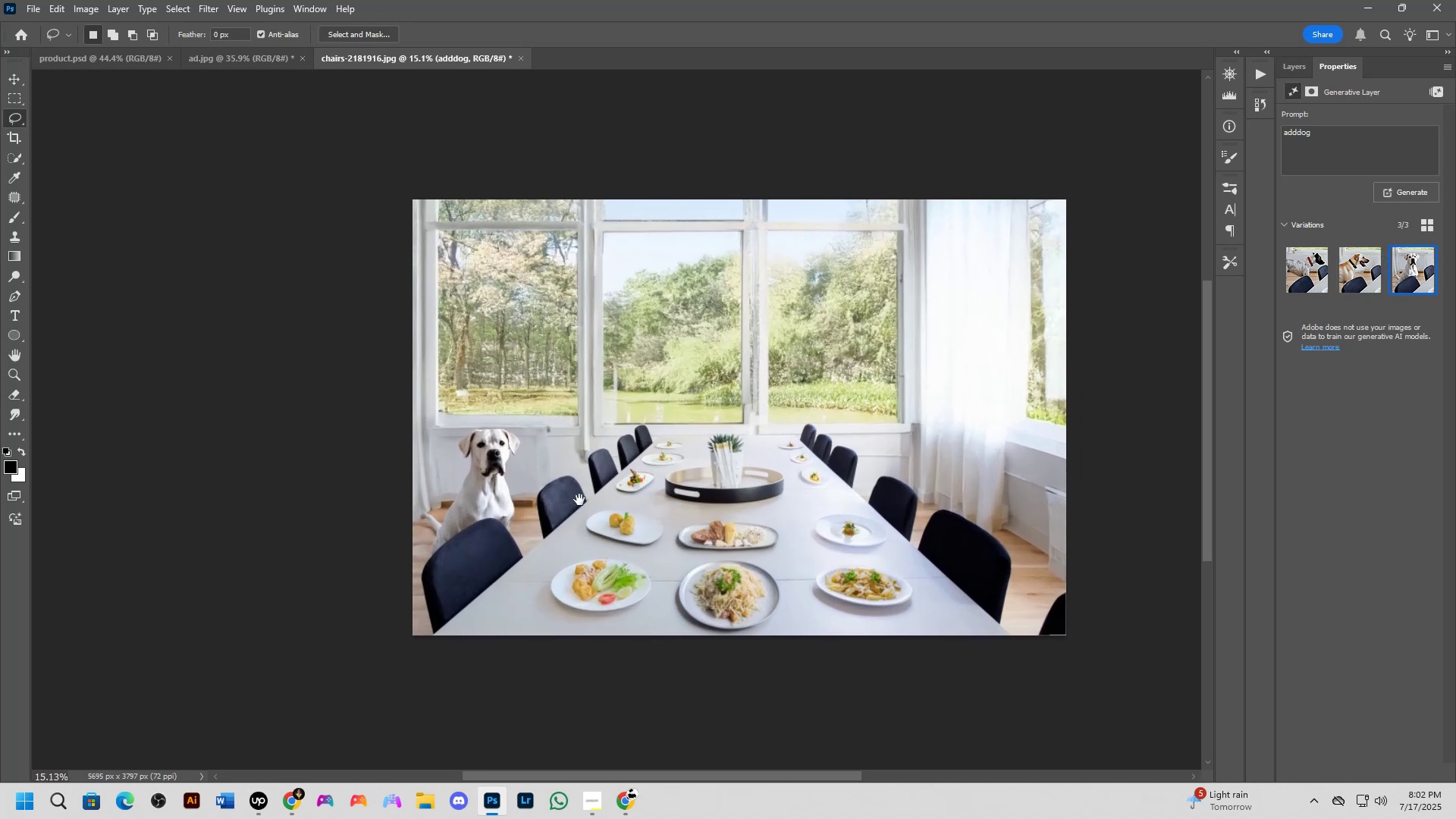 
key(Shift+ShiftLeft)
 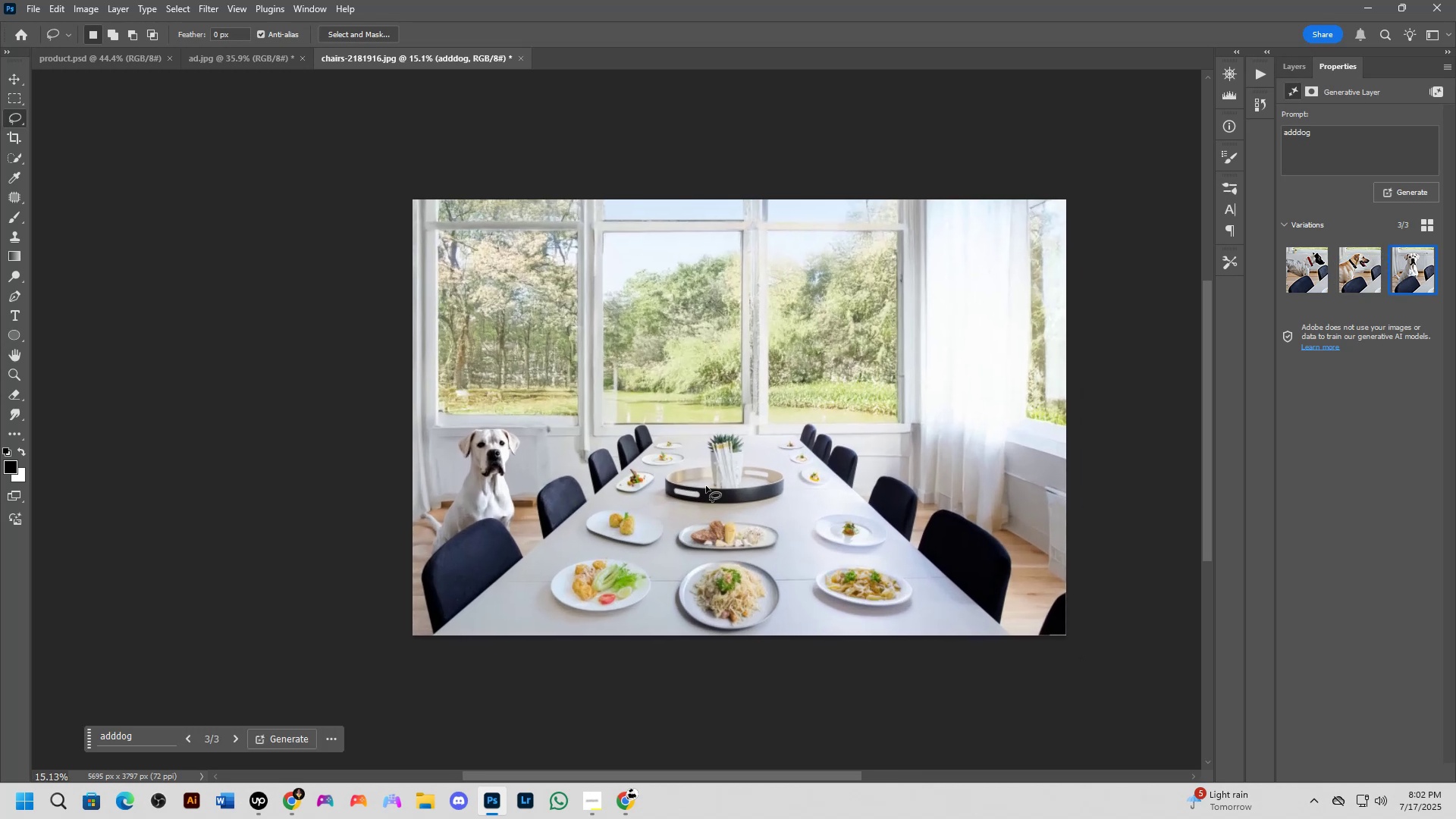 
hold_key(key=Space, duration=0.53)
 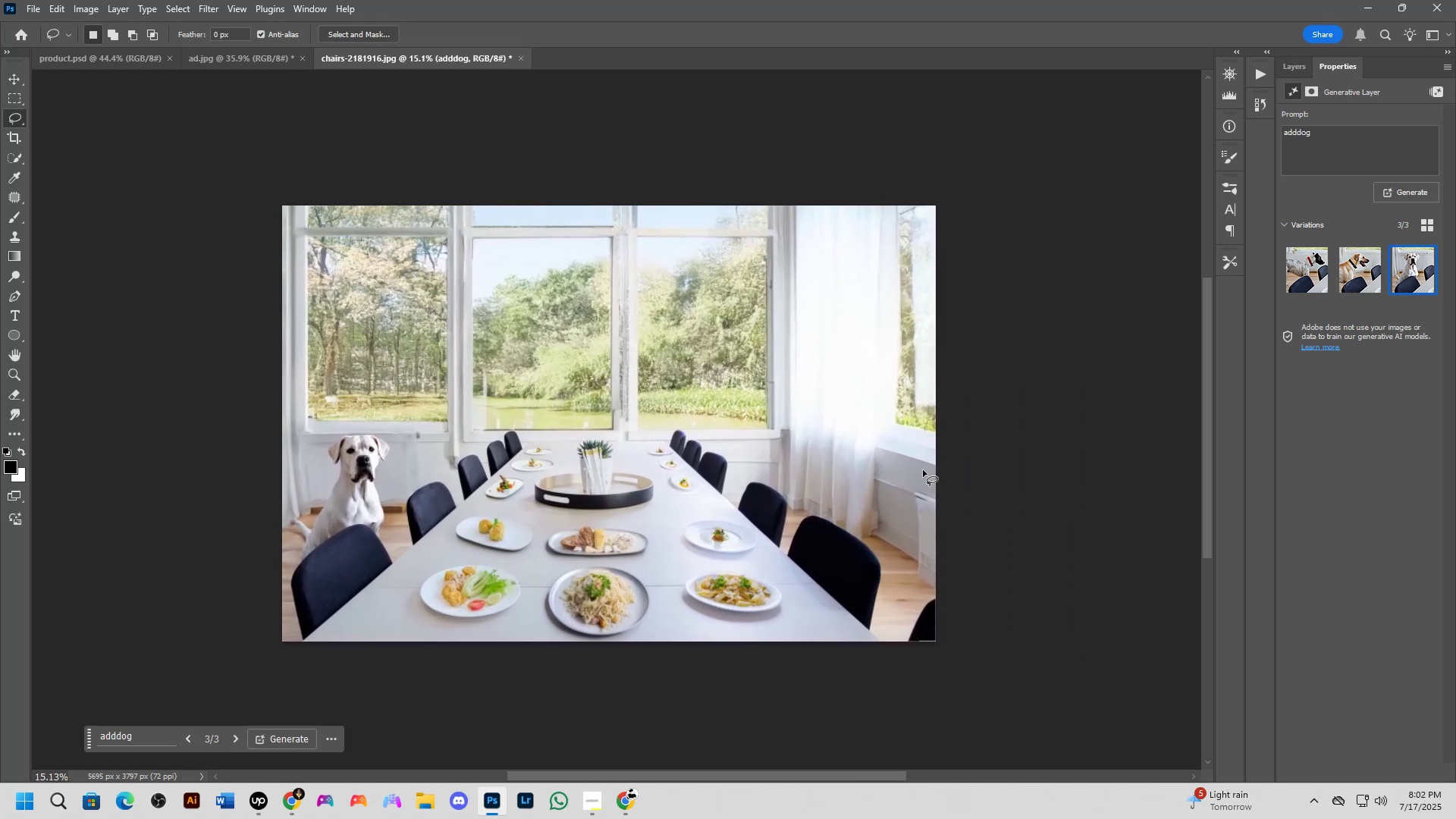 
left_click_drag(start_coordinate=[868, 477], to_coordinate=[738, 483])
 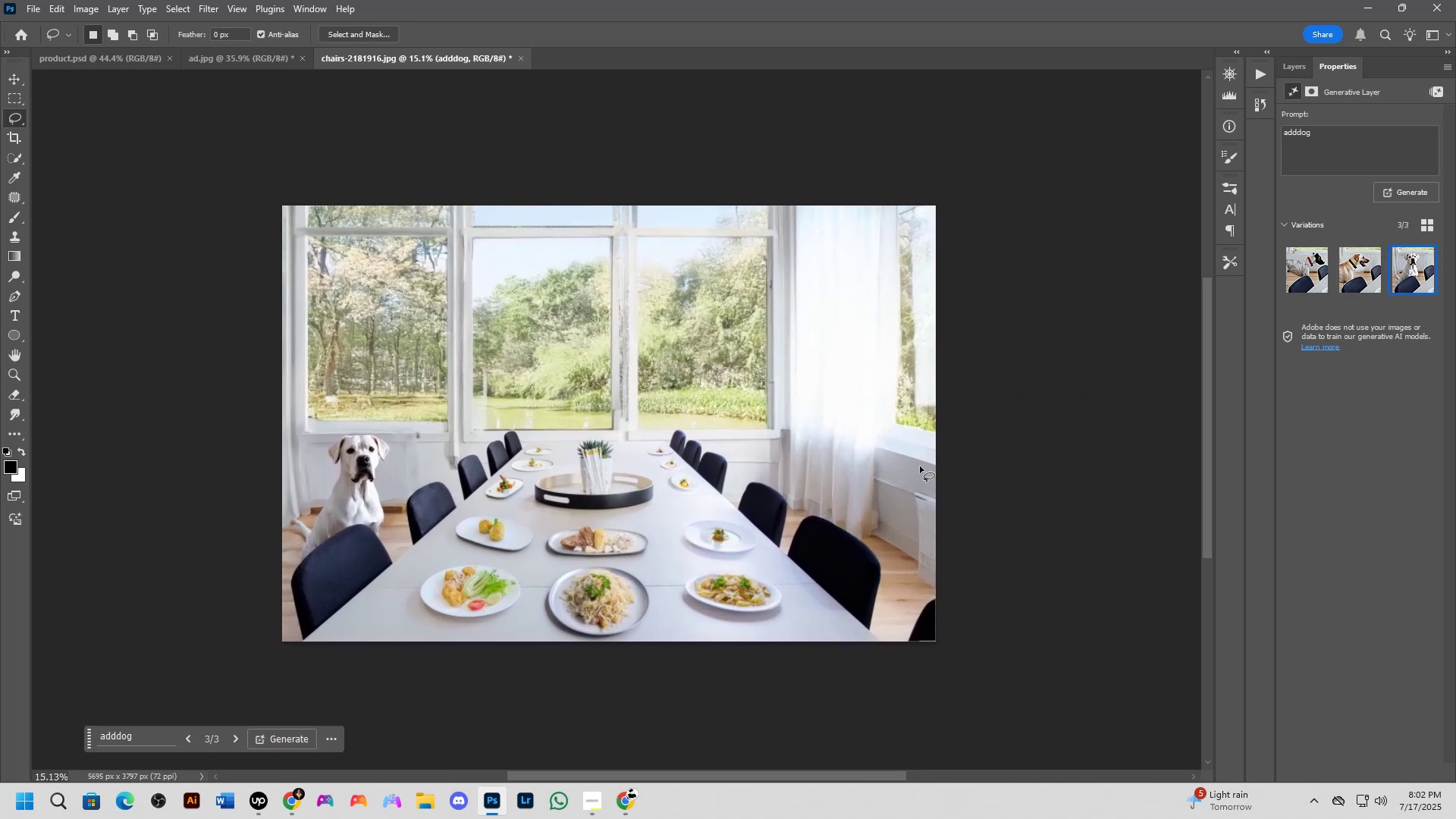 
left_click_drag(start_coordinate=[921, 457], to_coordinate=[1076, 506])
 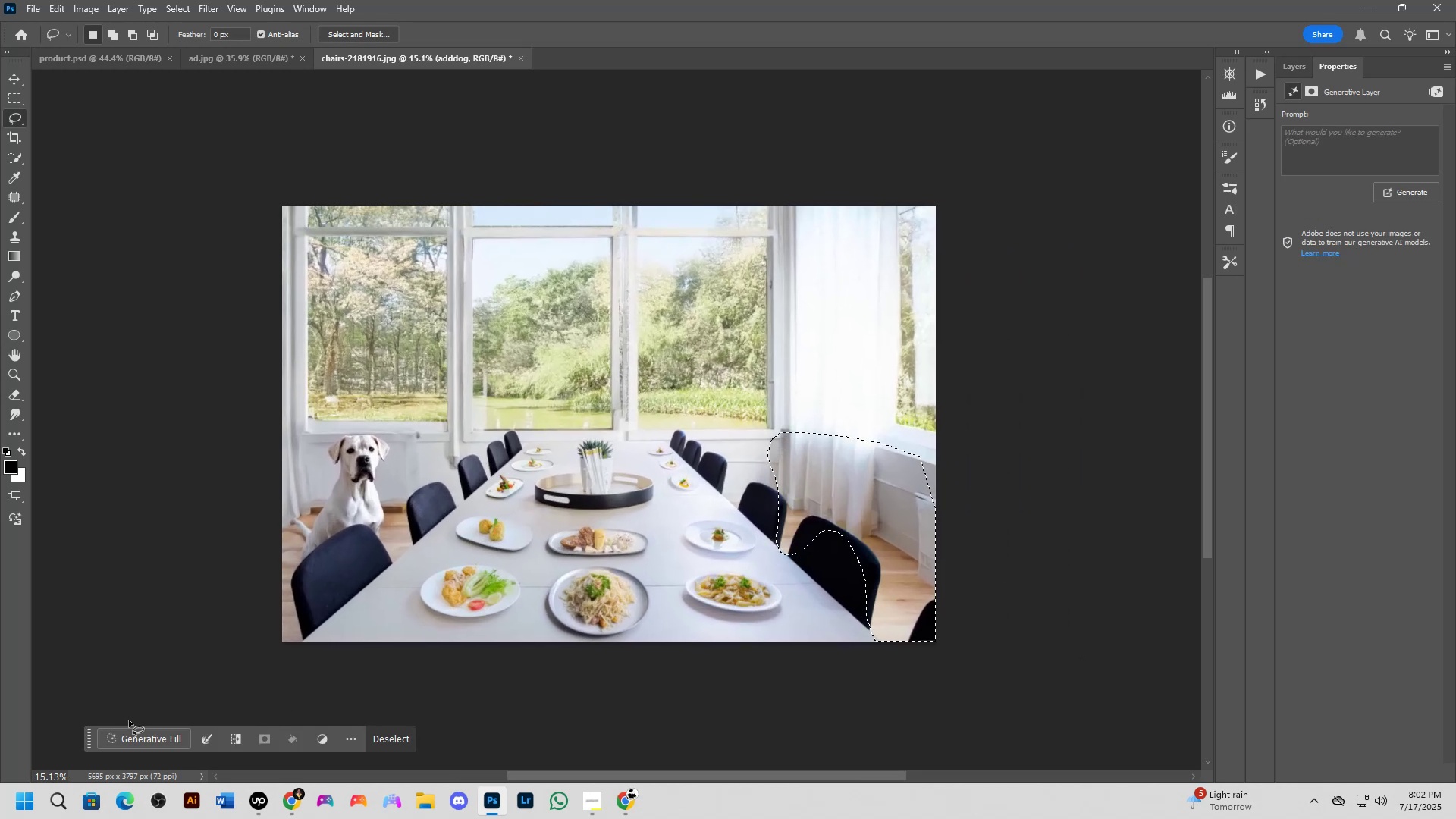 
left_click([127, 733])
 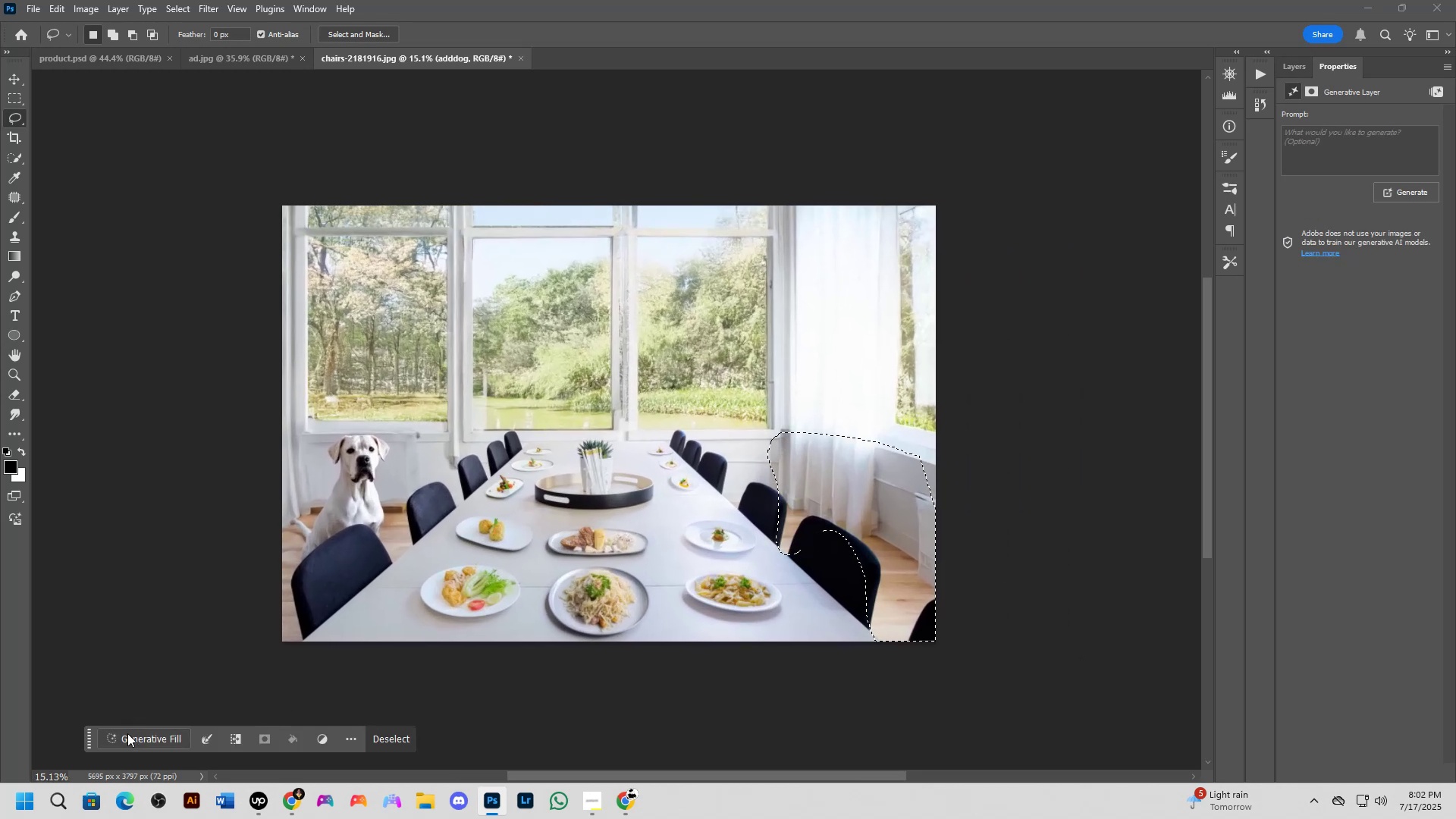 
type(add group og )
key(Backspace)
key(Backspace)
type(f dog)
 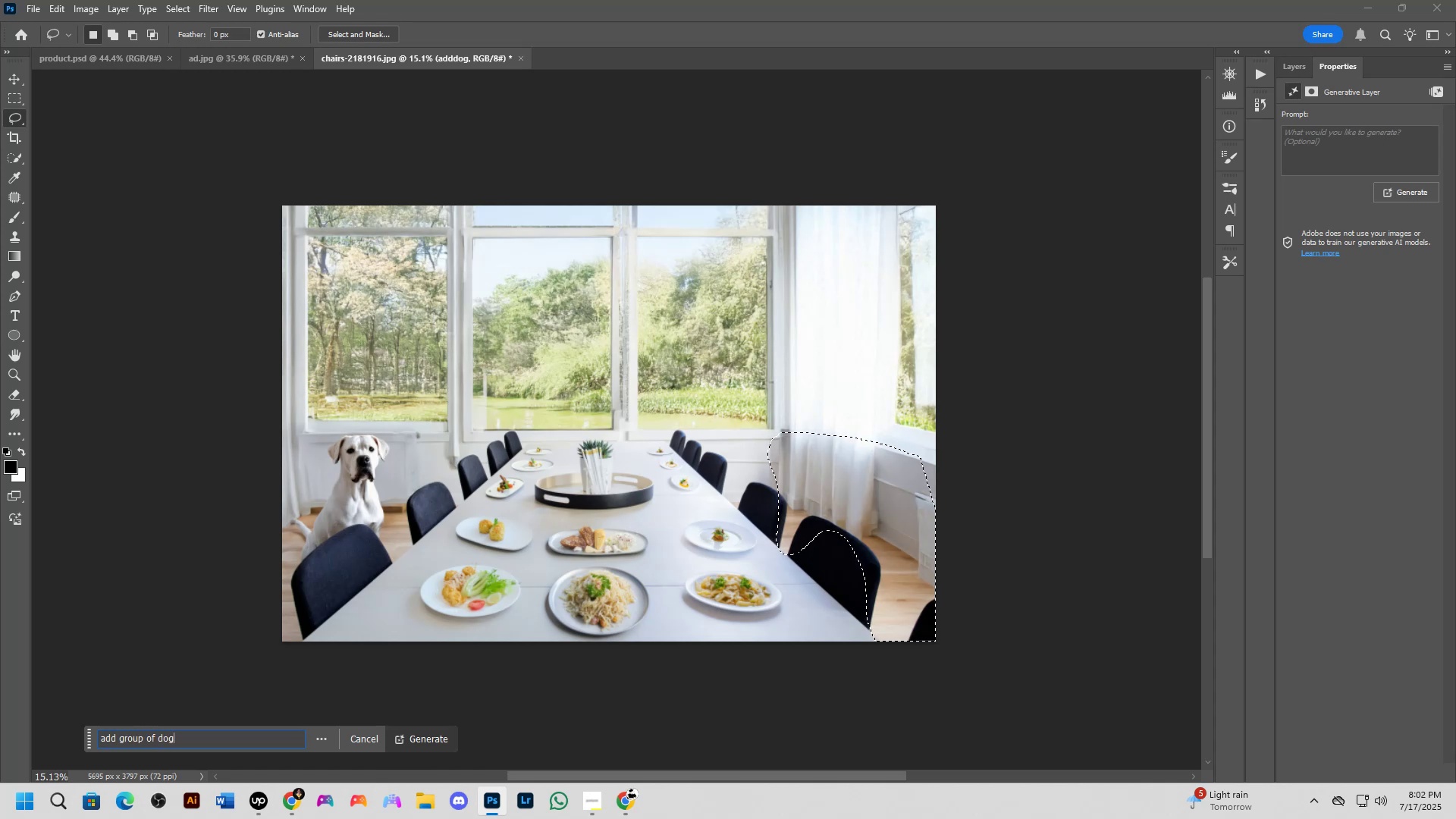 
key(Enter)
 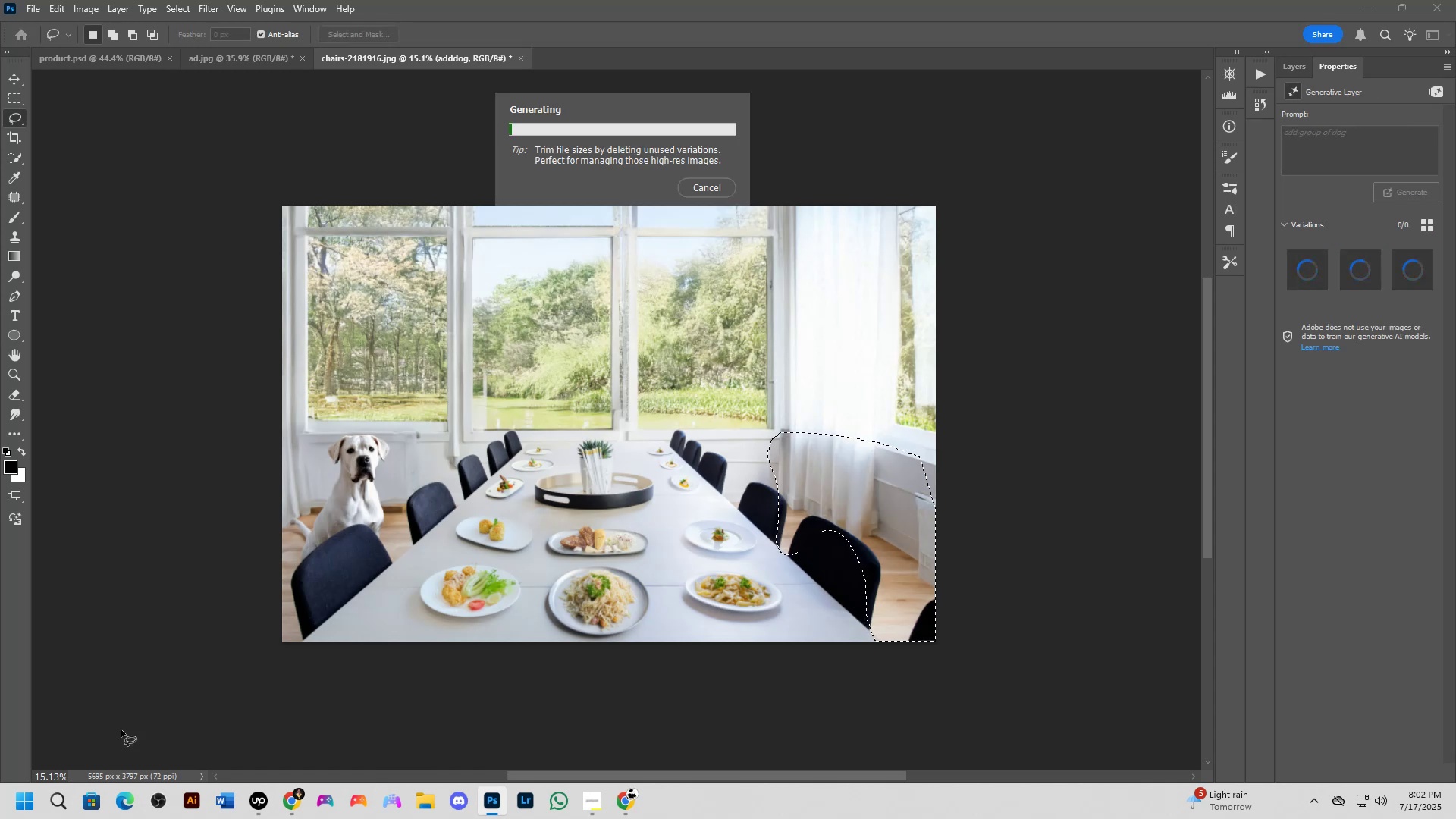 
key(Alt+Tab)
 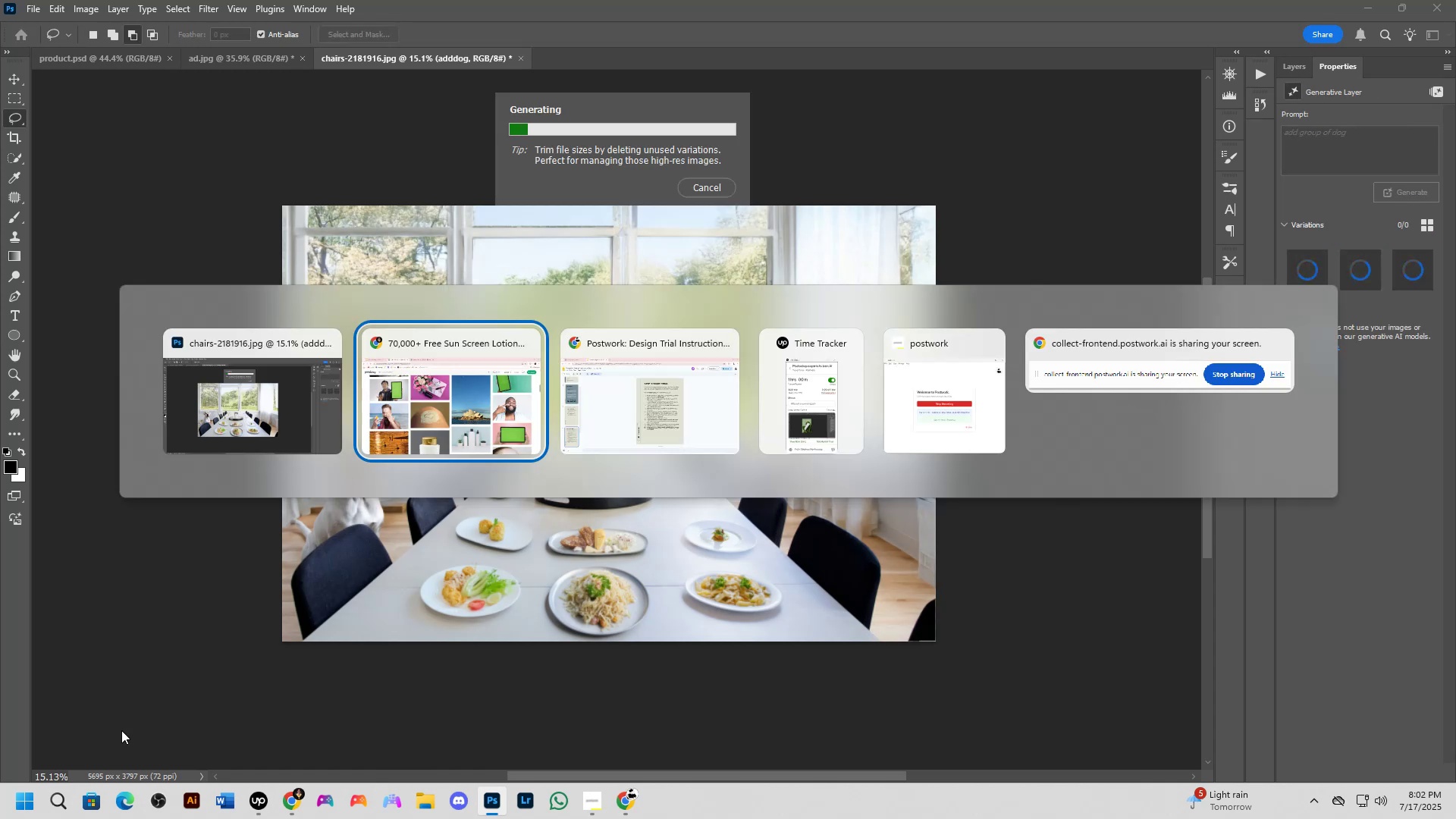 
key(Alt+Tab)
 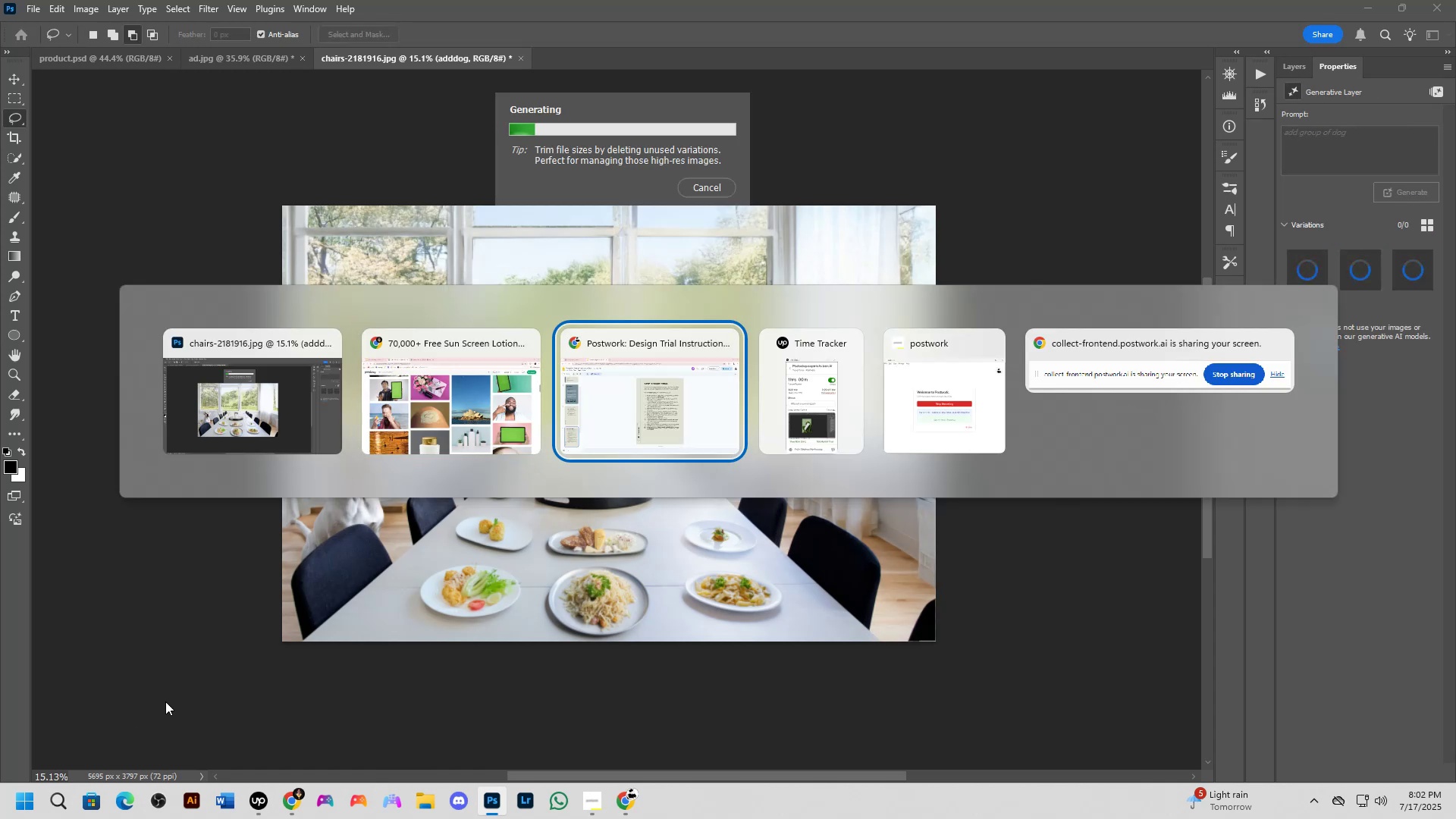 
key(Alt+Tab)
 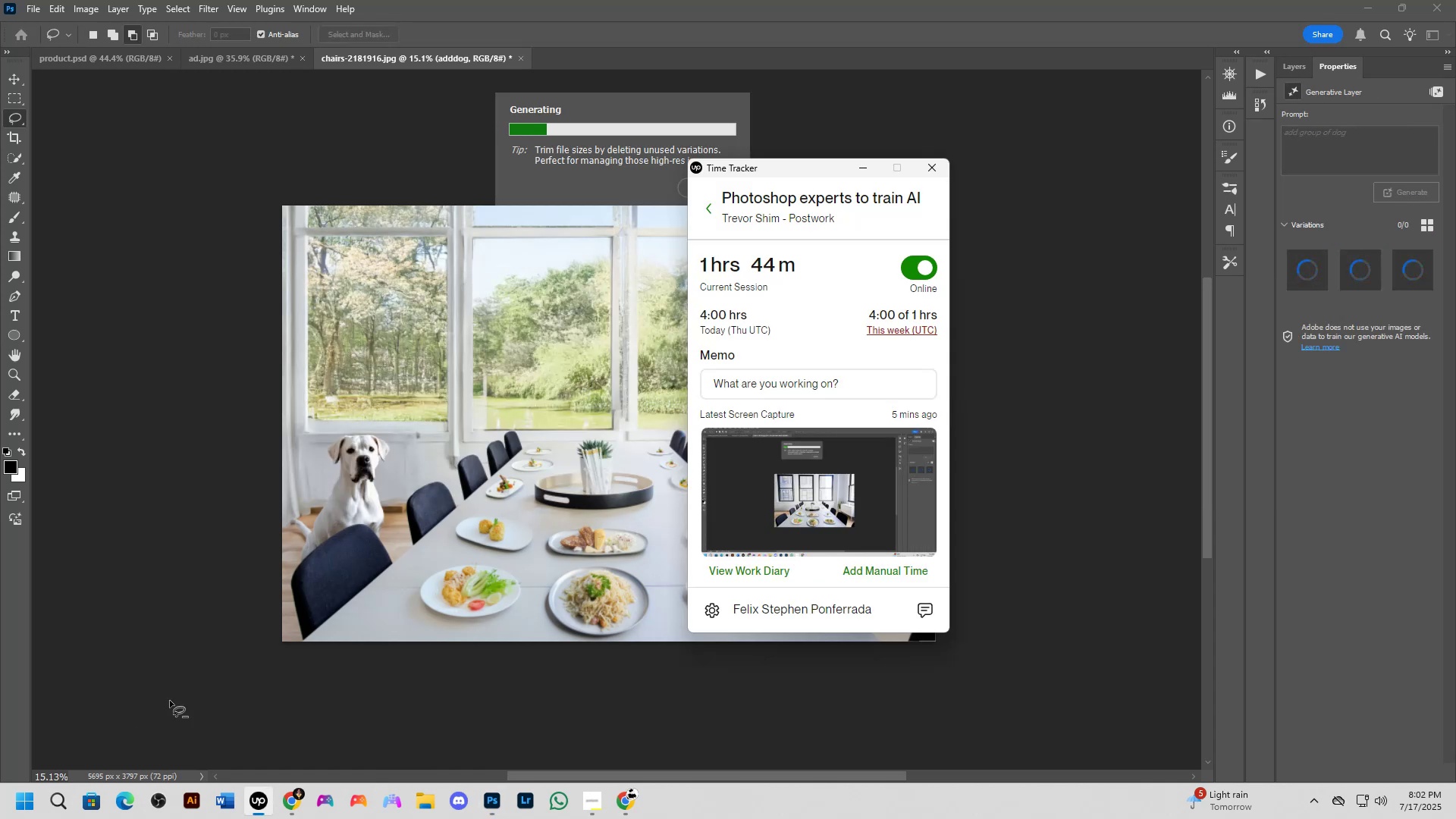 
key(Alt+AltLeft)
 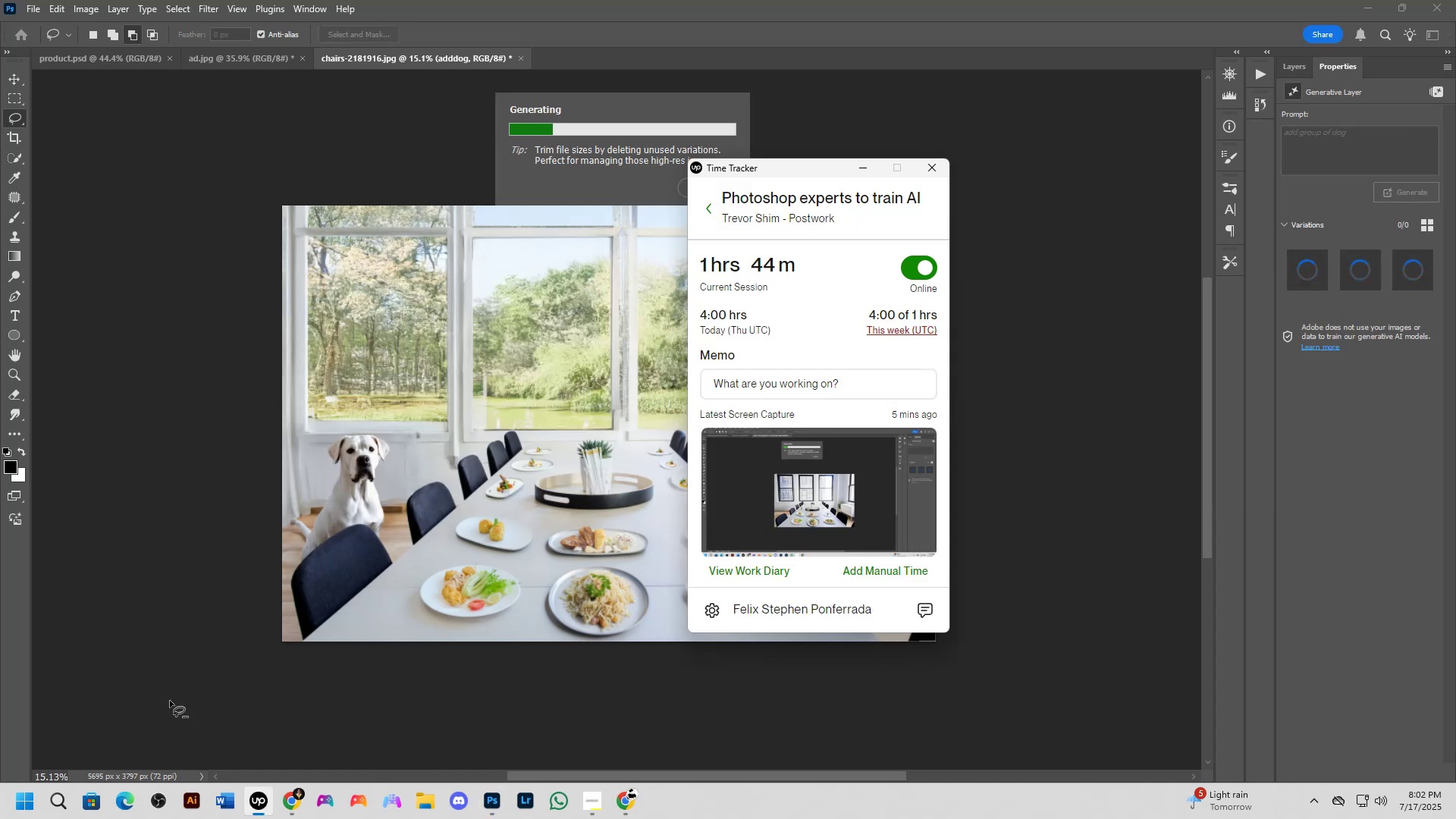 
key(Alt+Tab)
 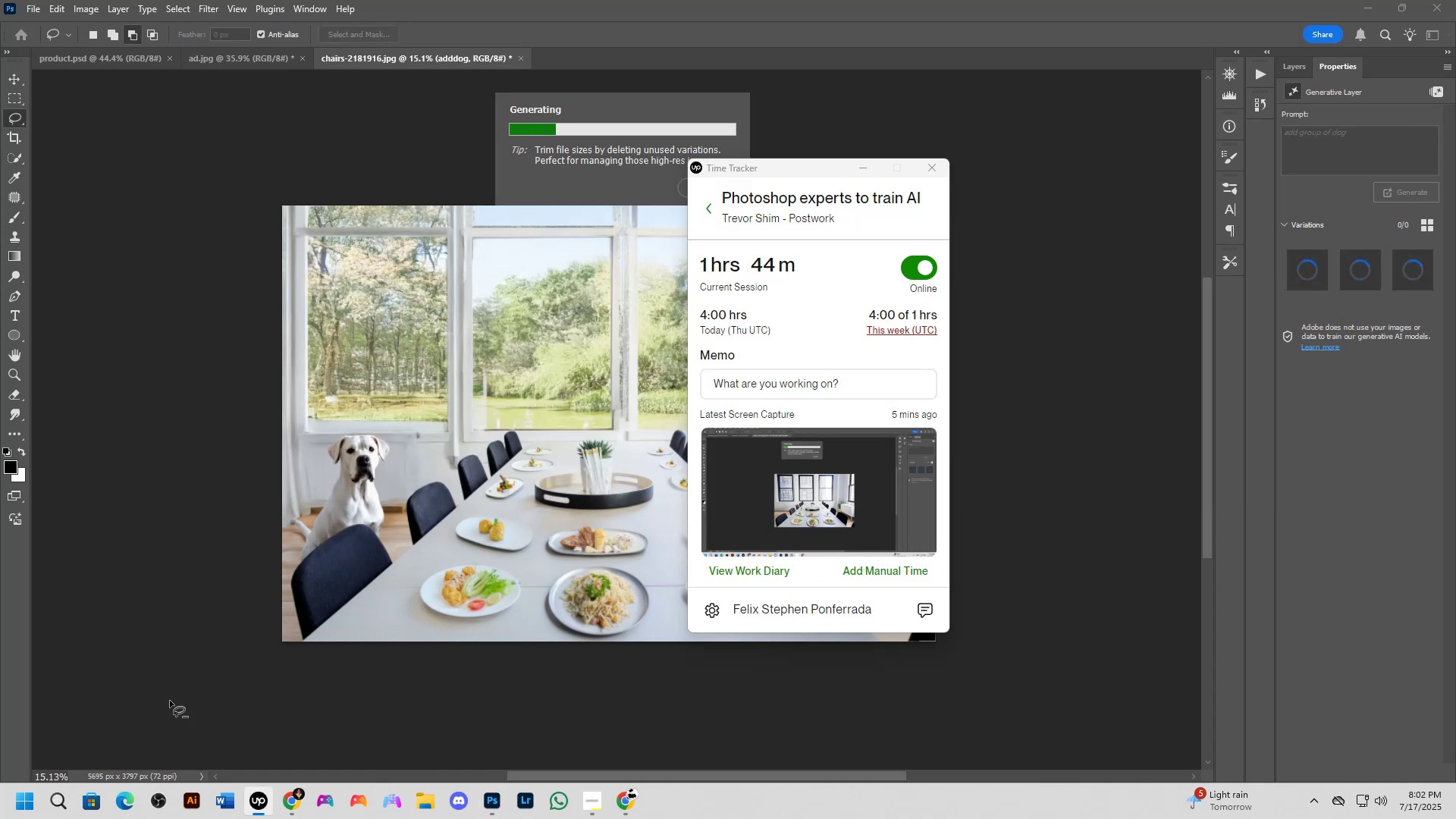 
key(Alt+Tab)
 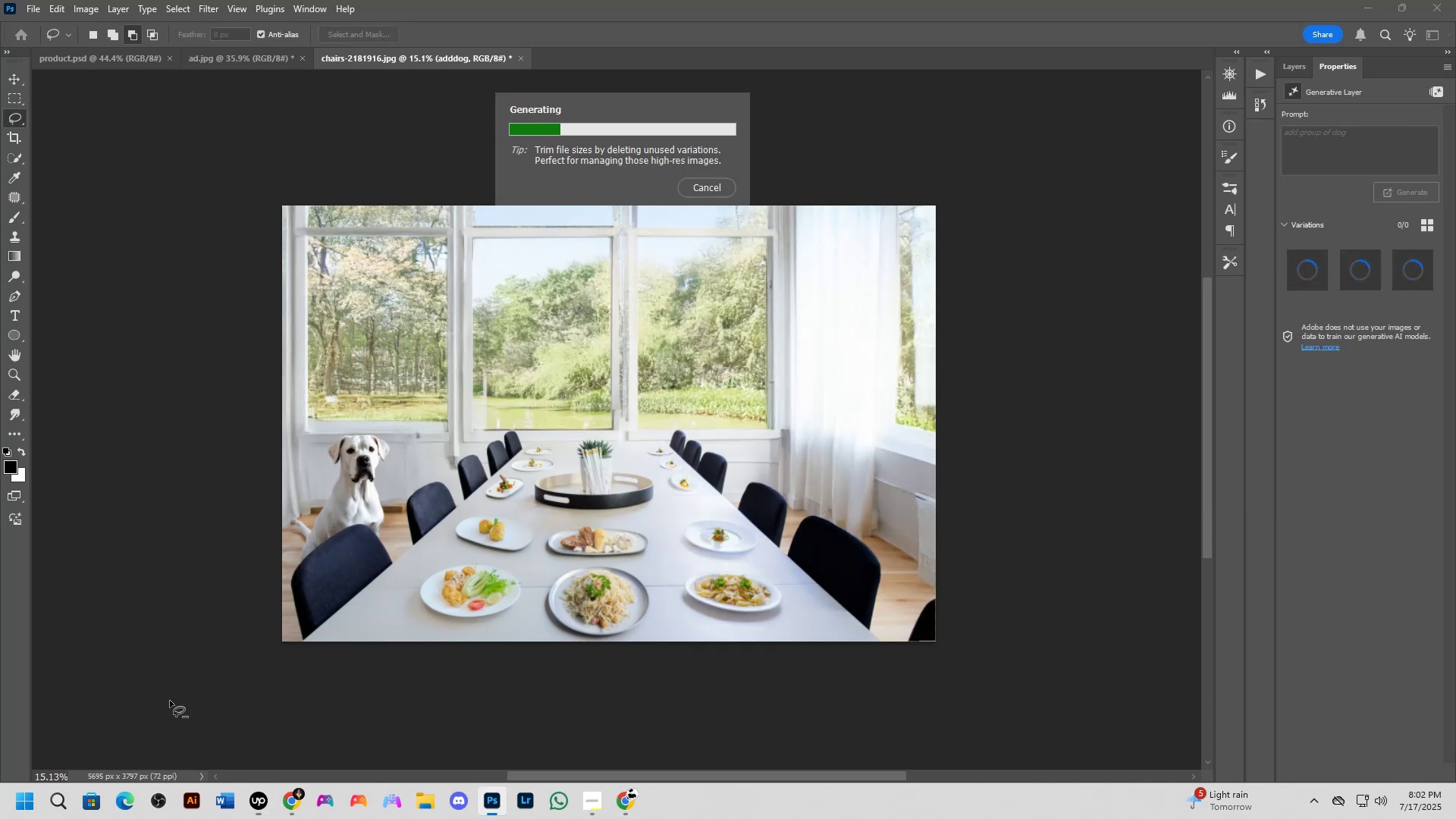 
key(Alt+Tab)
 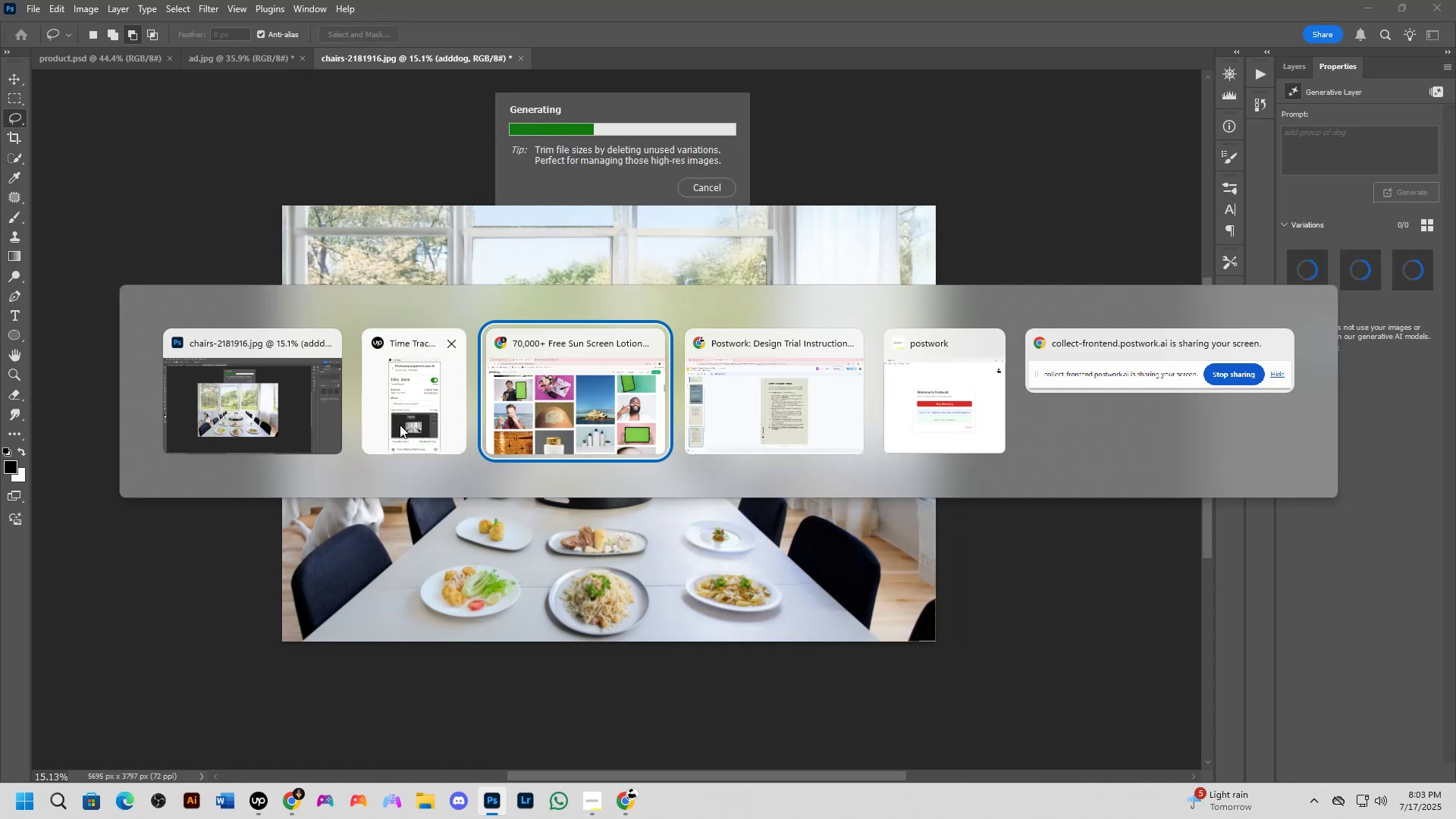 
left_click([428, 408])
 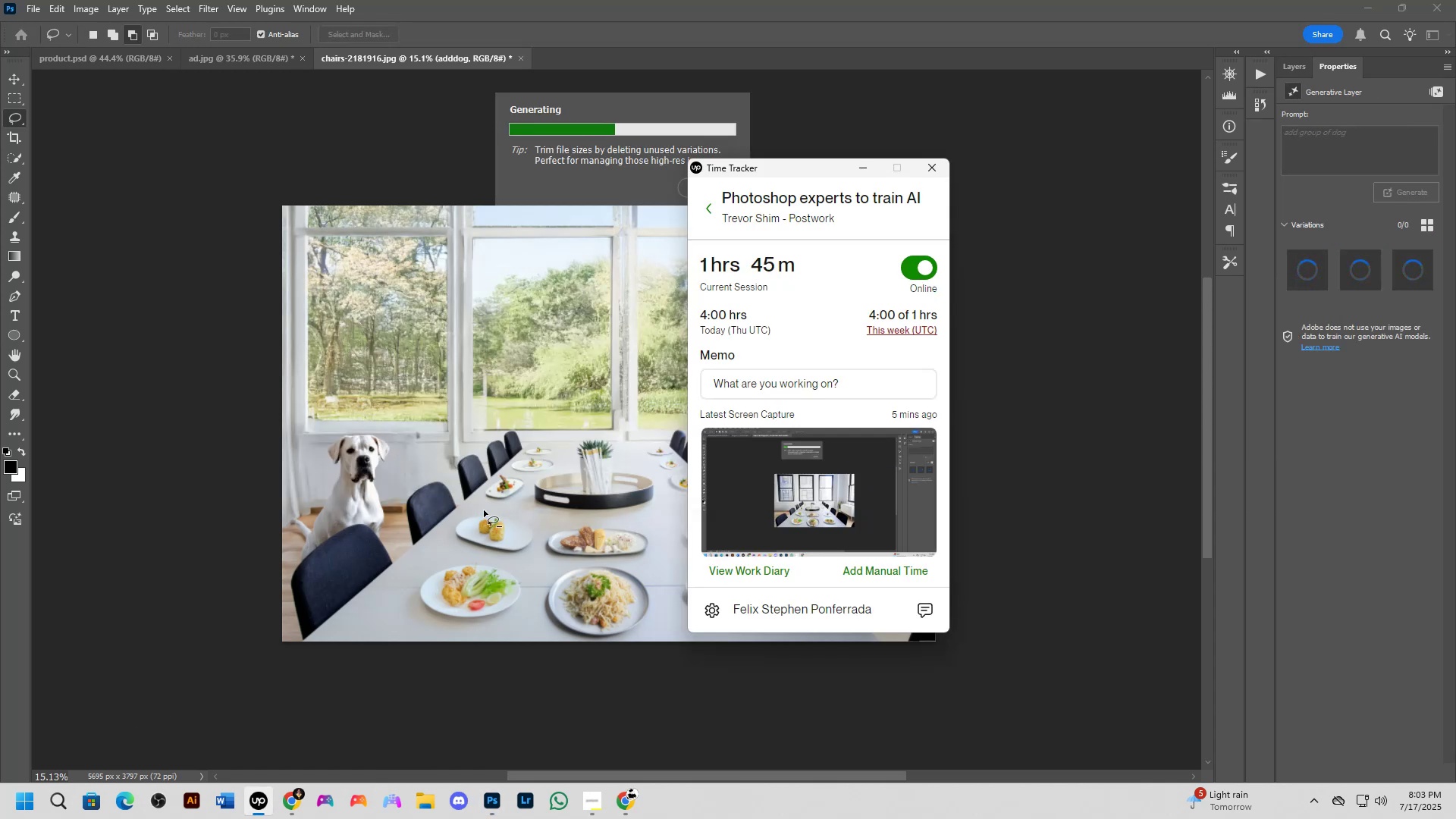 
left_click([488, 506])
 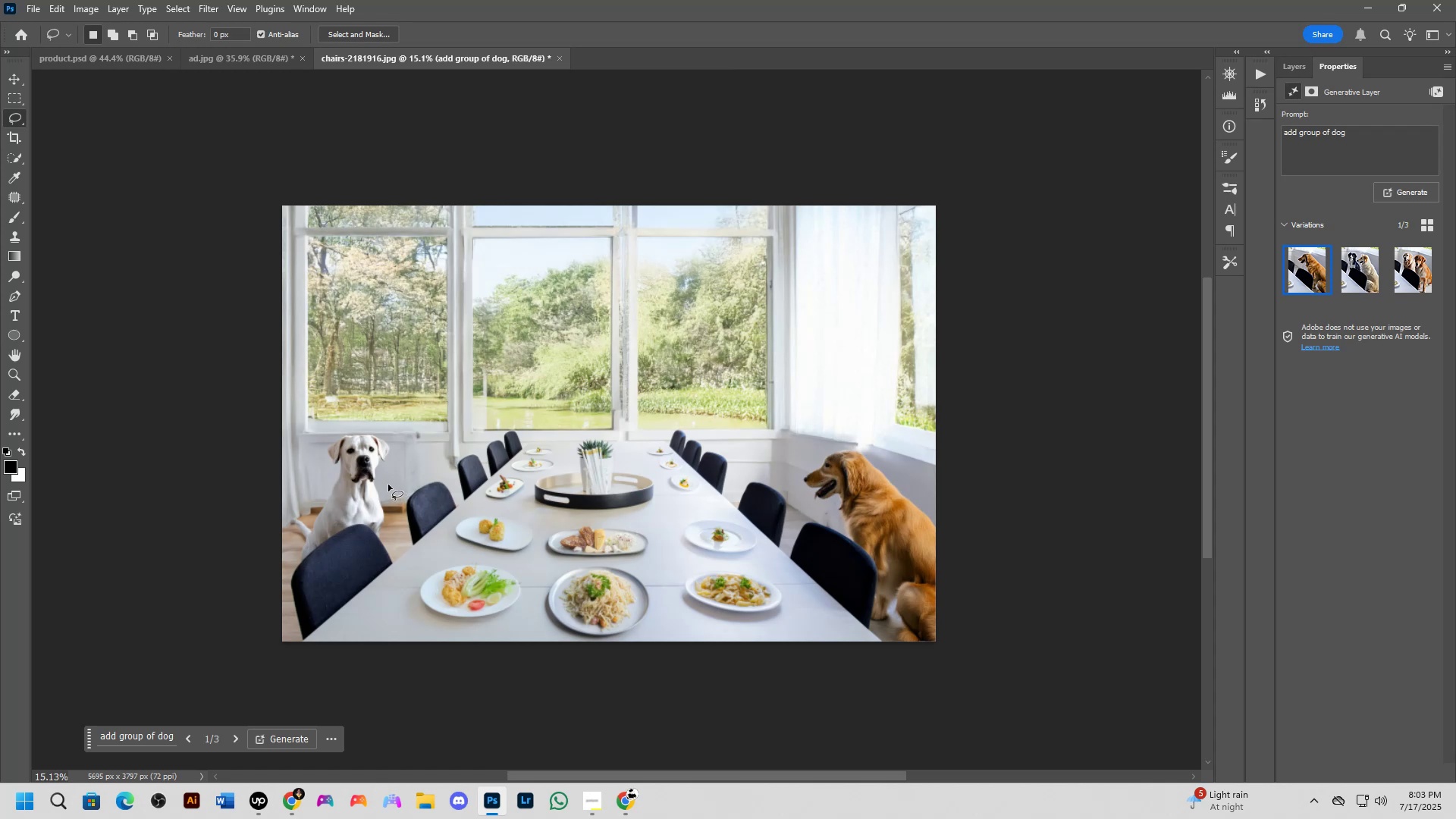 
wait(32.59)
 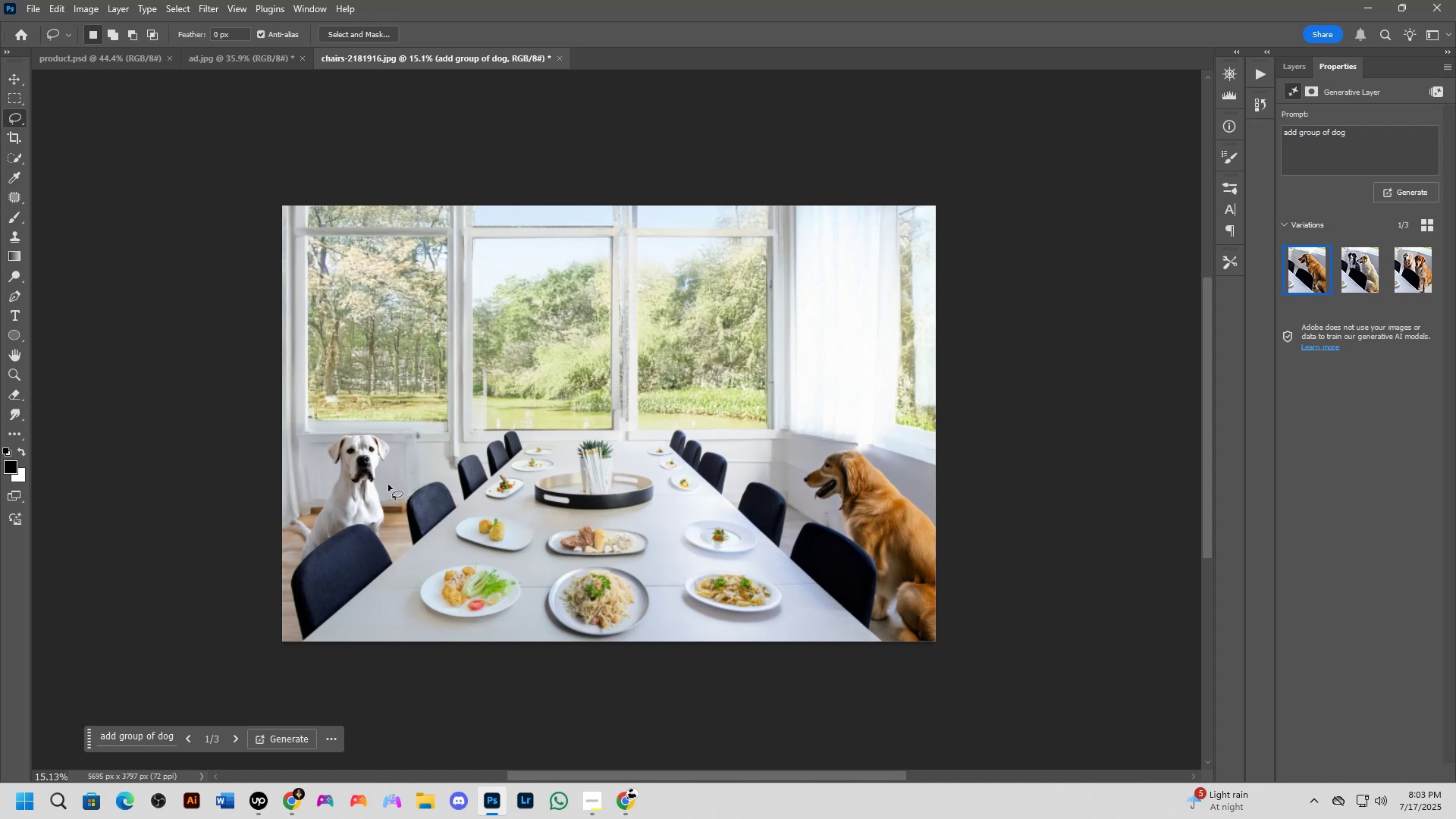 
left_click([1354, 279])
 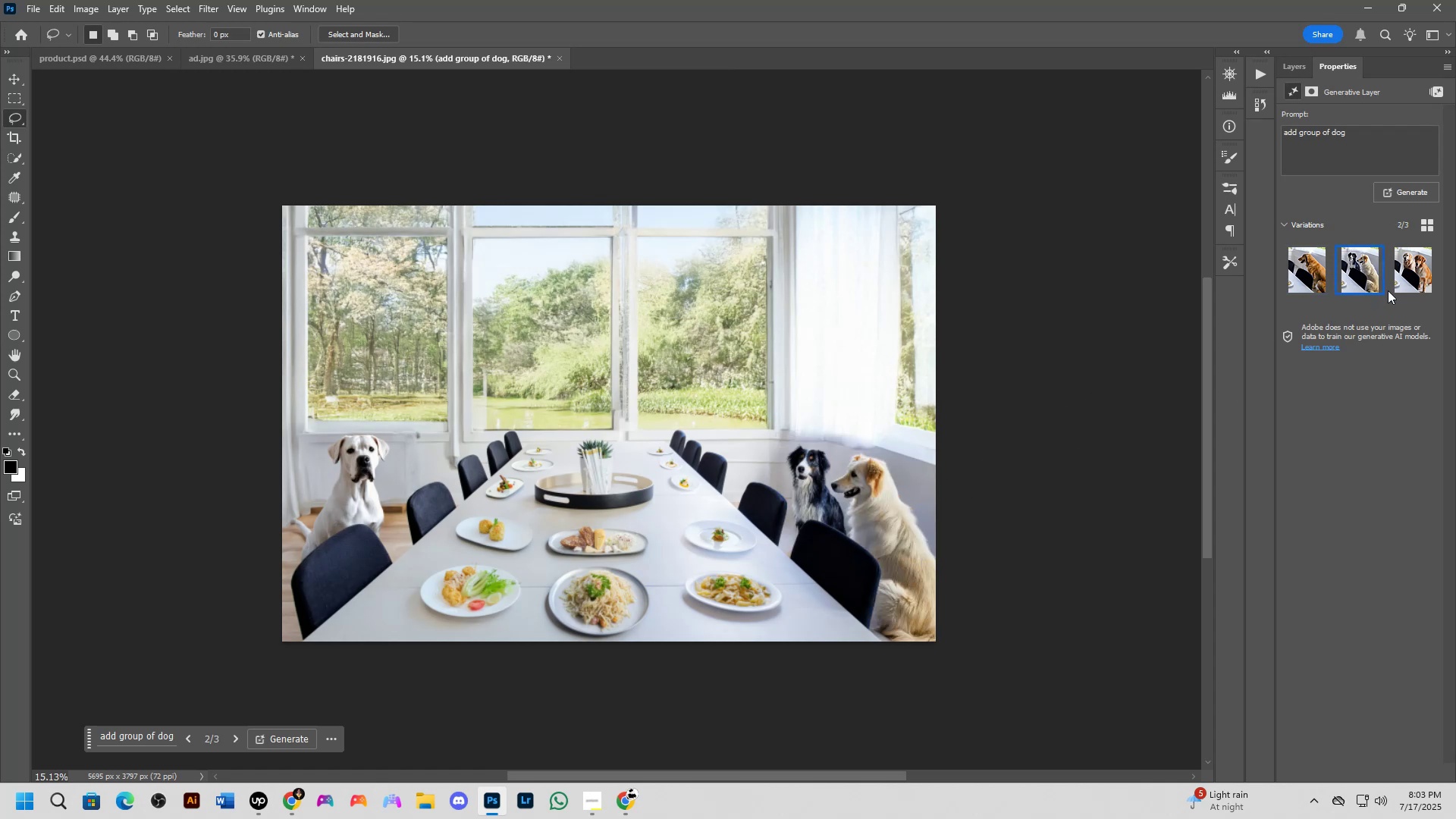 
left_click([1407, 281])
 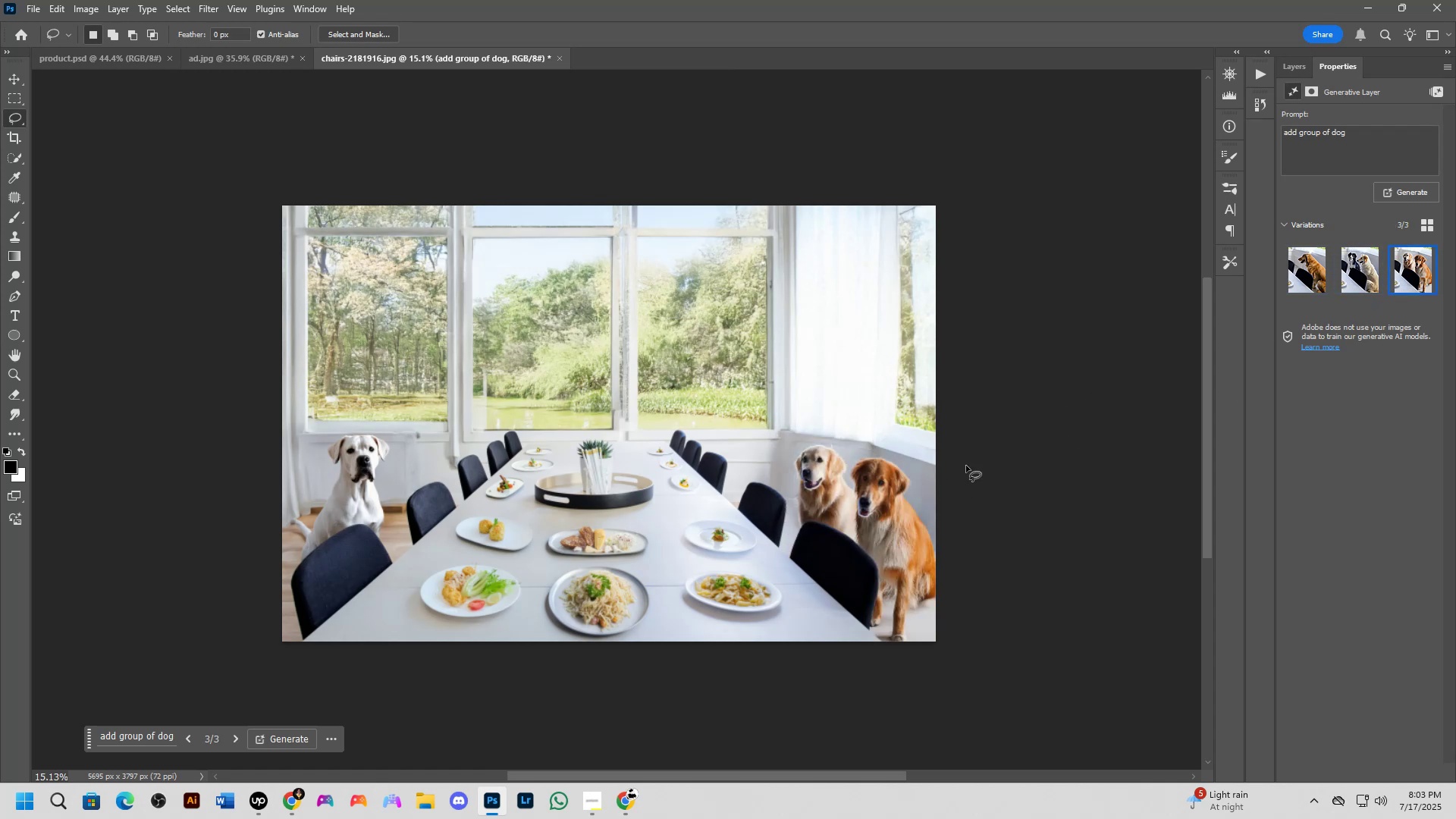 
hold_key(key=Space, duration=0.52)
 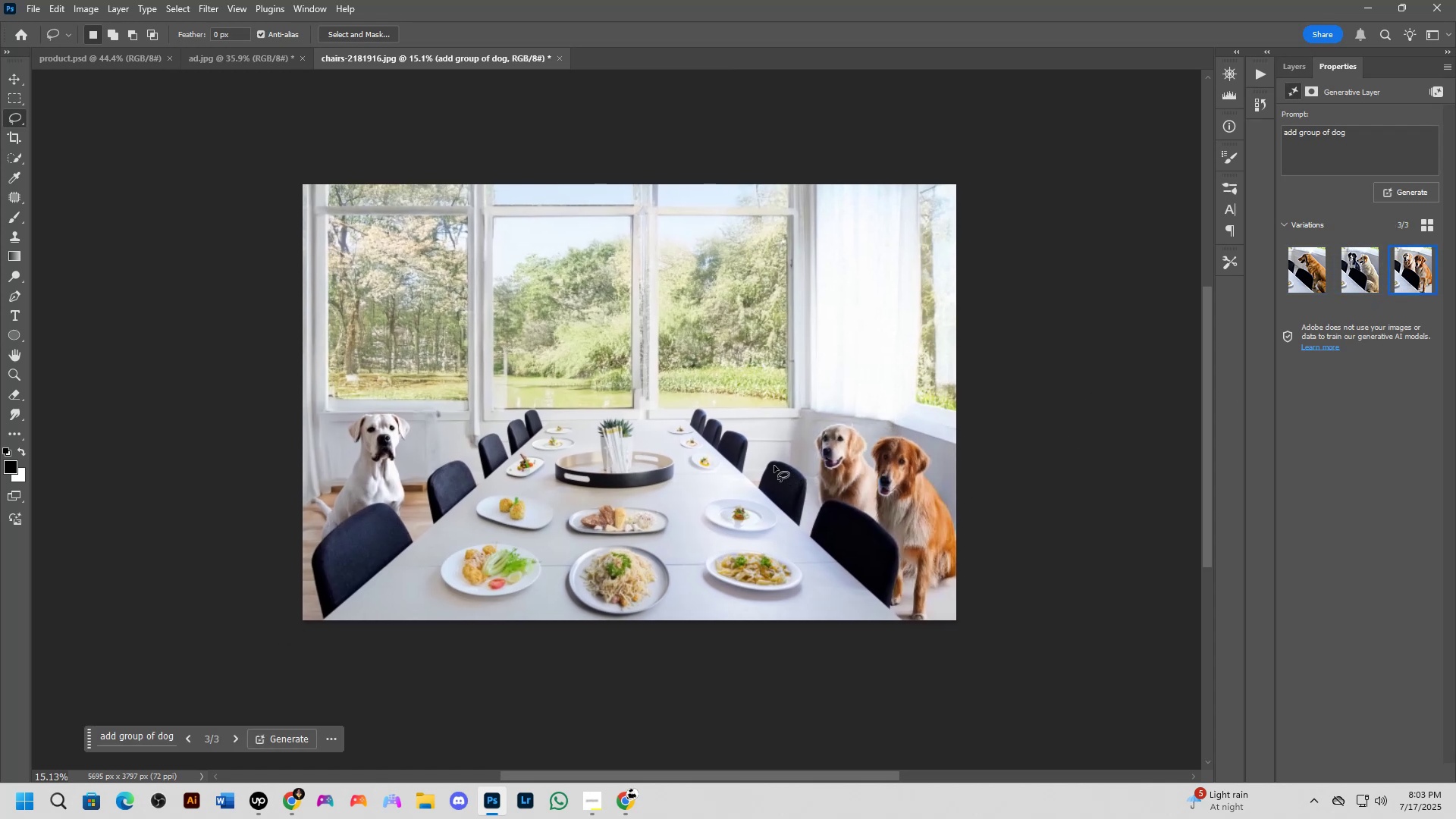 
left_click_drag(start_coordinate=[862, 441], to_coordinate=[883, 420])
 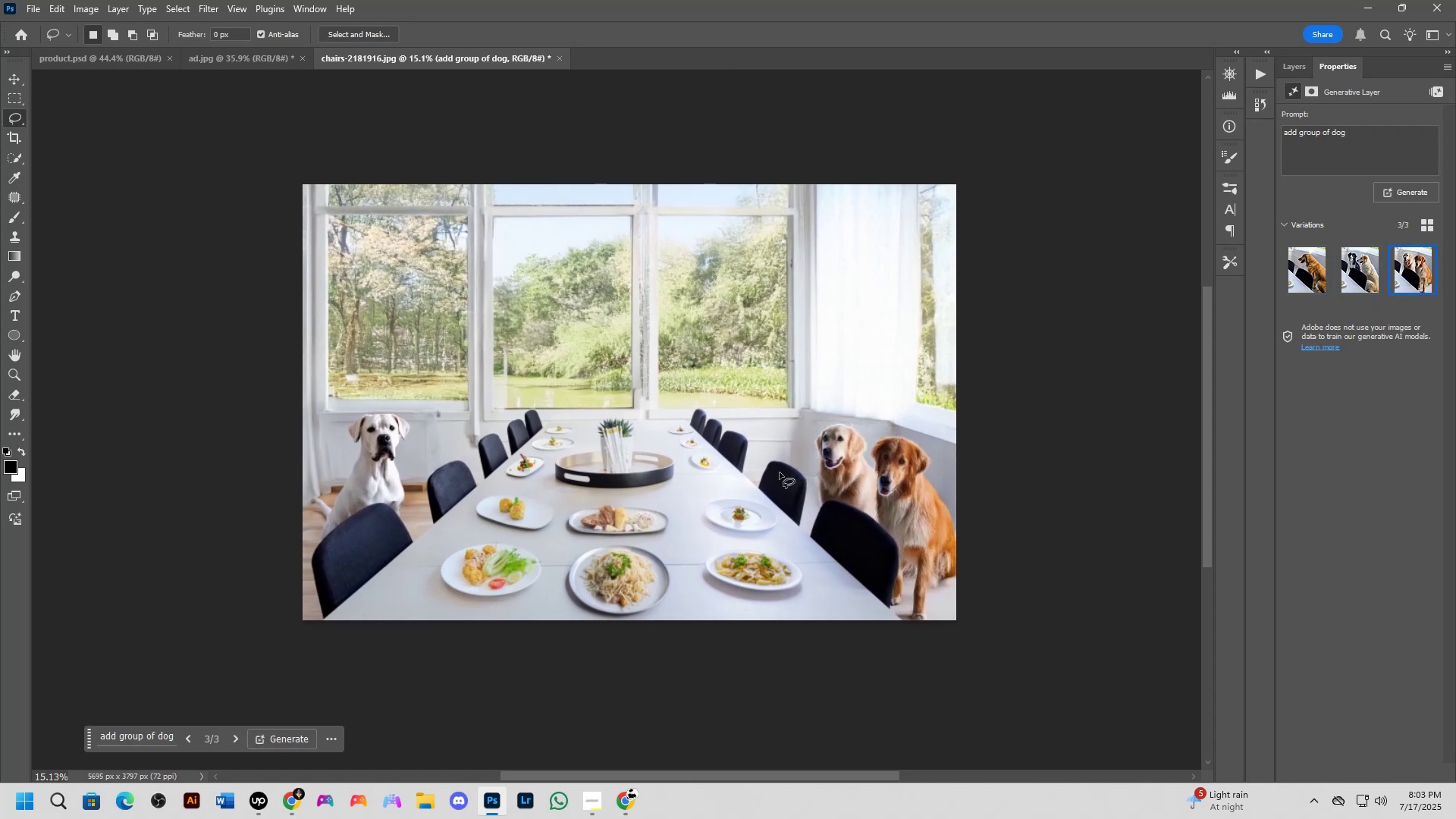 
scroll: coordinate [790, 410], scroll_direction: up, amount: 3.0
 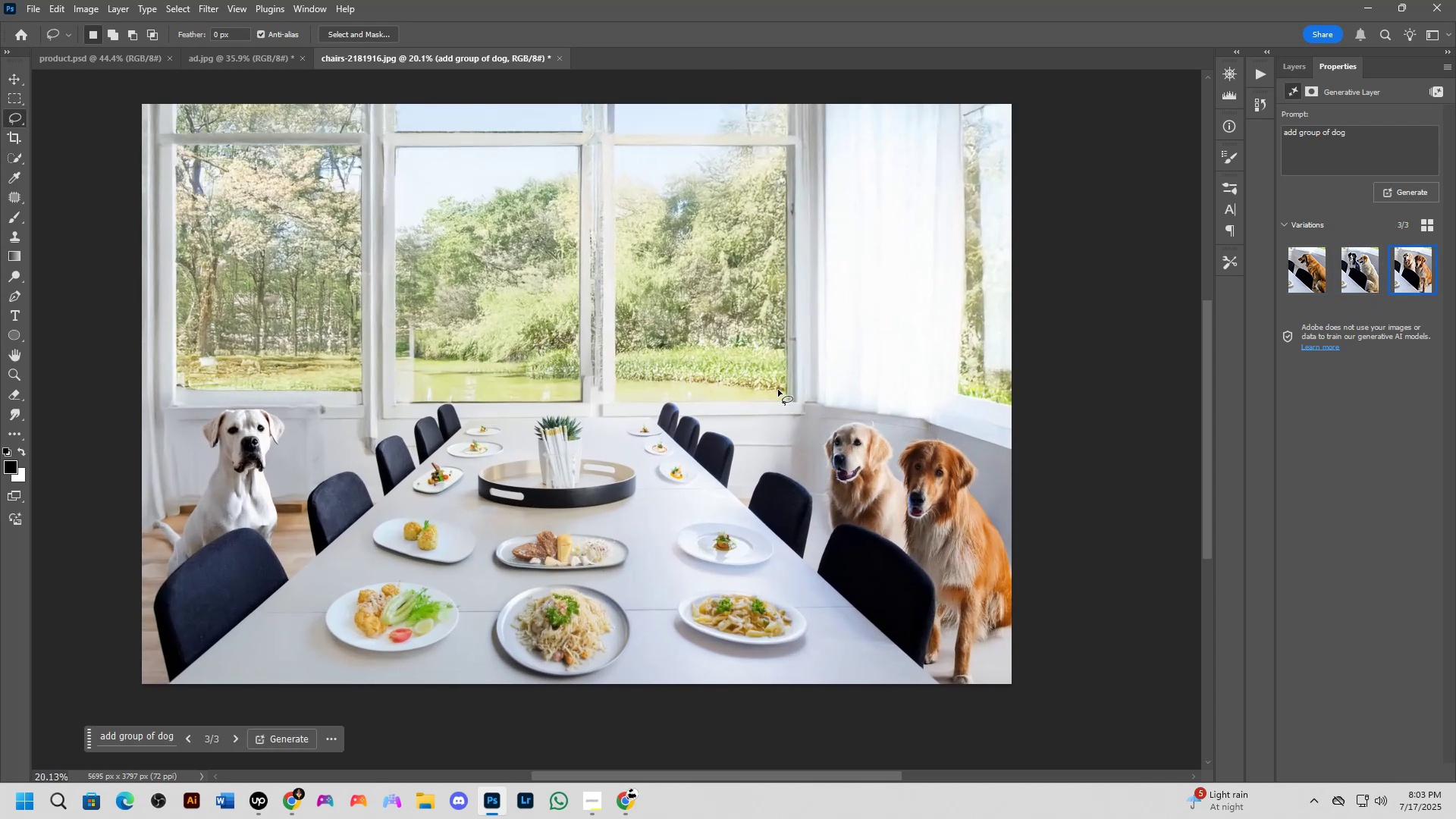 
hold_key(key=ShiftLeft, duration=1.53)
left_click_drag(start_coordinate=[777, 390], to_coordinate=[804, 375])
 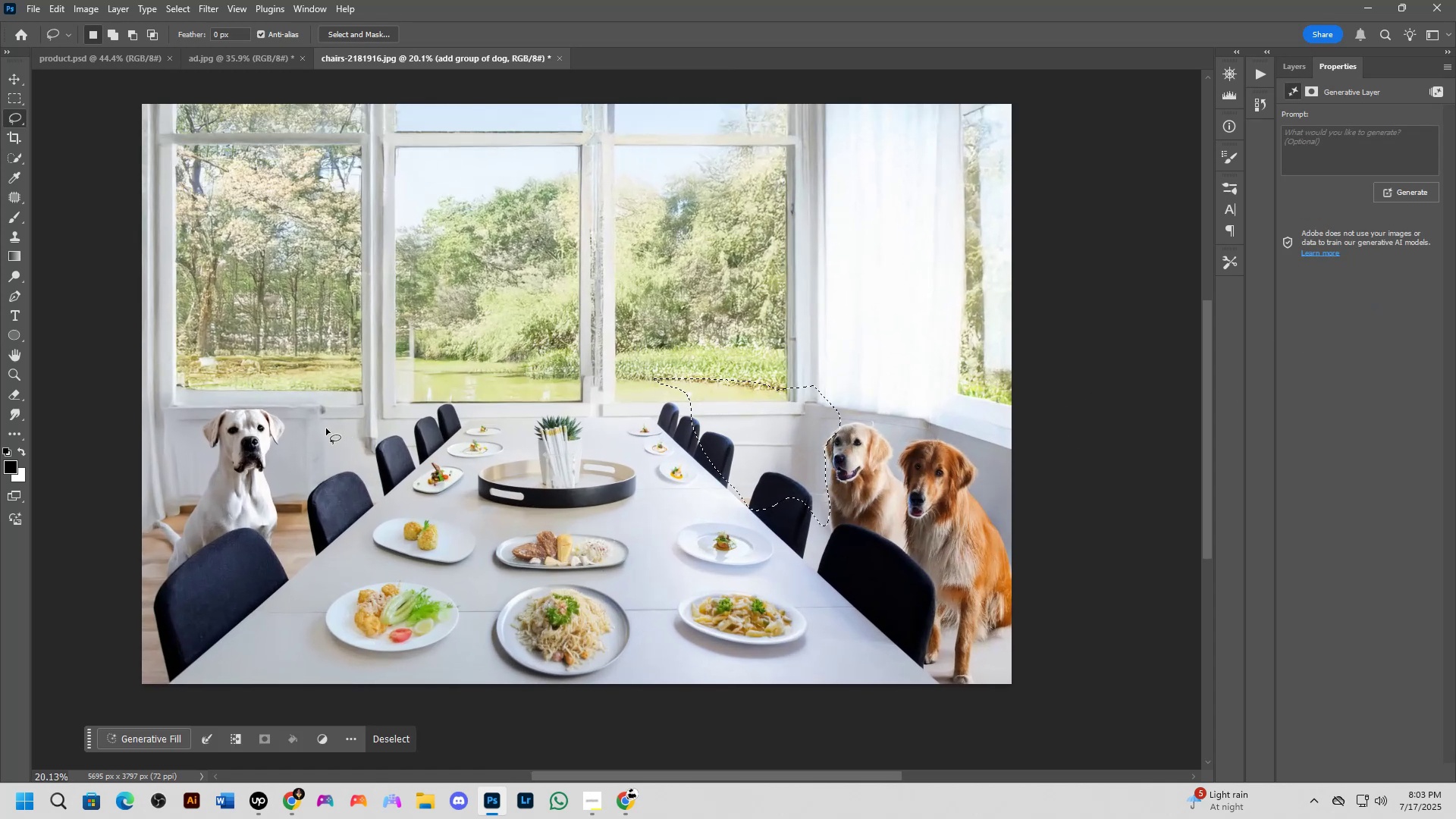 
hold_key(key=ShiftLeft, duration=1.52)
 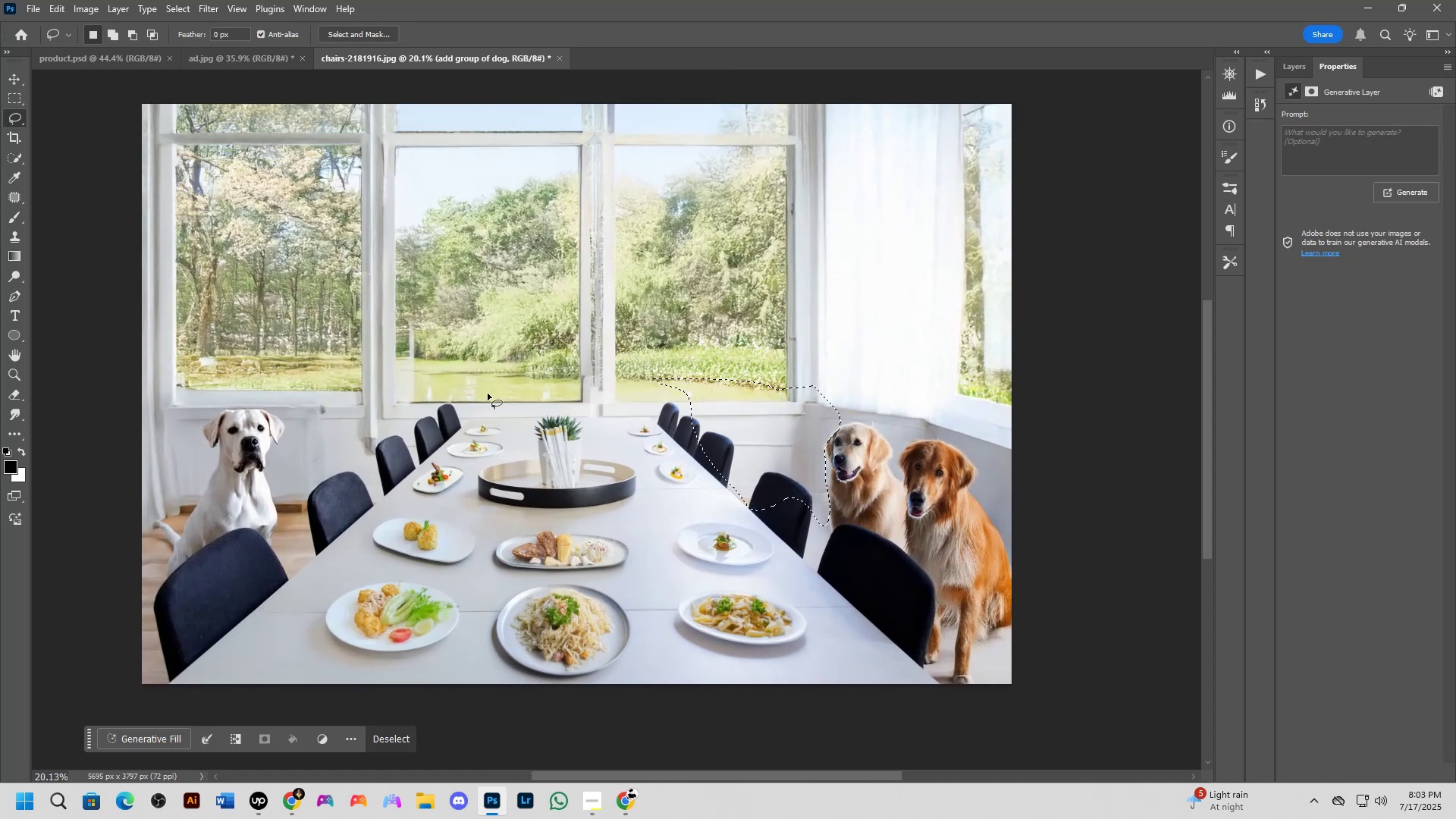 
hold_key(key=ShiftLeft, duration=0.33)
 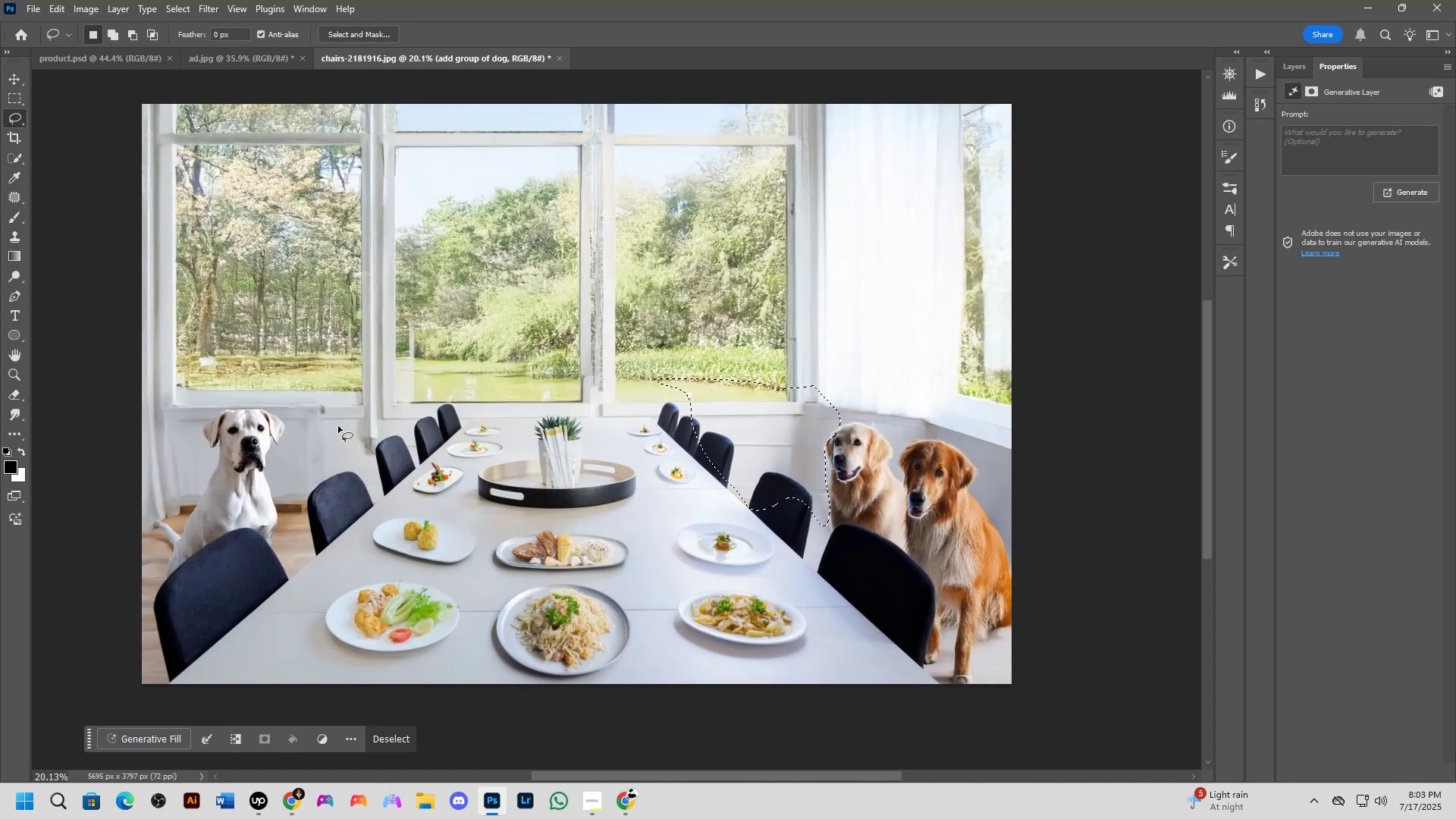 
hold_key(key=ShiftLeft, duration=1.5)
left_click_drag(start_coordinate=[316, 386], to_coordinate=[421, 383])
 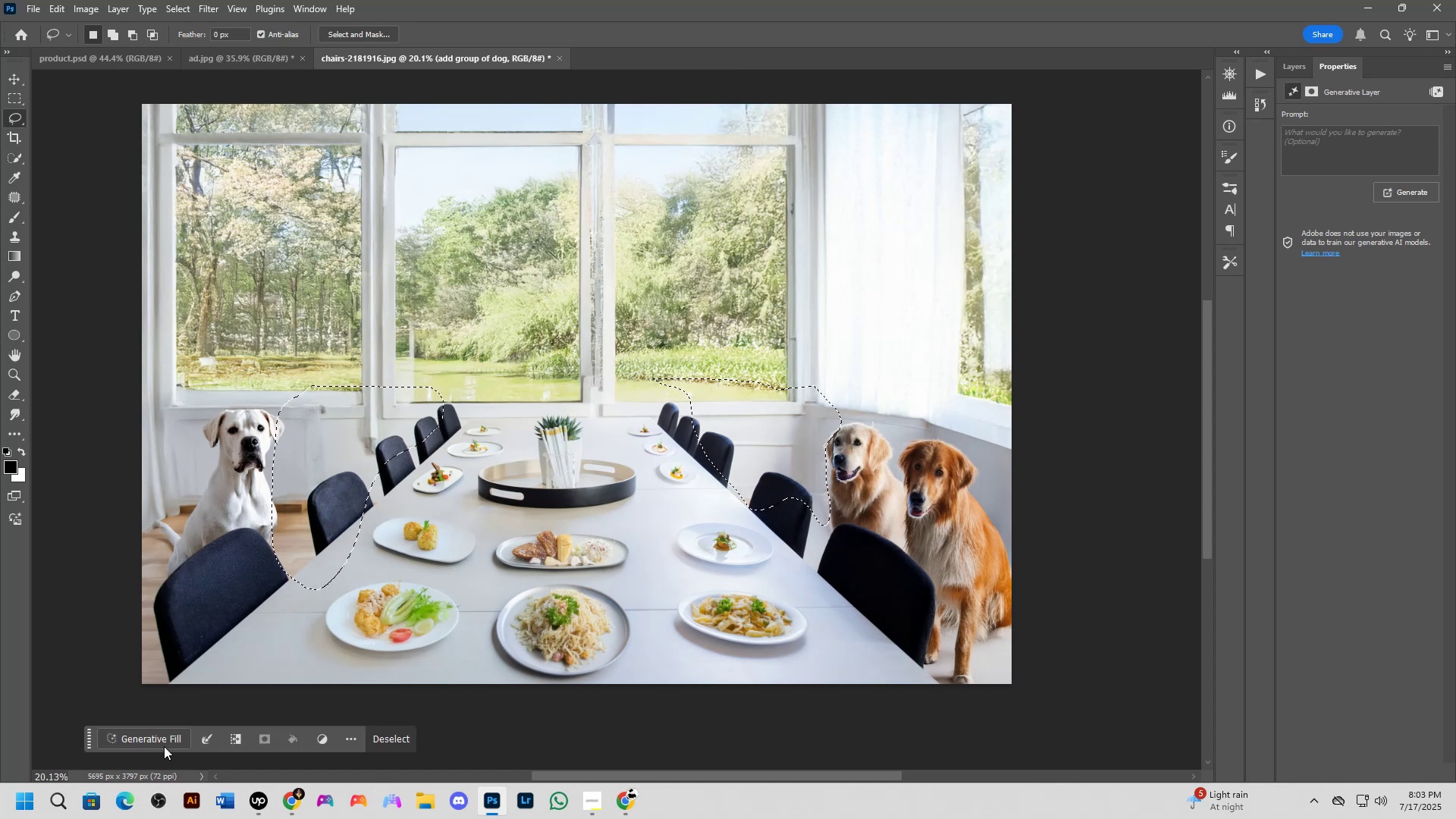 
hold_key(key=ShiftLeft, duration=1.51)
 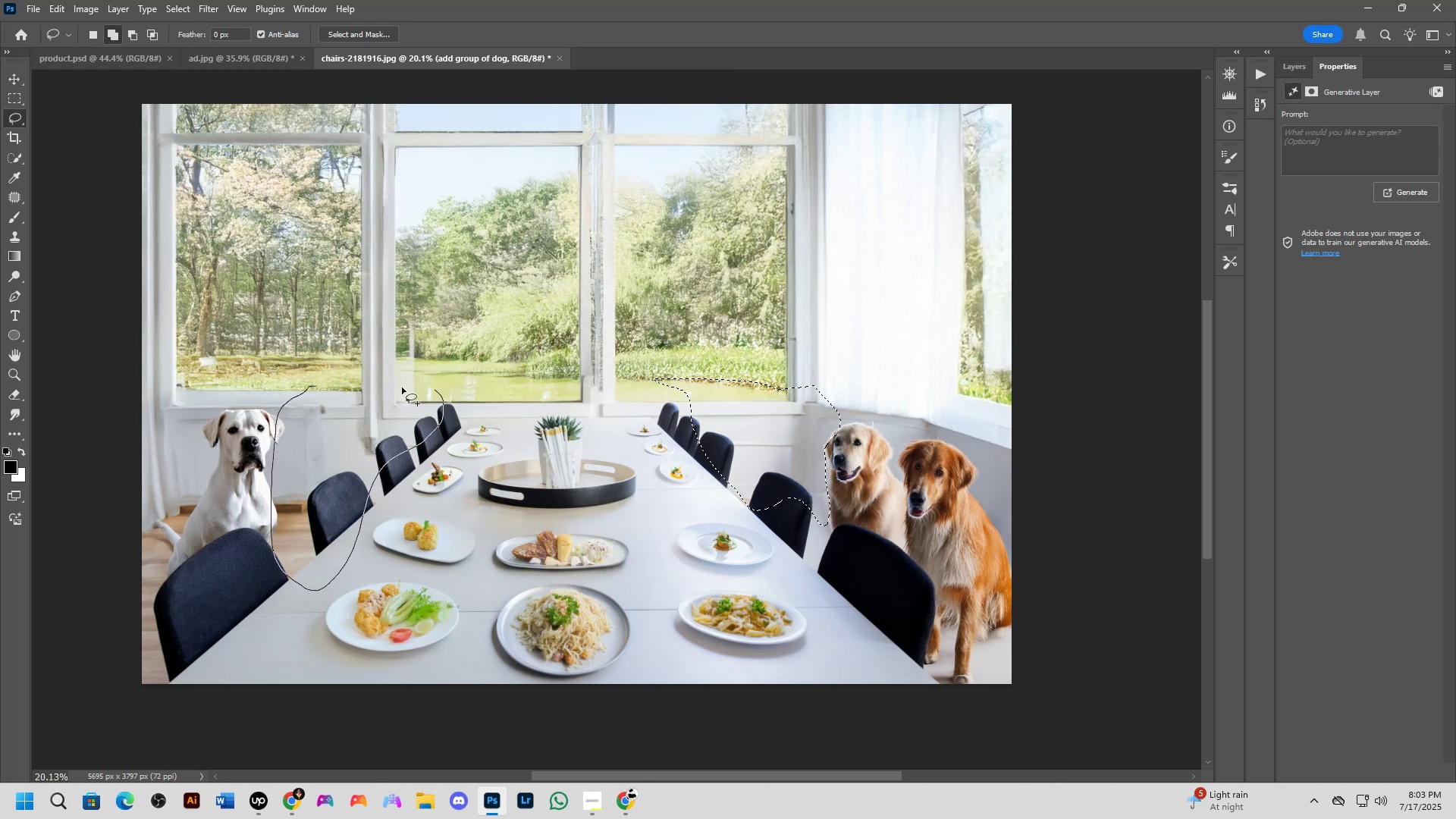 
hold_key(key=ShiftLeft, duration=0.42)
 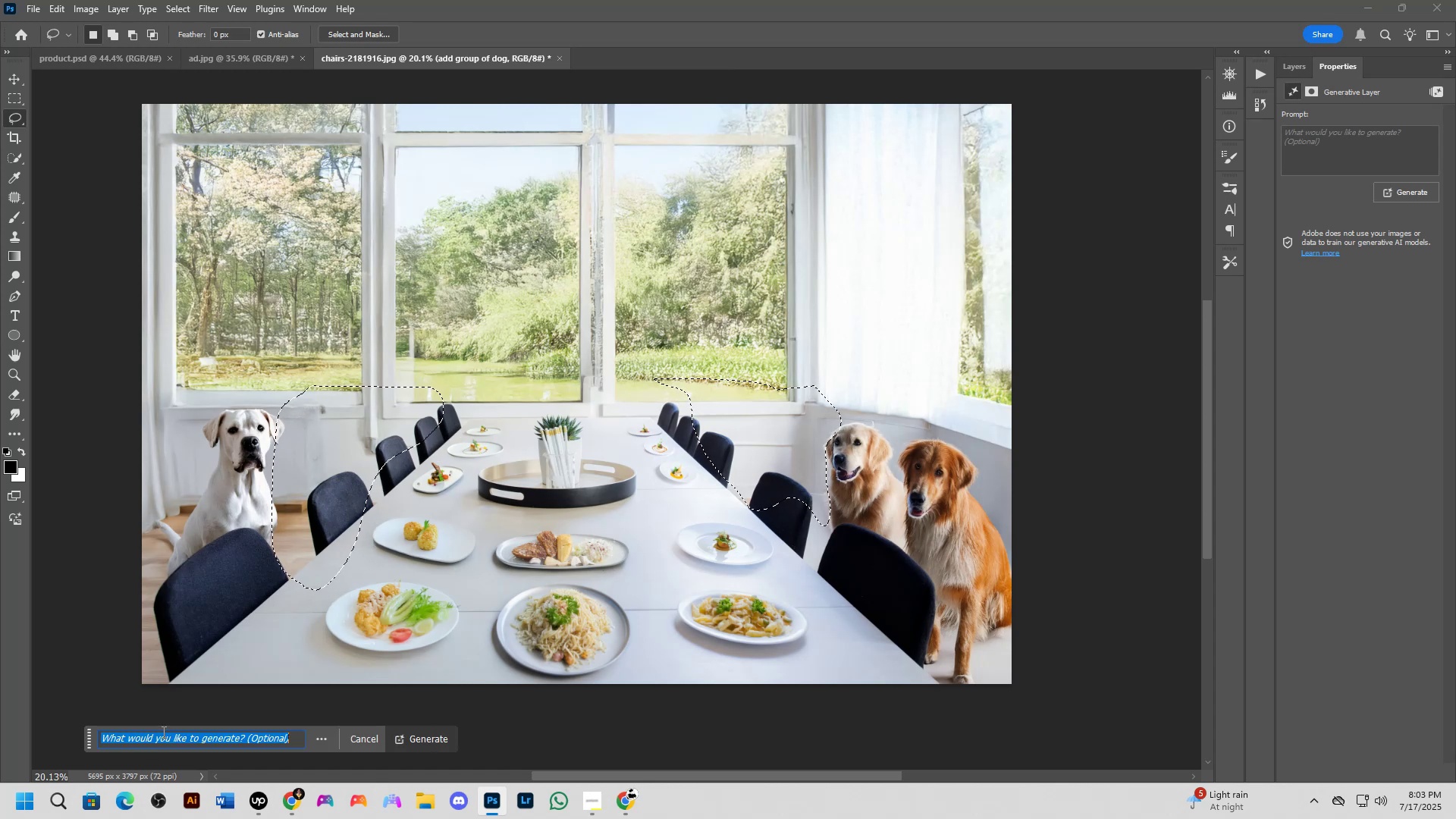 
type(add dogs at the back)
 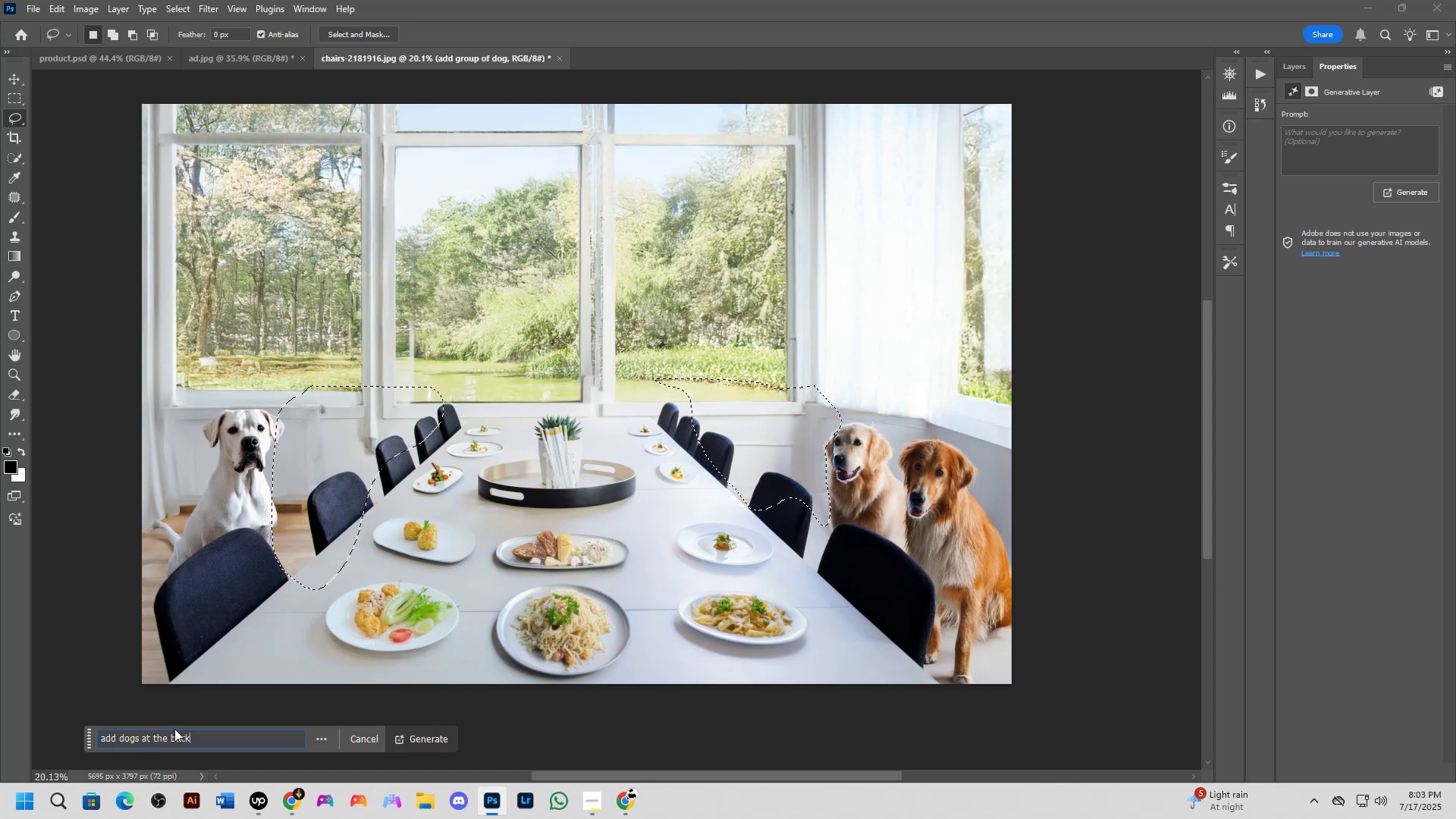 
key(Enter)
 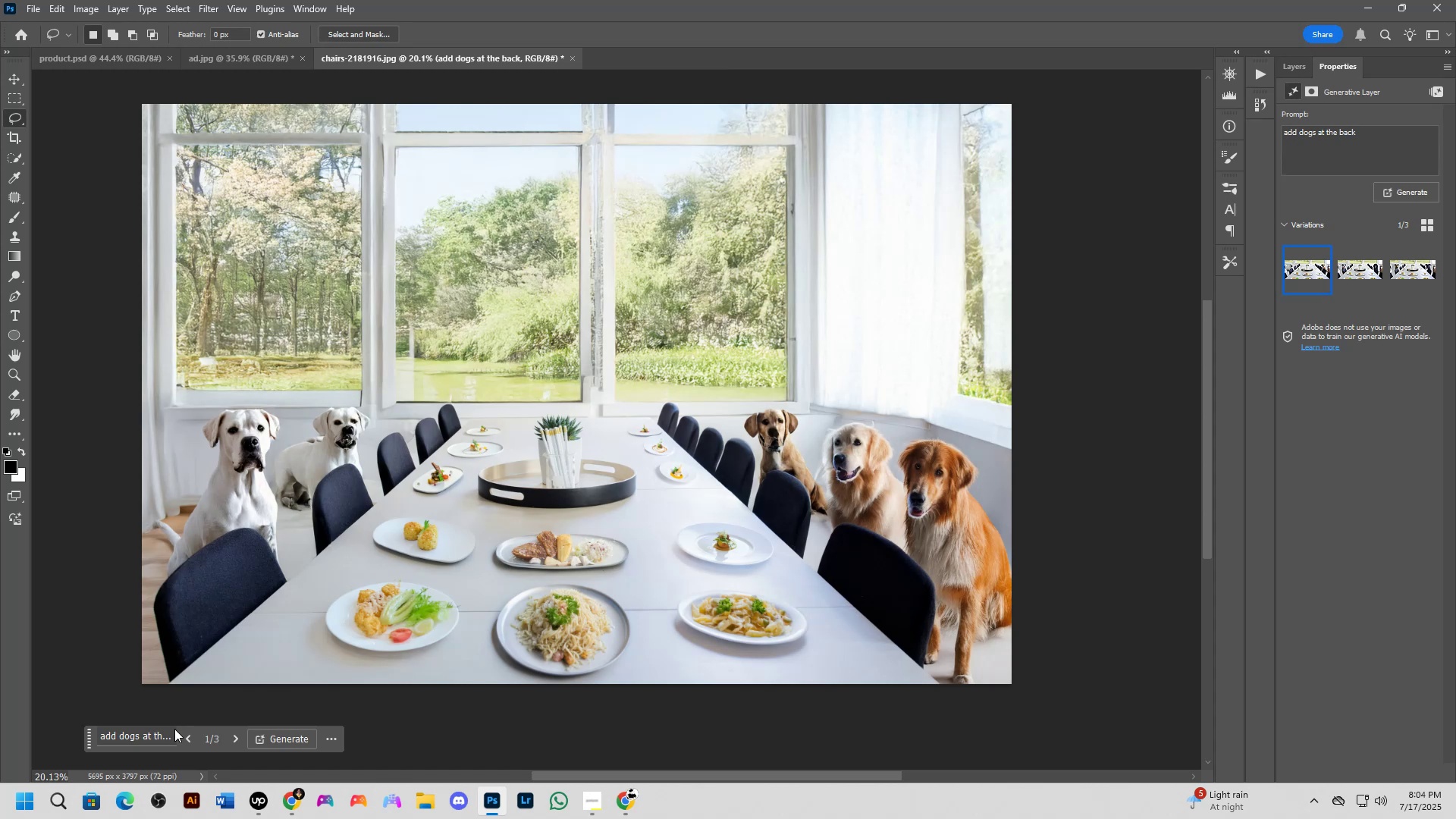 
wait(52.2)
 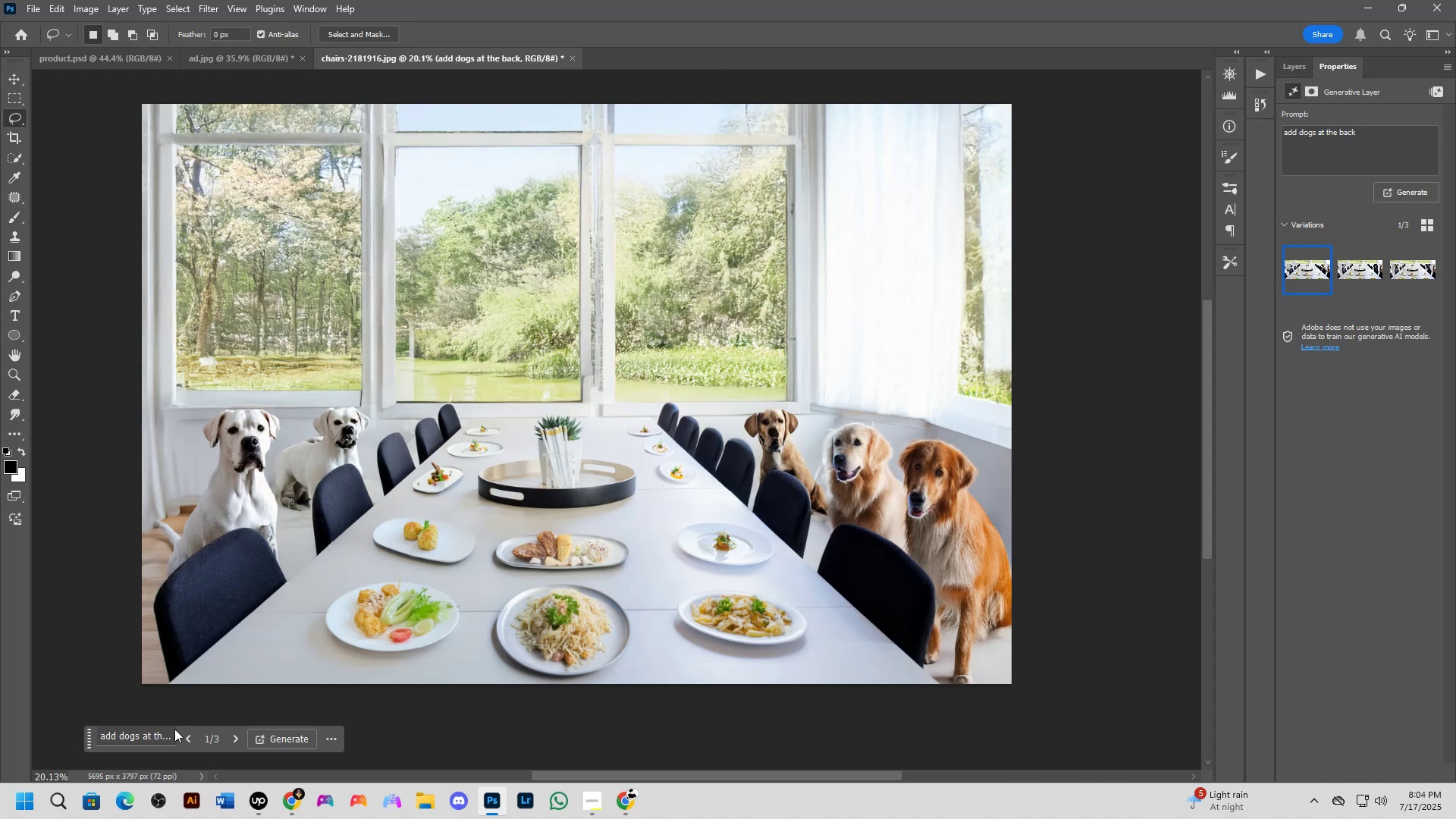 
left_click([1357, 272])
 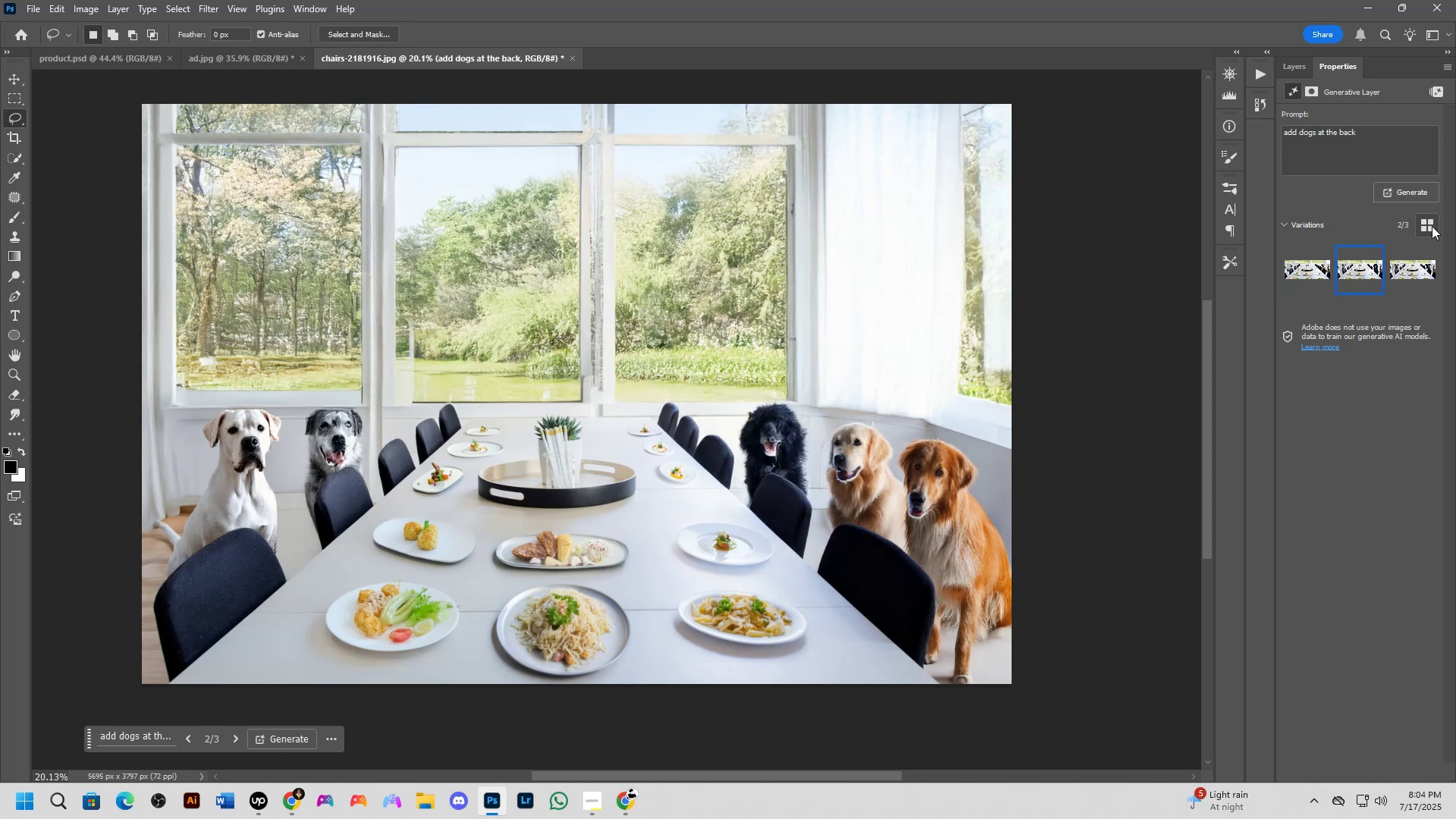 
left_click([1405, 275])
 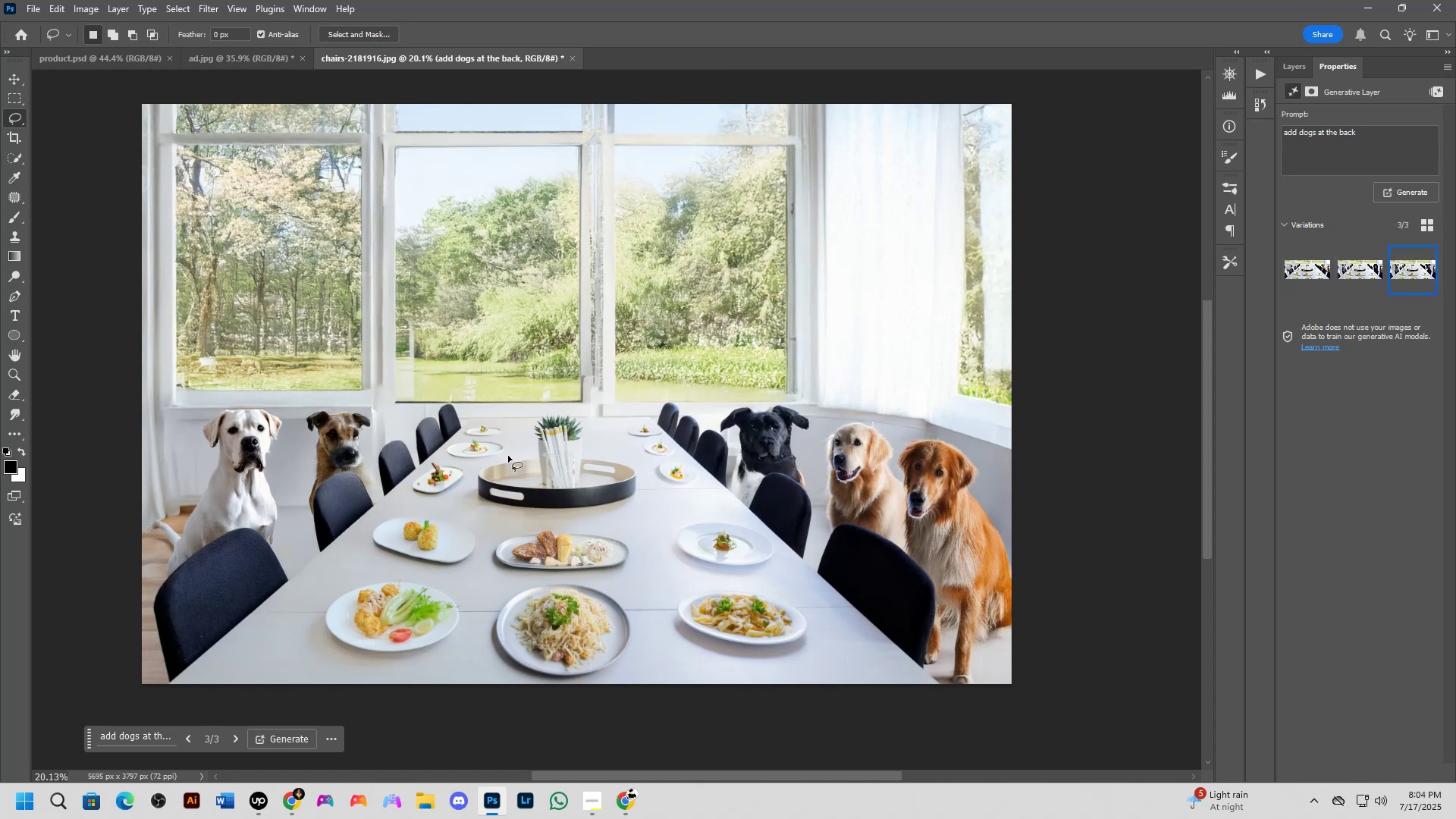 
hold_key(key=Space, duration=0.51)
 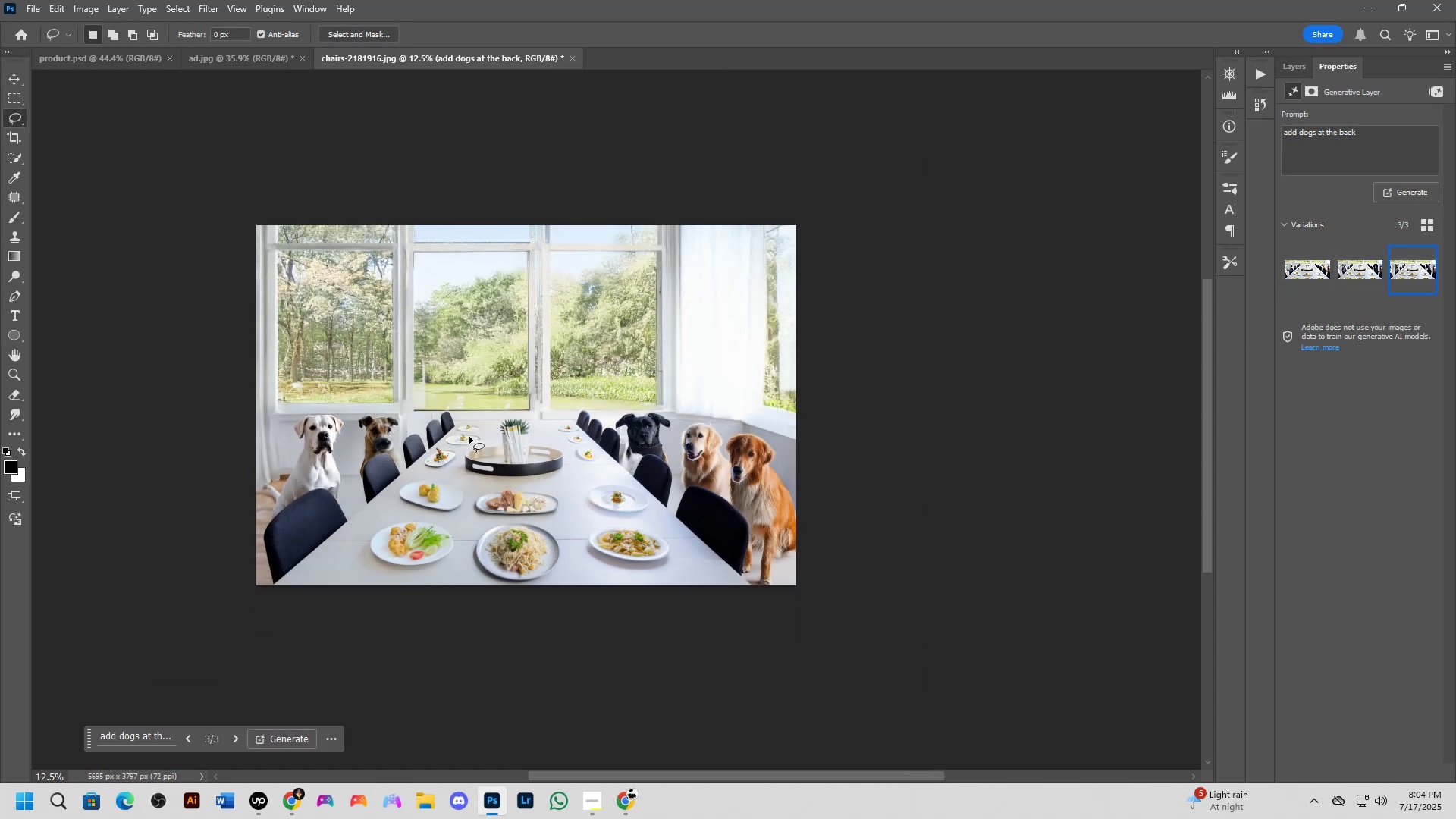 
left_click_drag(start_coordinate=[296, 480], to_coordinate=[306, 472])
 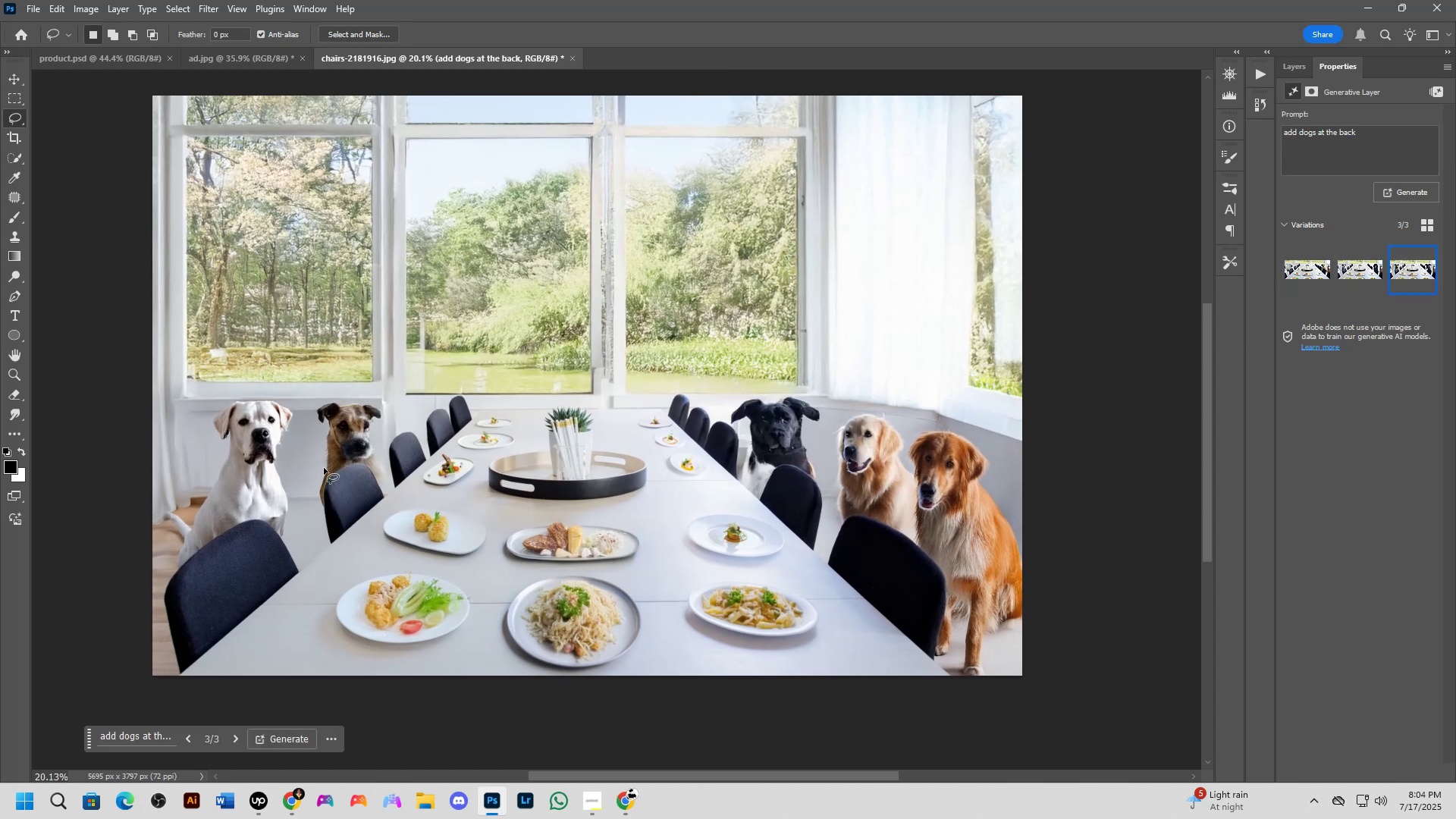 
key(Shift+ShiftLeft)
 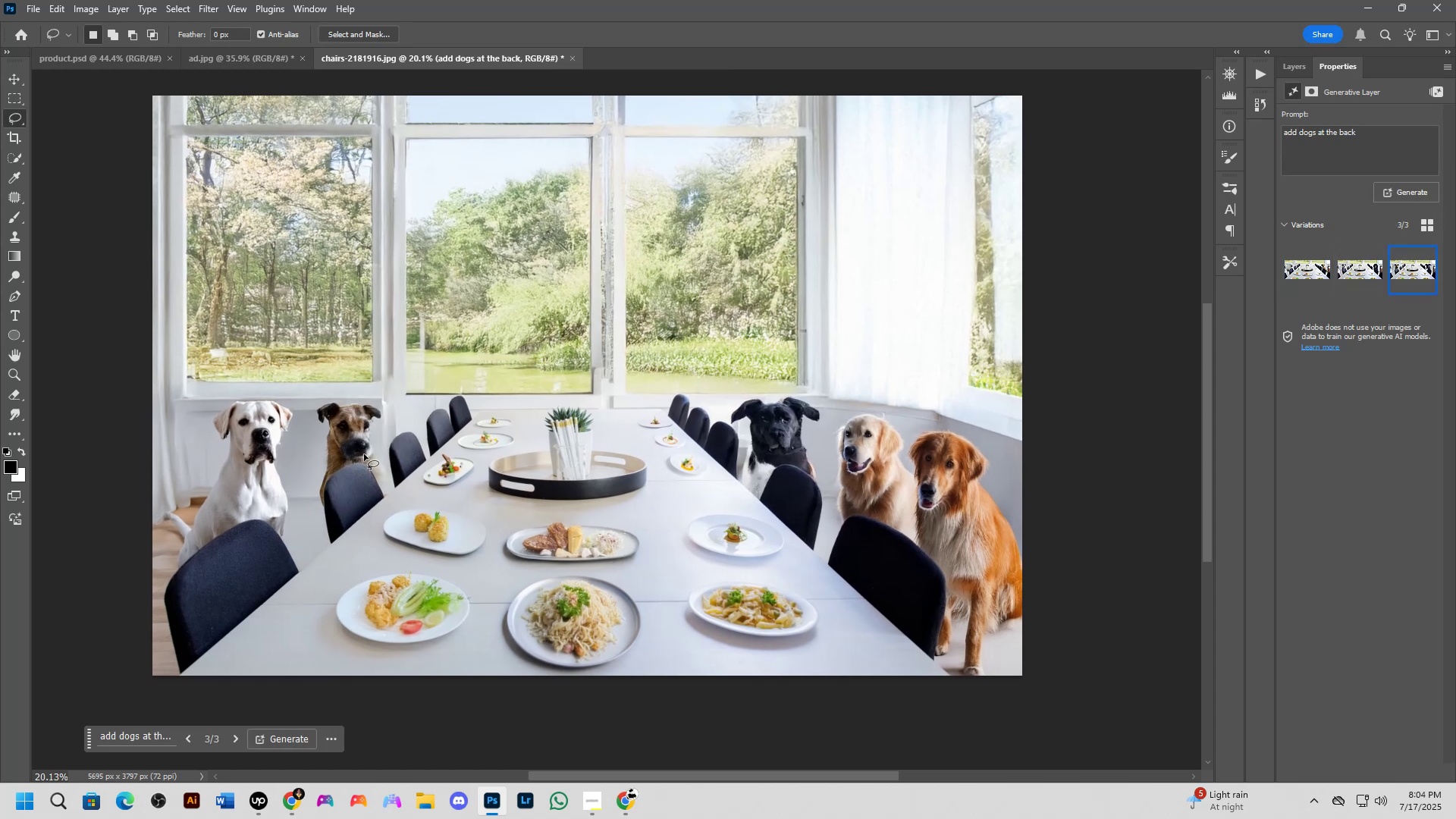 
scroll: coordinate [426, 438], scroll_direction: down, amount: 2.0
 